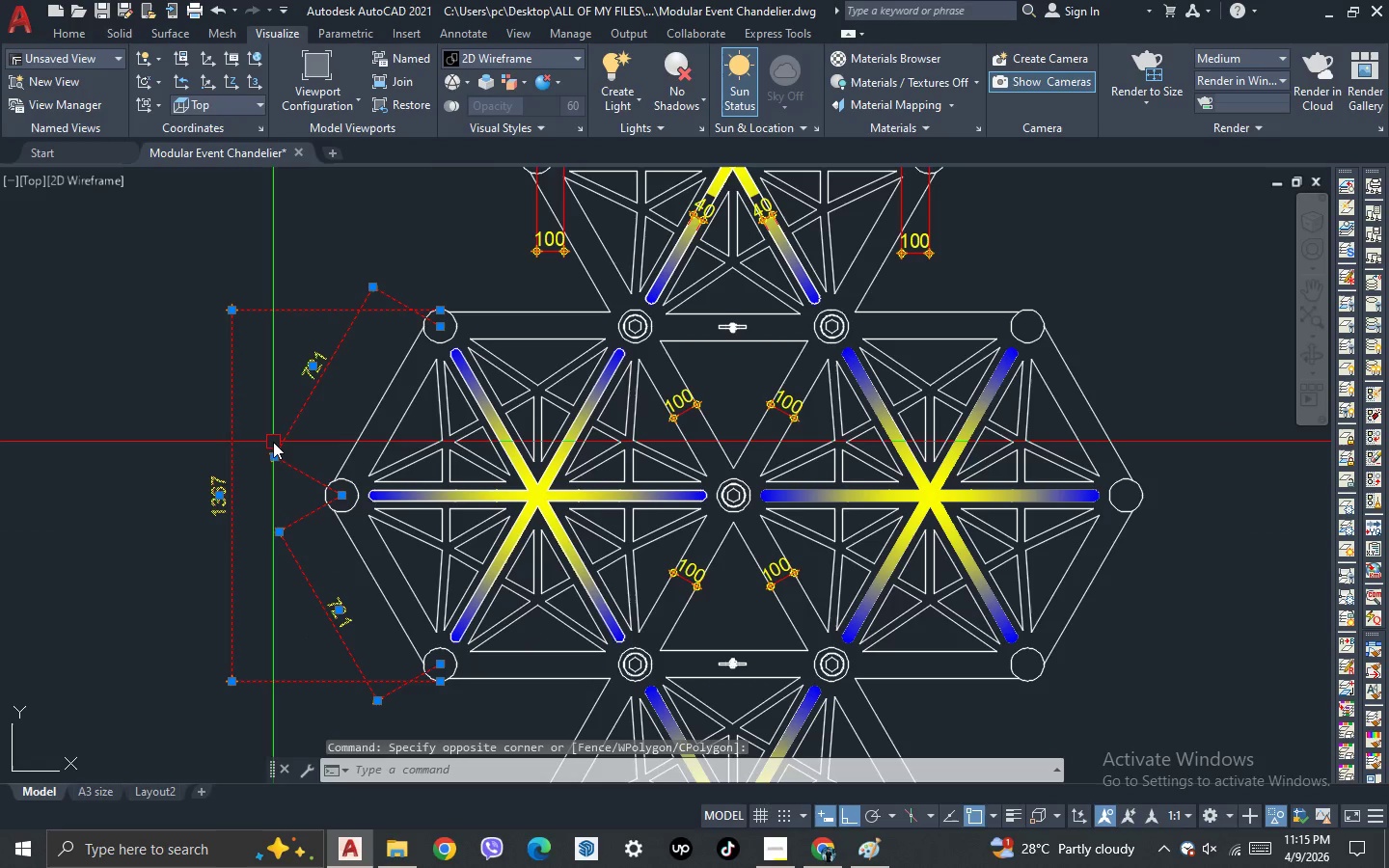 
scroll: coordinate [287, 562], scroll_direction: up, amount: 1.0
 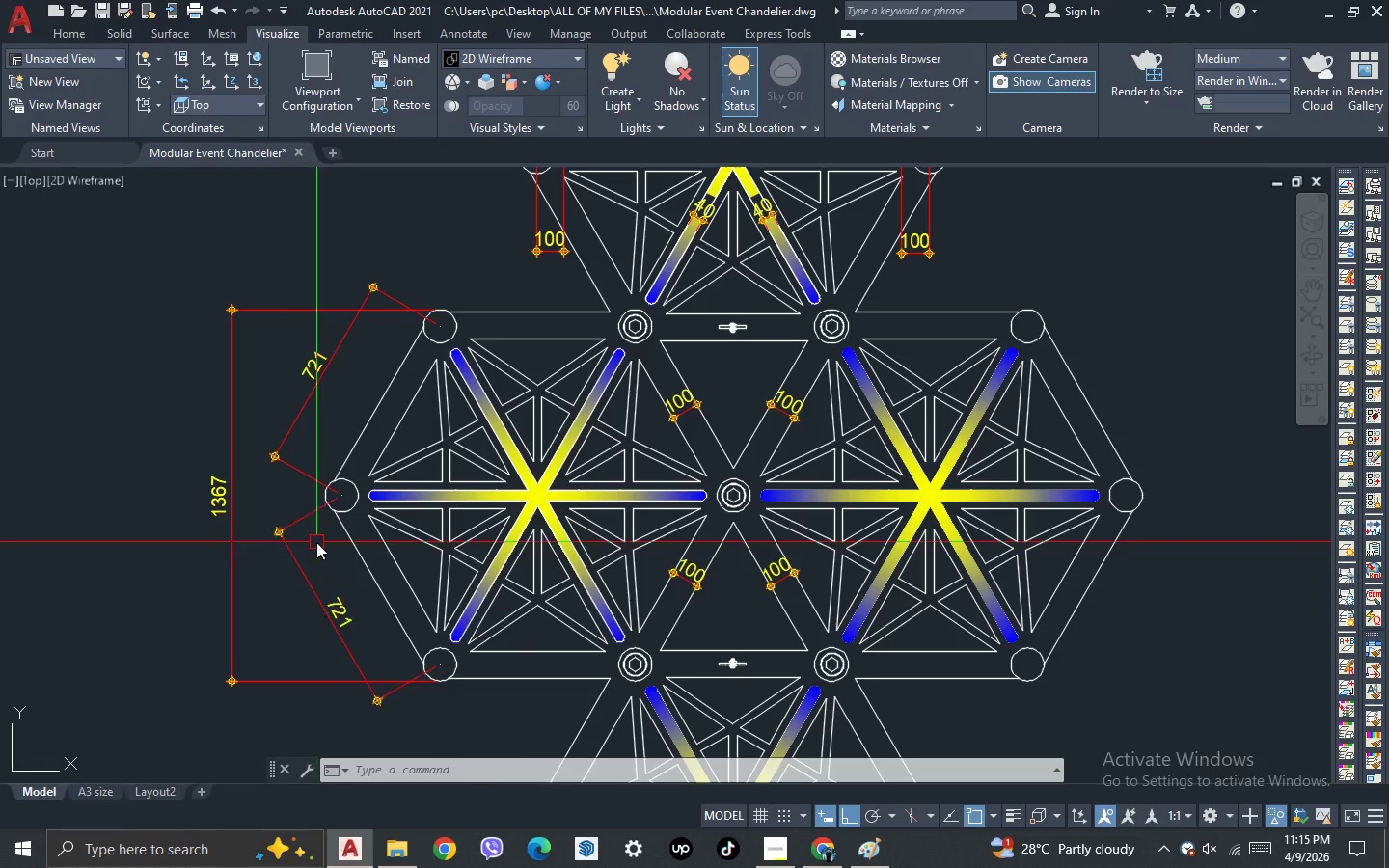 
type(MI )
 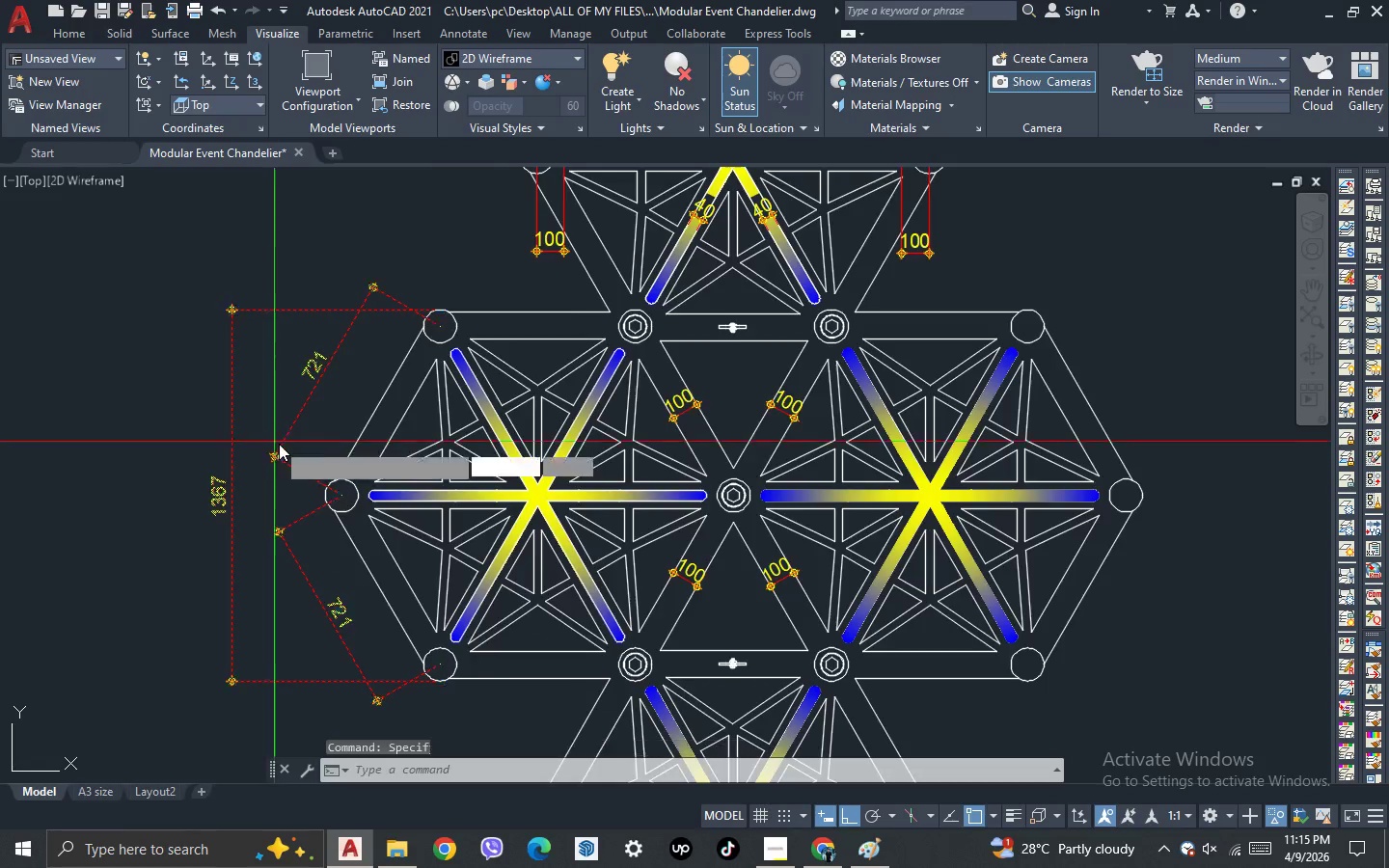 
scroll: coordinate [277, 443], scroll_direction: down, amount: 1.0
 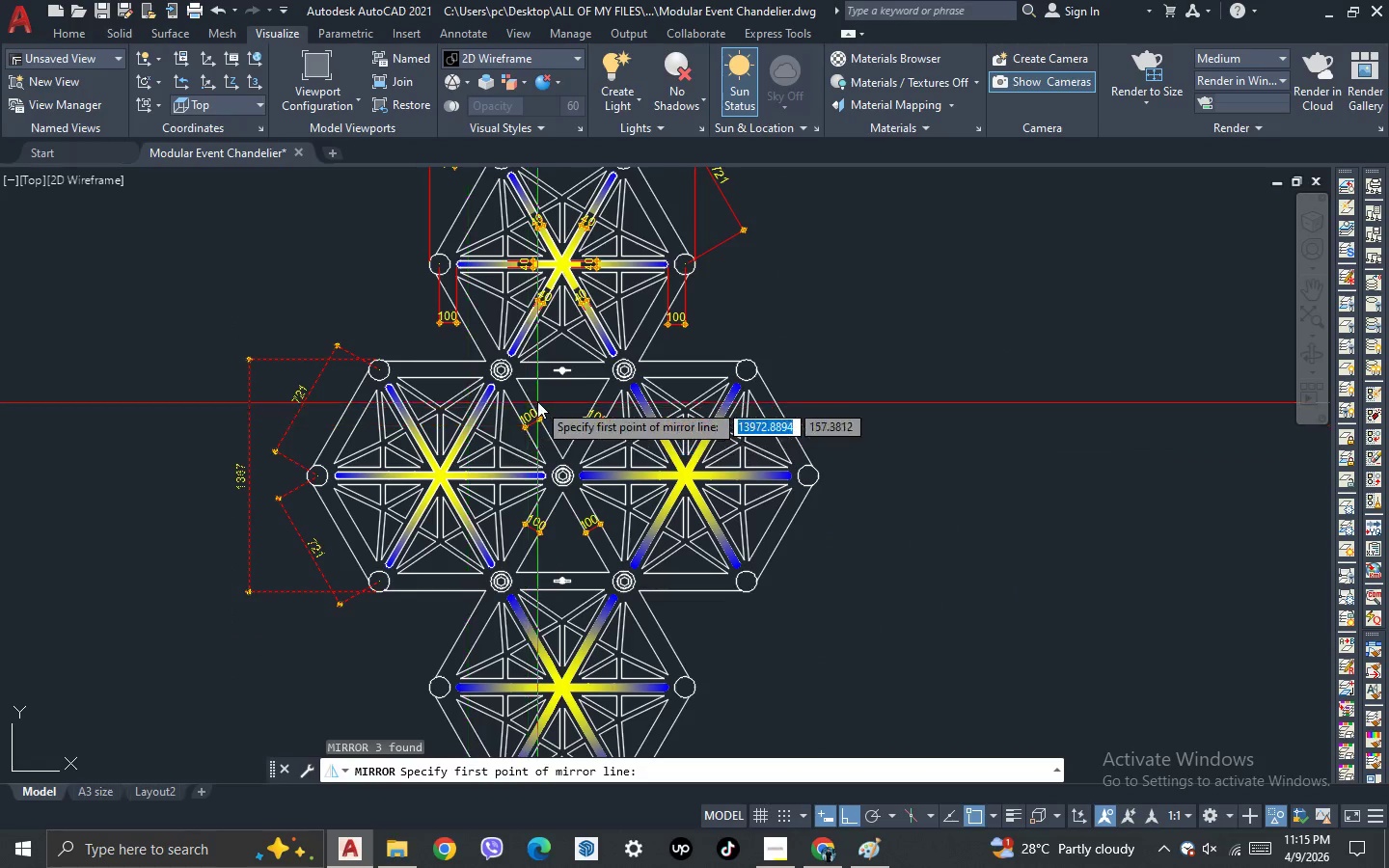 
scroll: coordinate [541, 395], scroll_direction: up, amount: 2.0
 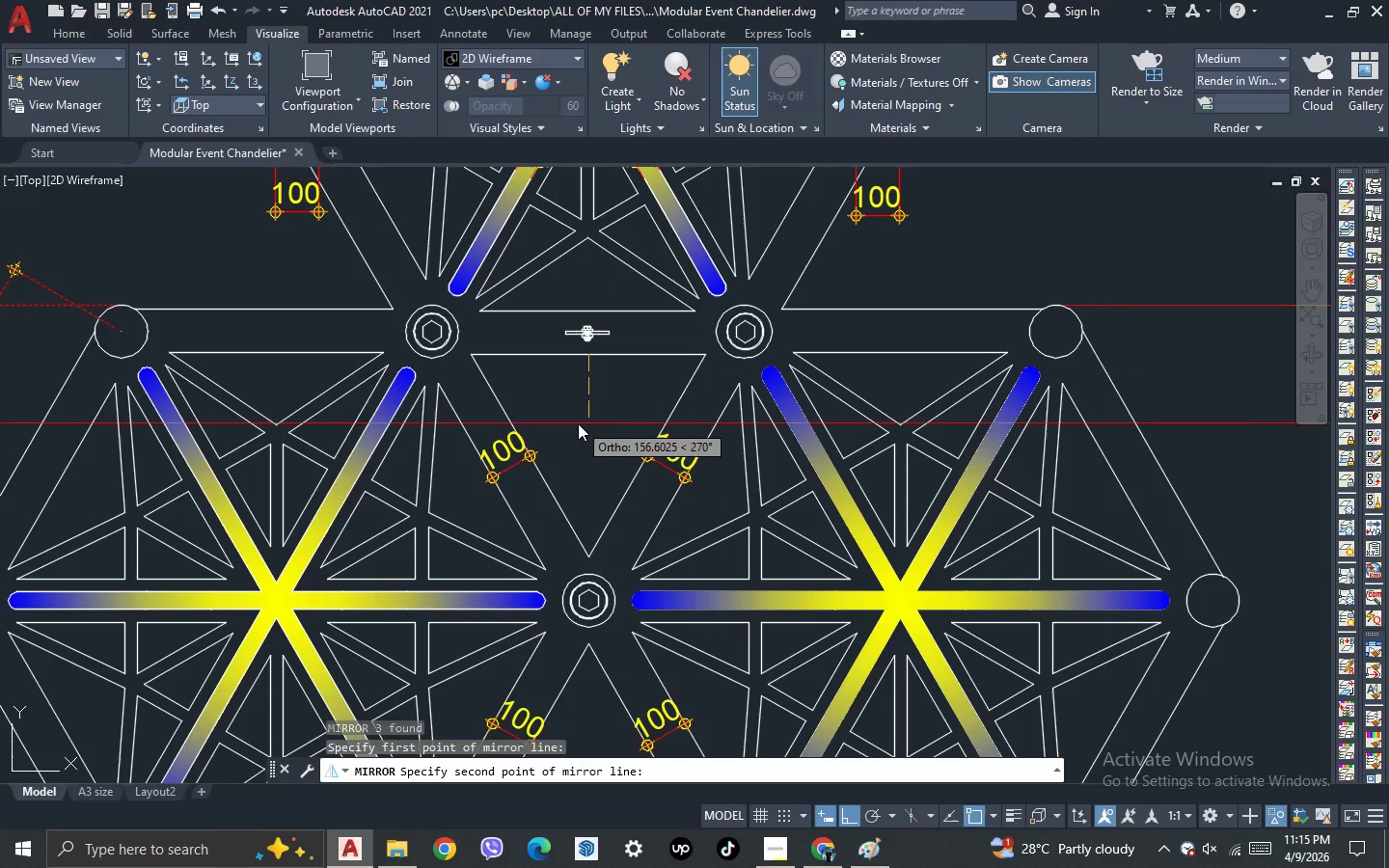 
left_click([578, 423])
 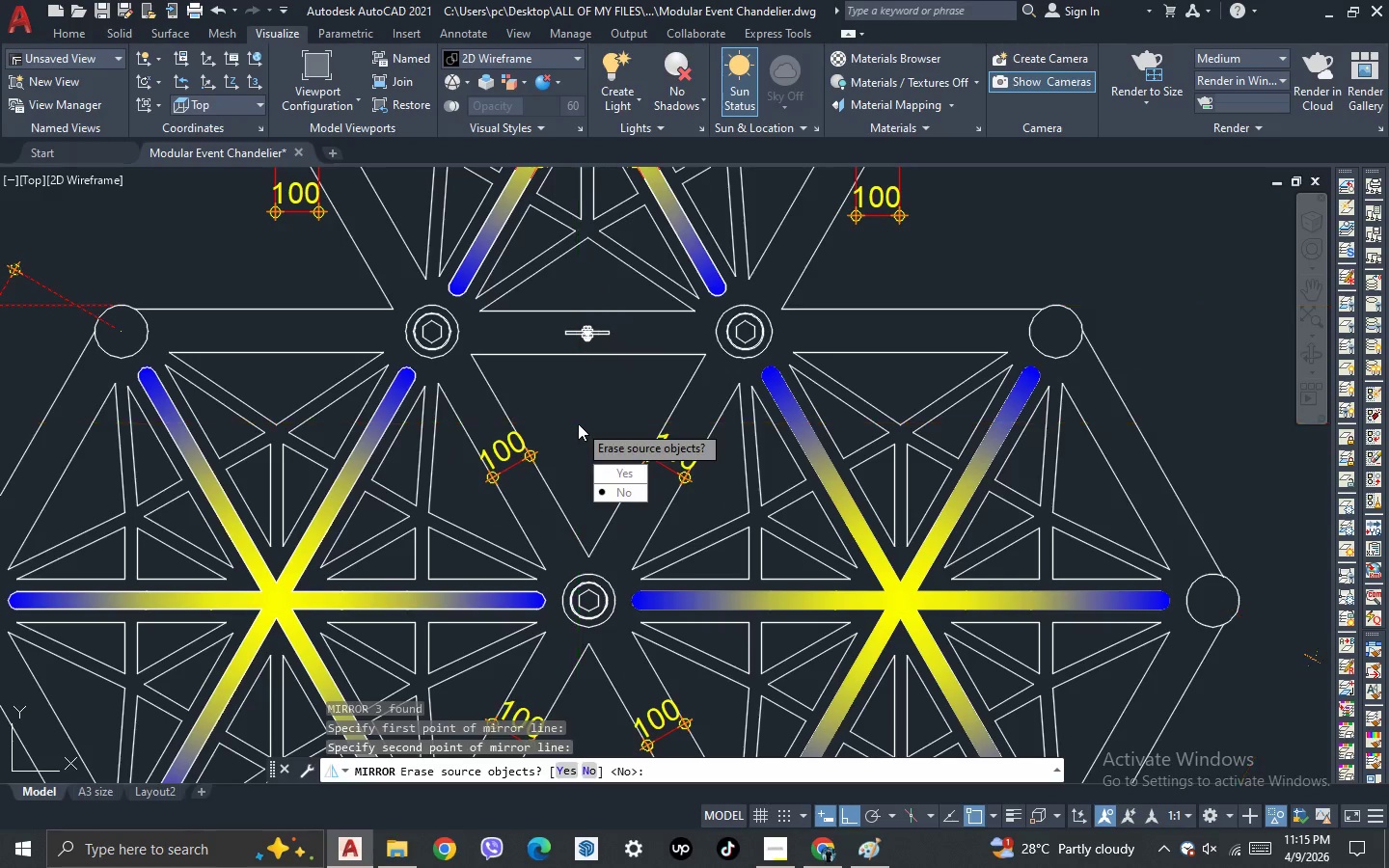 
key(Space)
 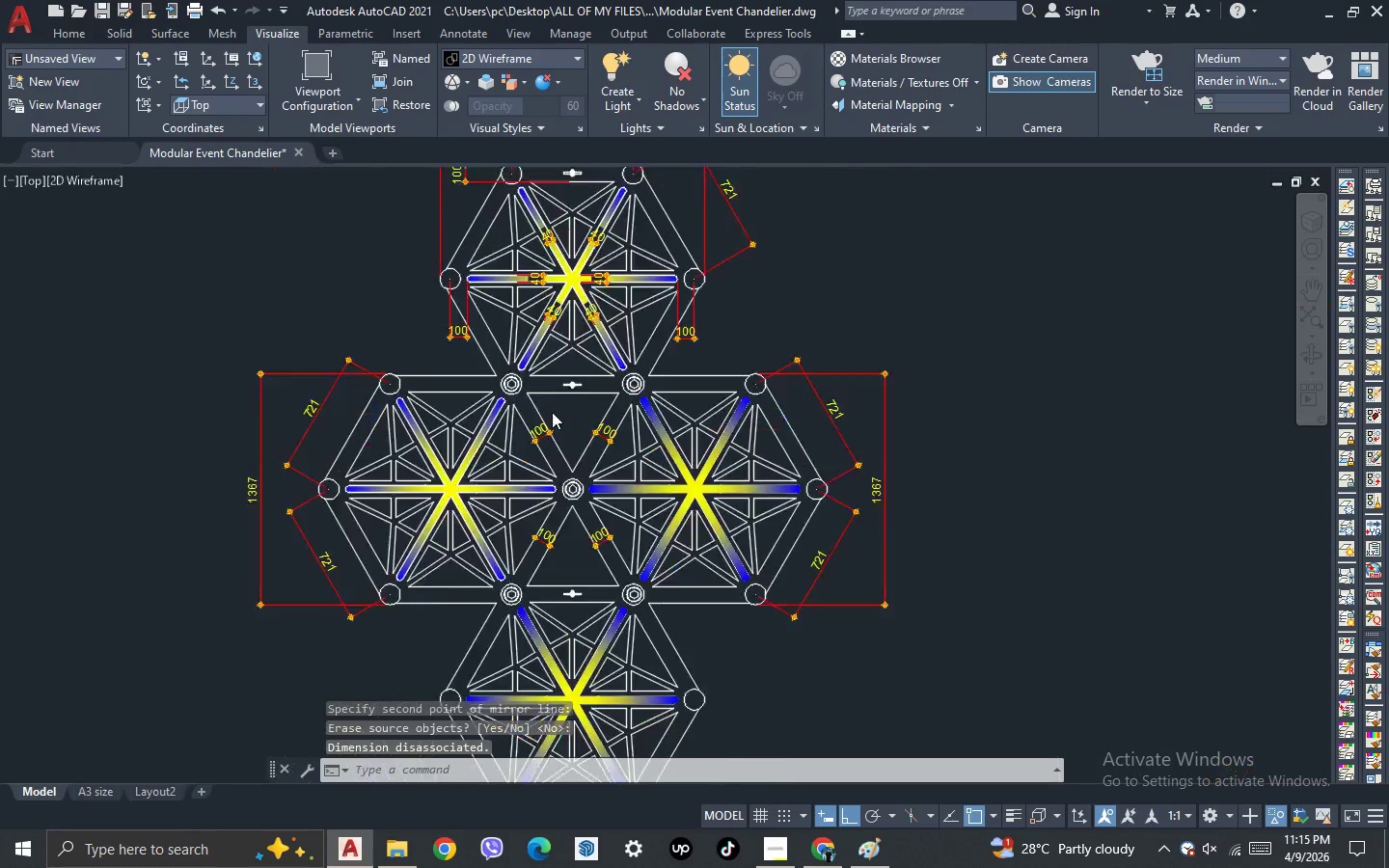 
scroll: coordinate [535, 391], scroll_direction: down, amount: 4.0
 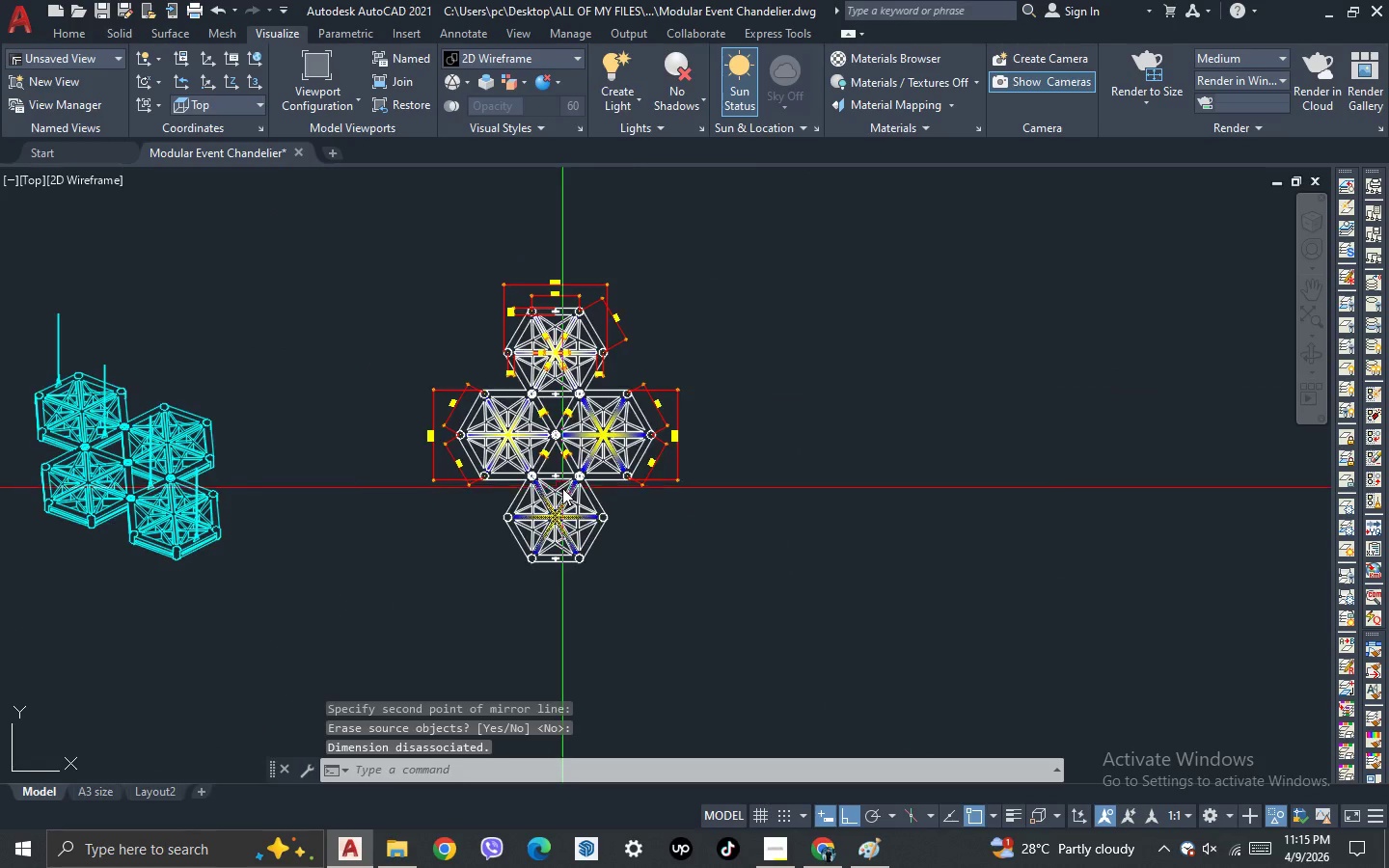 
scroll: coordinate [562, 488], scroll_direction: up, amount: 1.0
 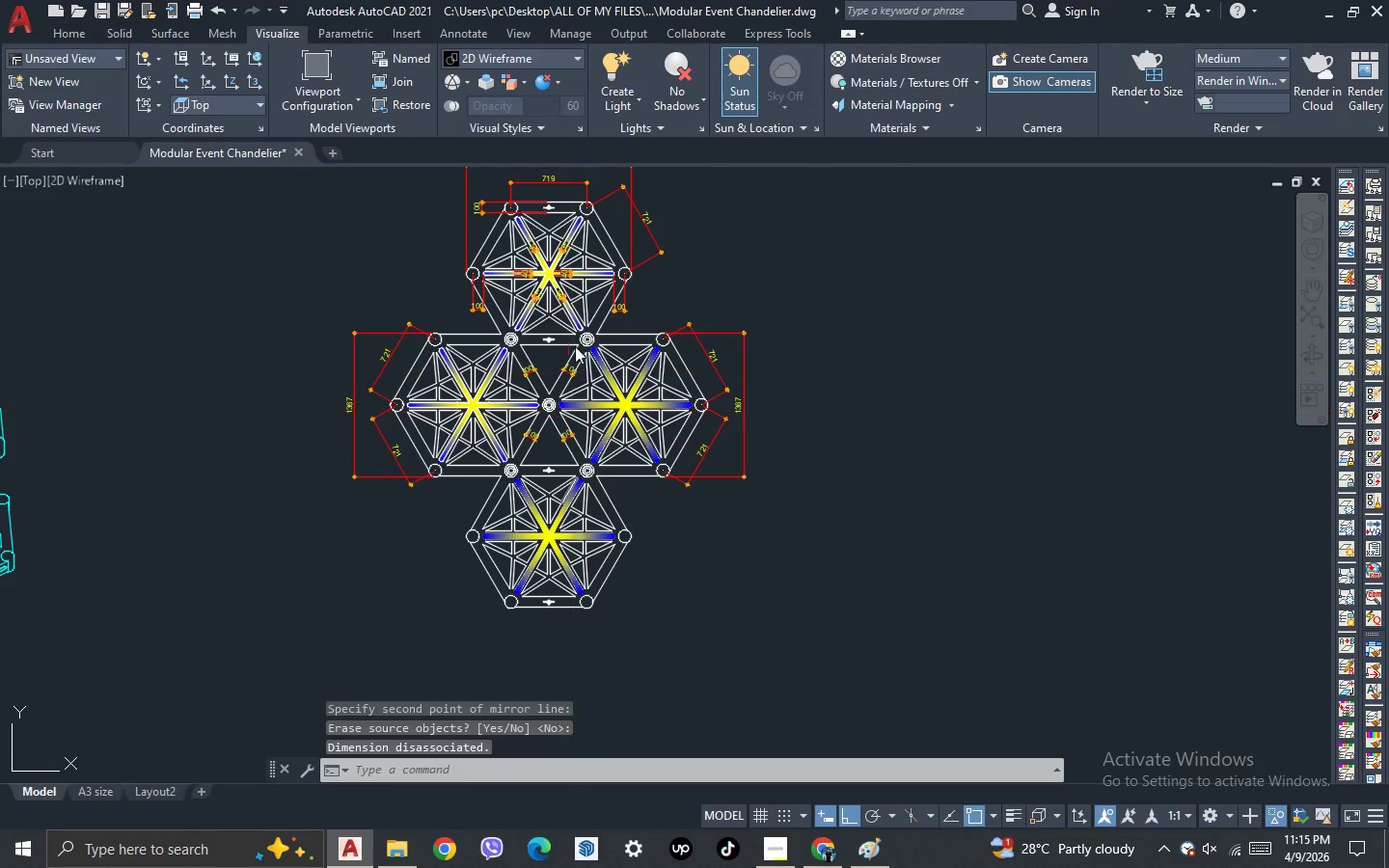 
scroll: coordinate [561, 383], scroll_direction: down, amount: 1.0
 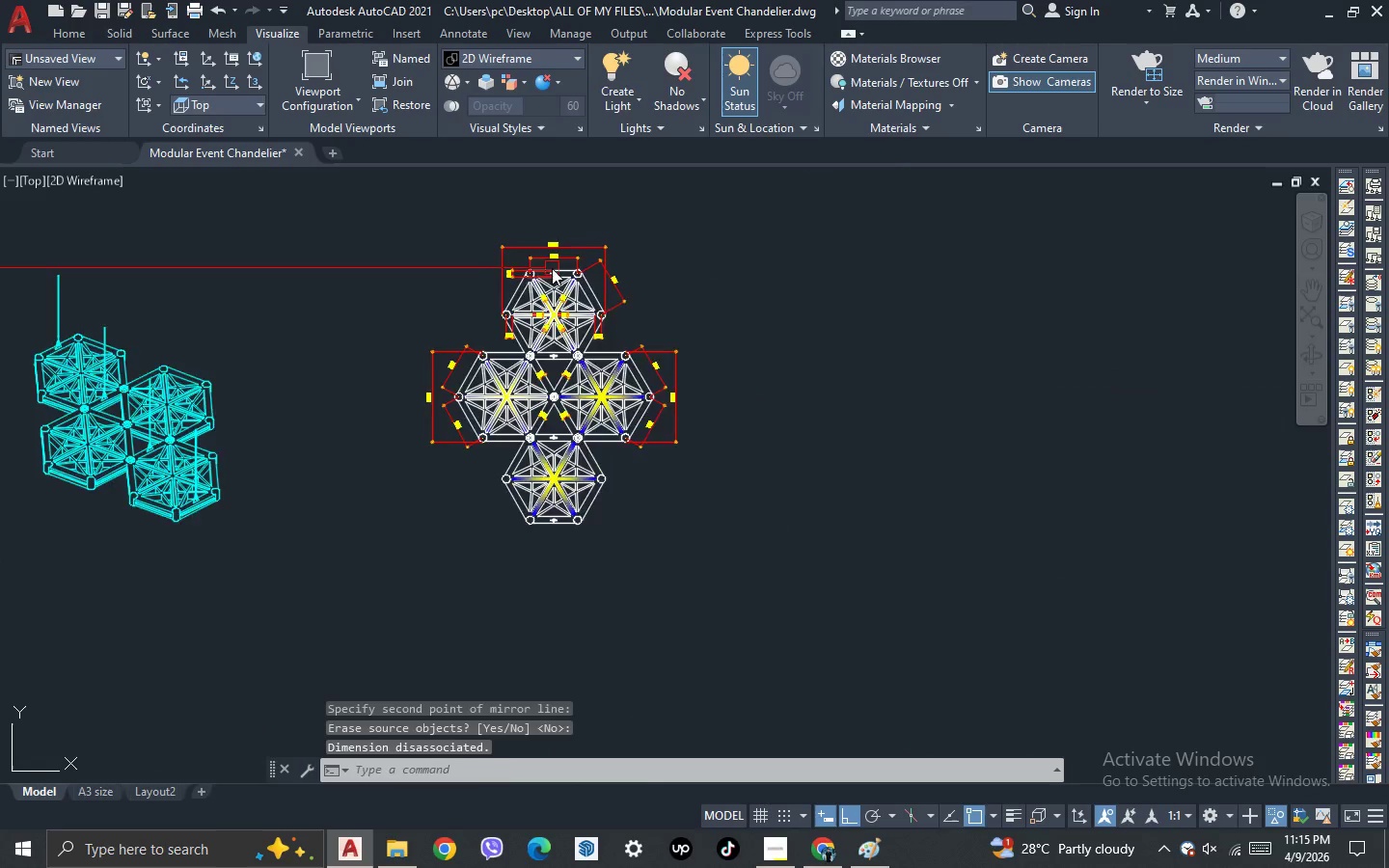 
scroll: coordinate [553, 267], scroll_direction: up, amount: 2.0
 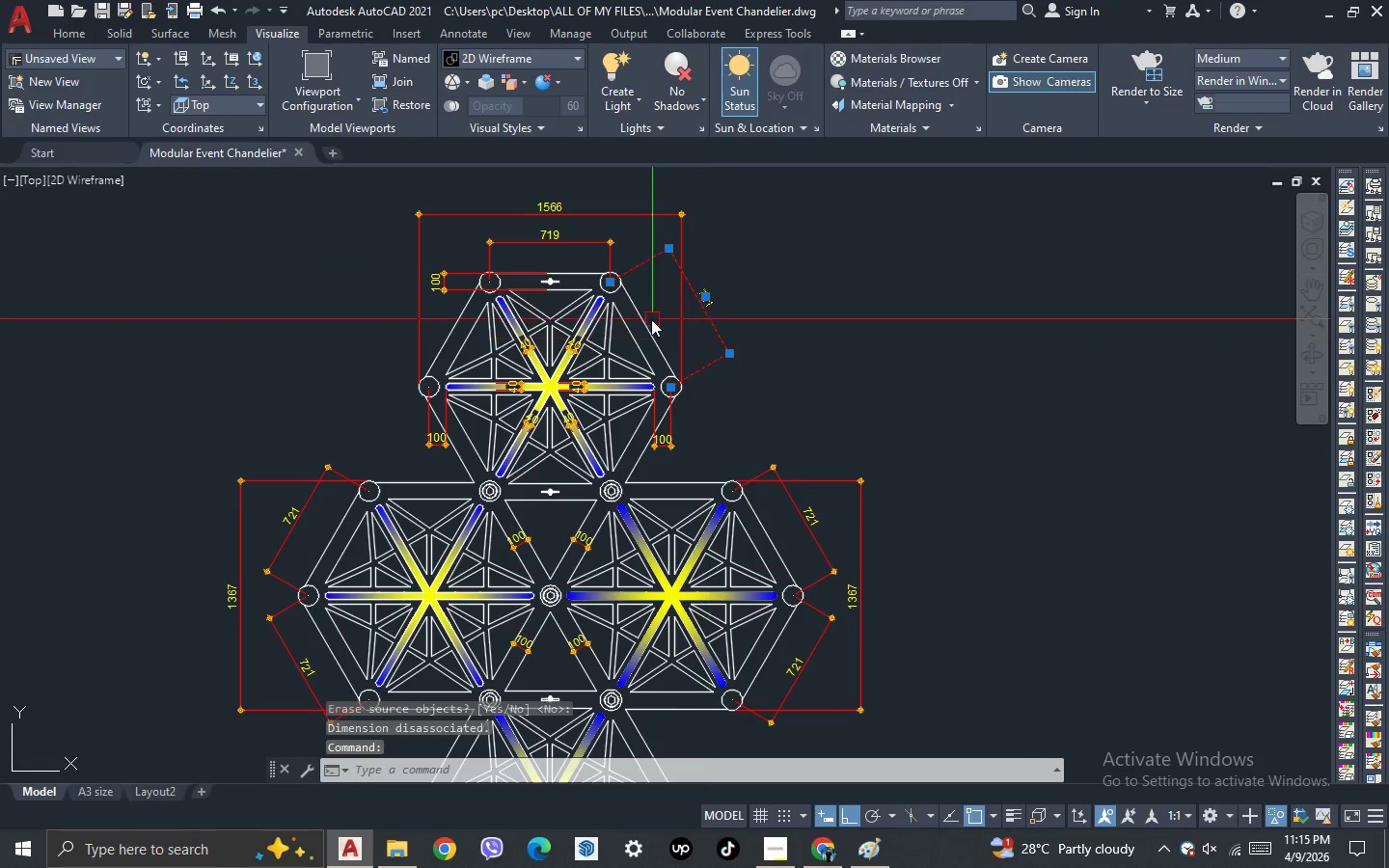 
type(MI )
 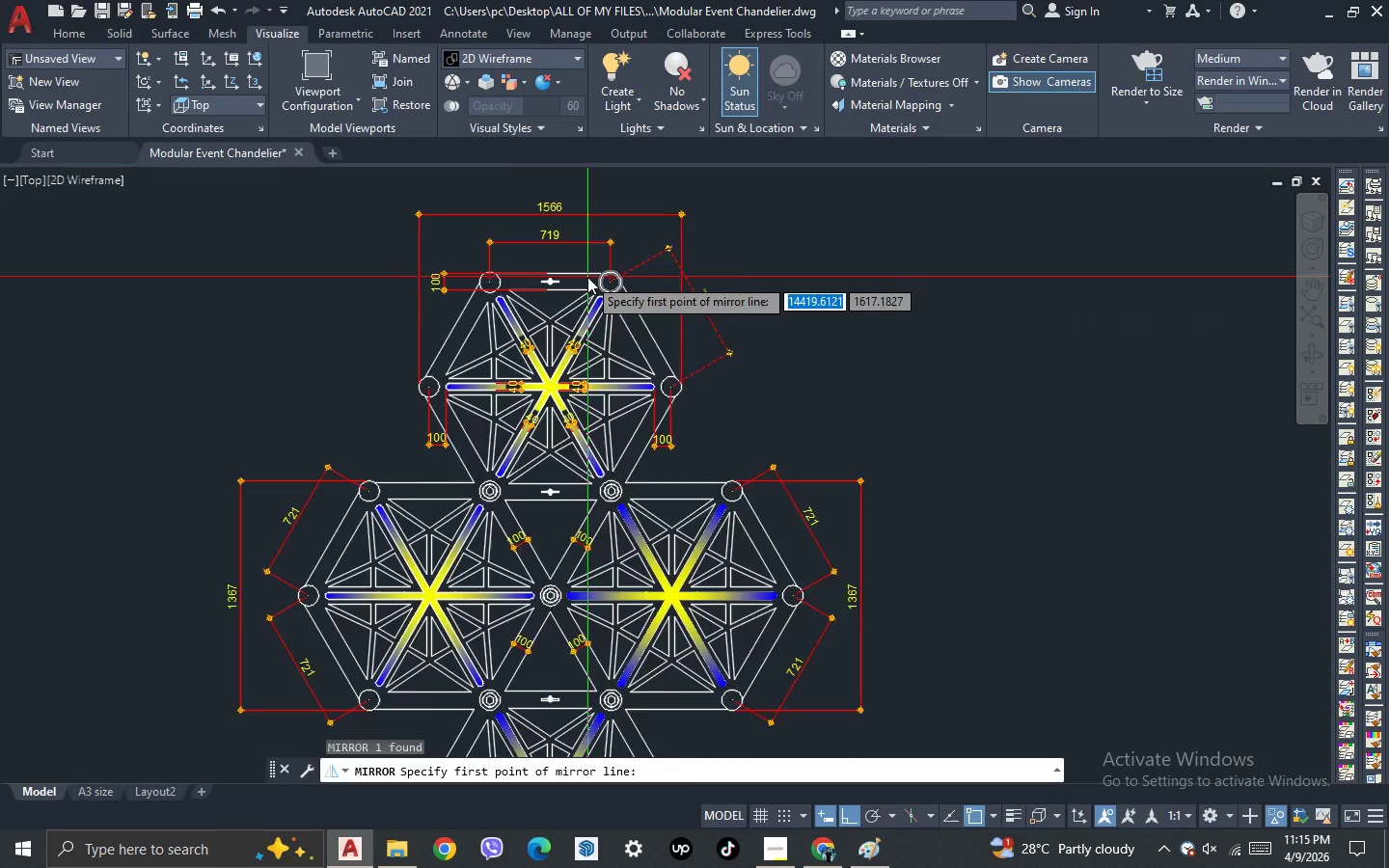 
scroll: coordinate [514, 269], scroll_direction: up, amount: 2.0
 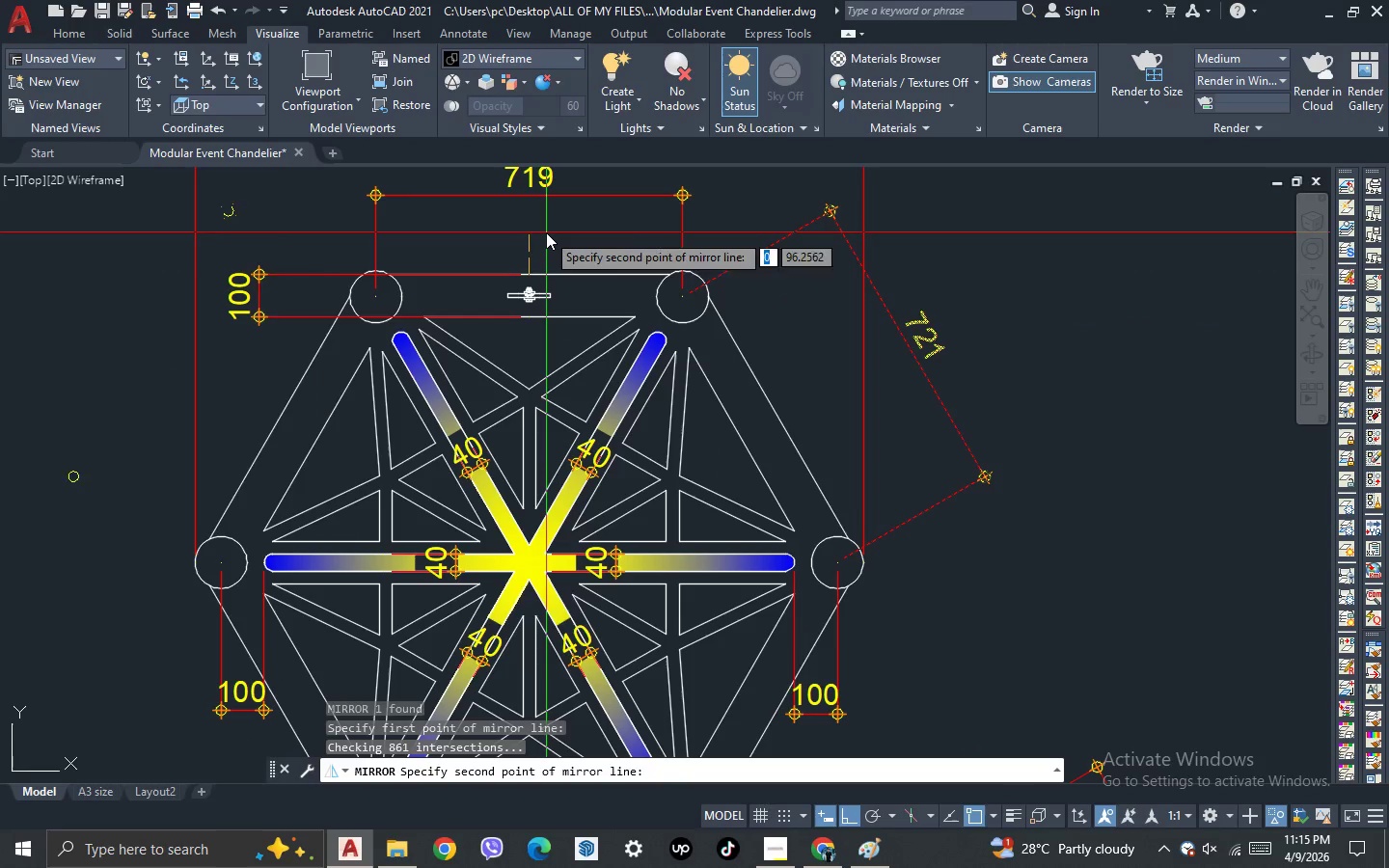 
left_click([546, 232])
 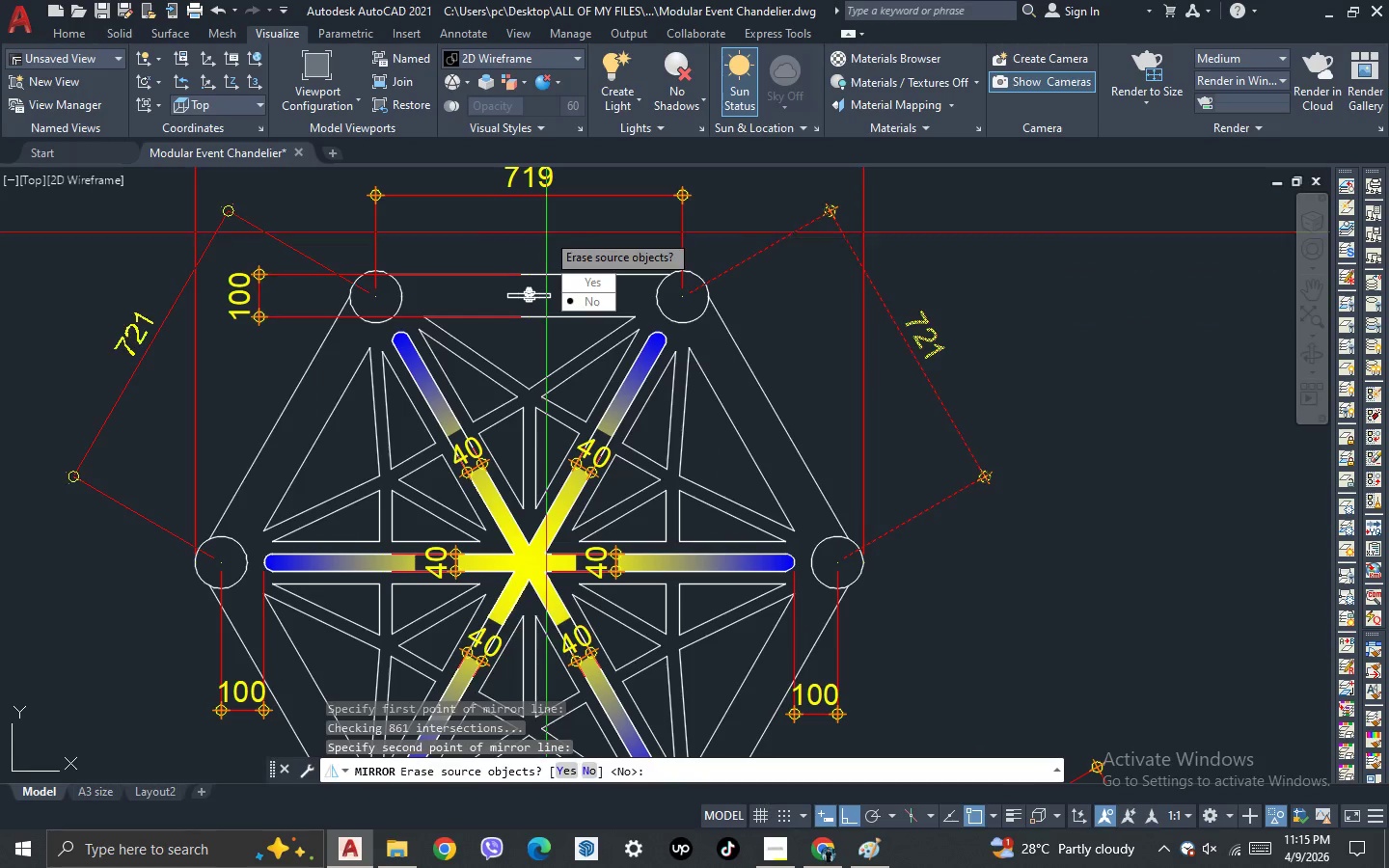 
key(Space)
 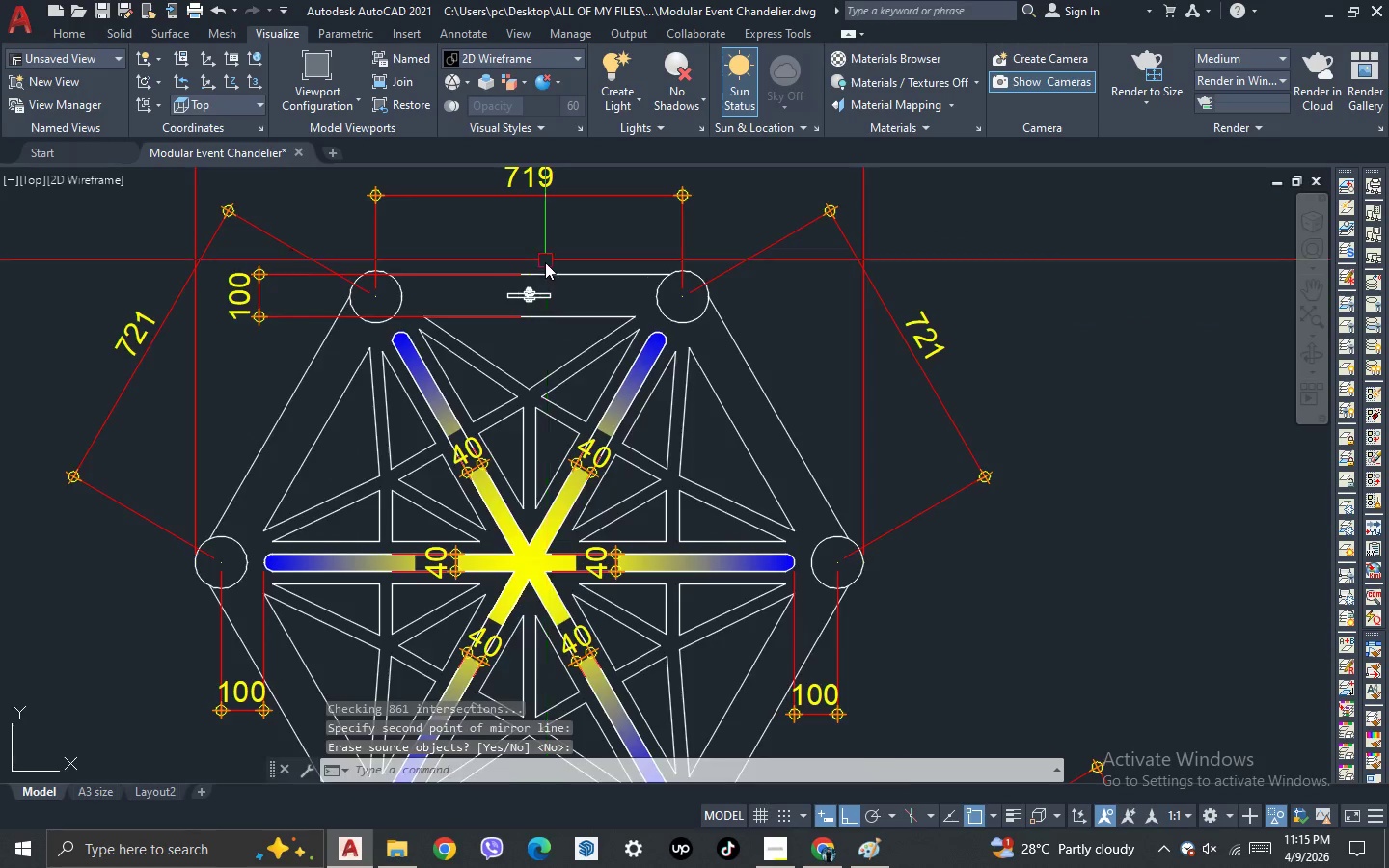 
scroll: coordinate [545, 269], scroll_direction: down, amount: 2.0
 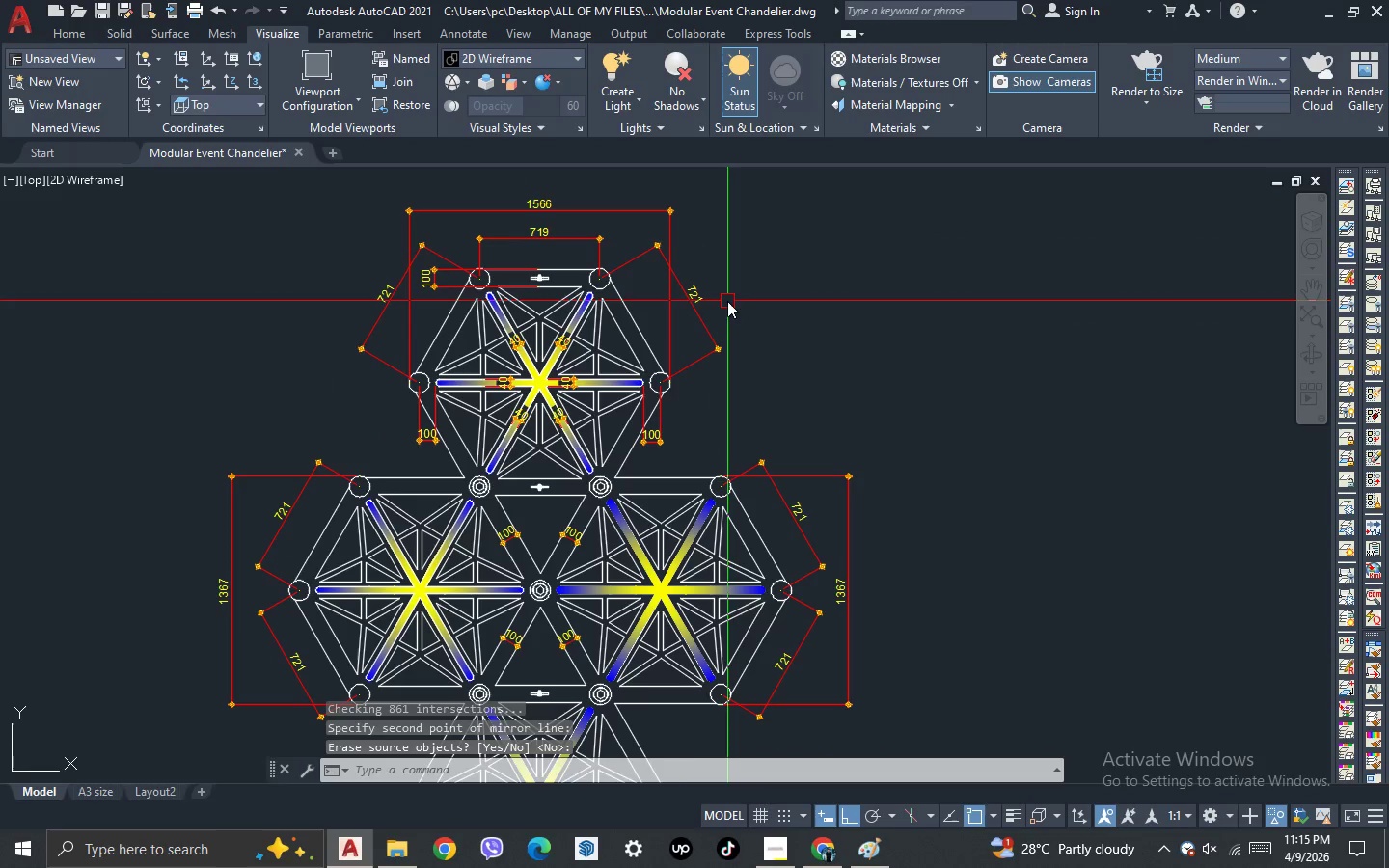 
left_click_drag(start_coordinate=[728, 300], to_coordinate=[709, 282])
 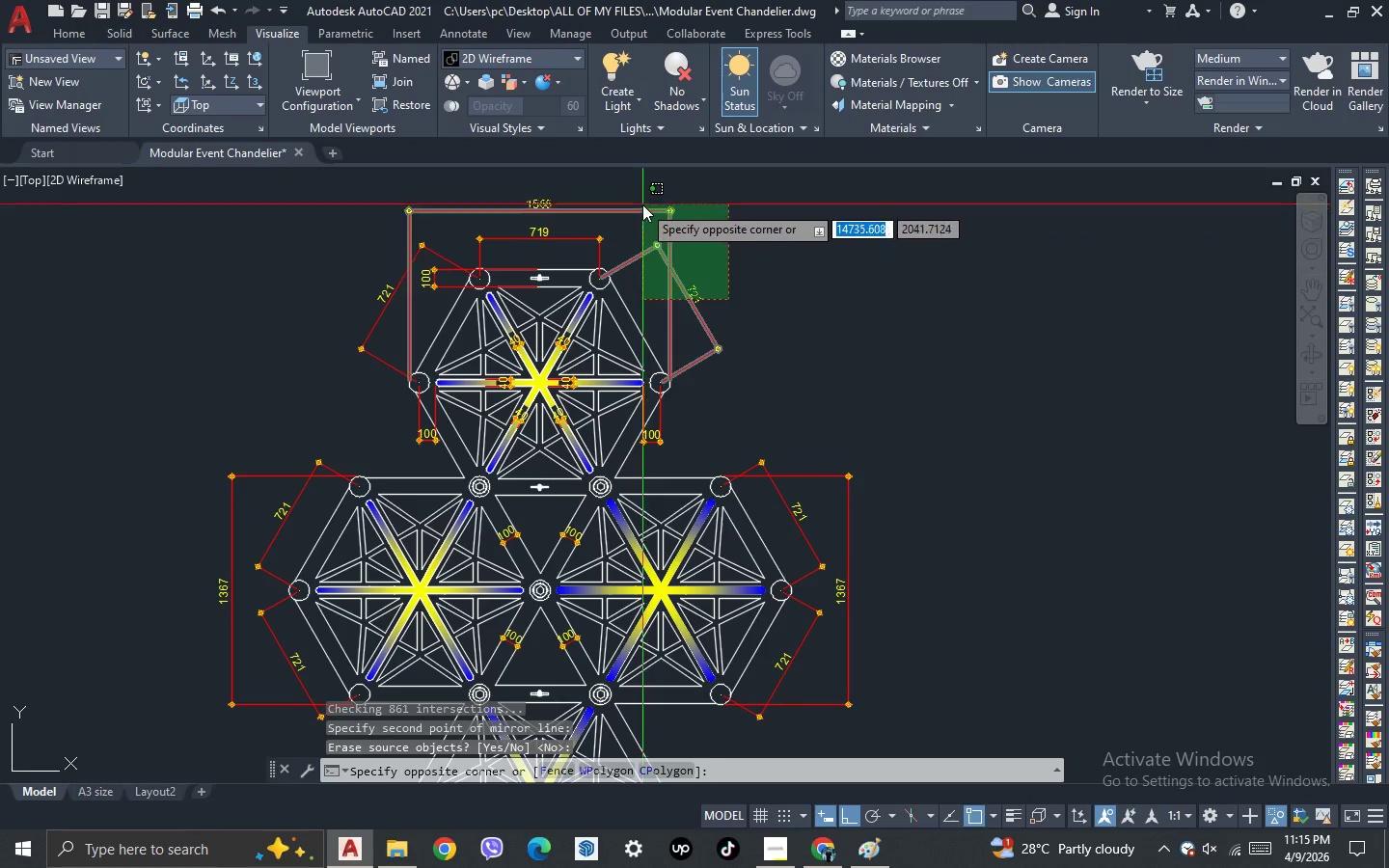 
left_click_drag(start_coordinate=[642, 204], to_coordinate=[640, 209])
 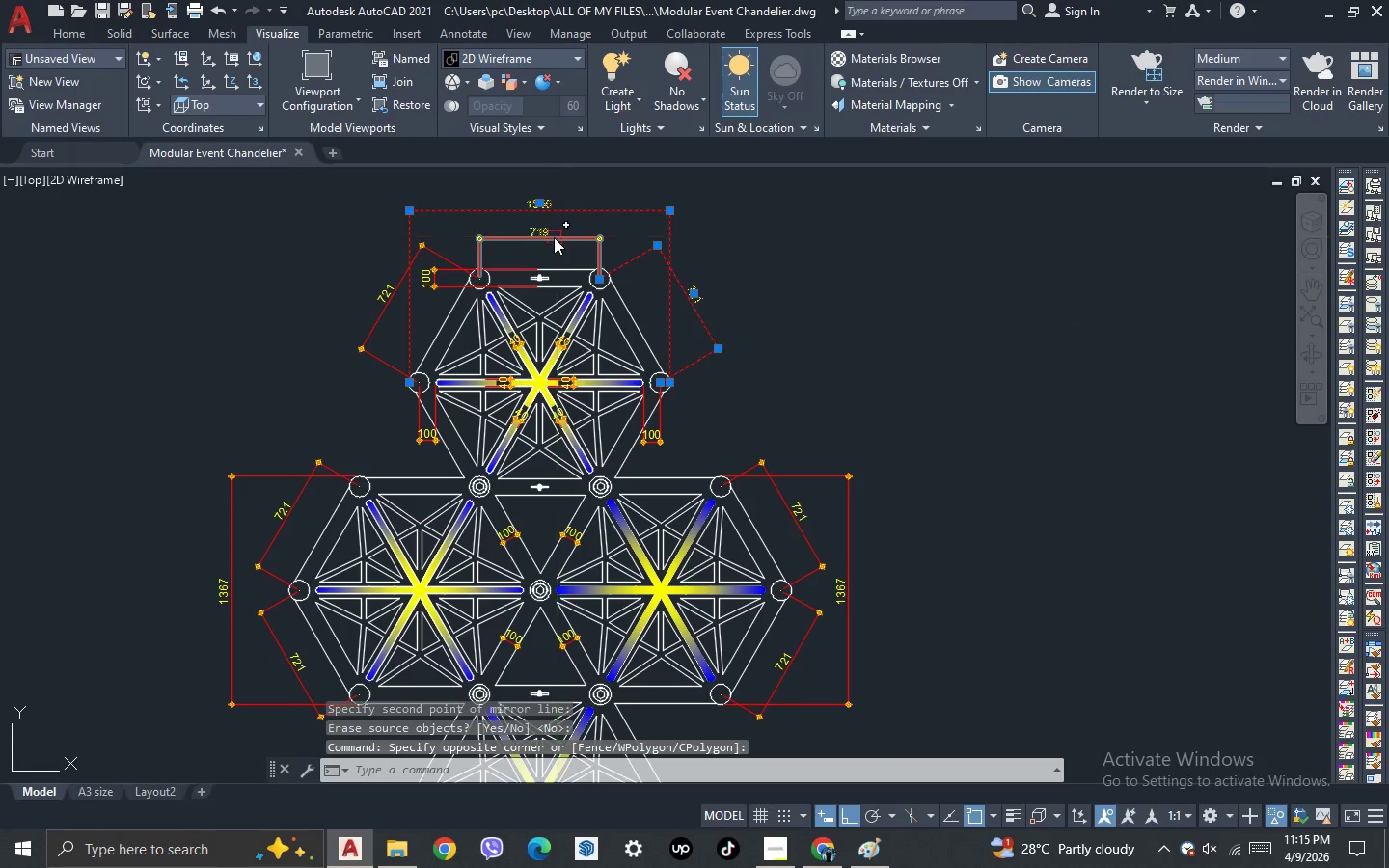 
left_click([553, 237])
 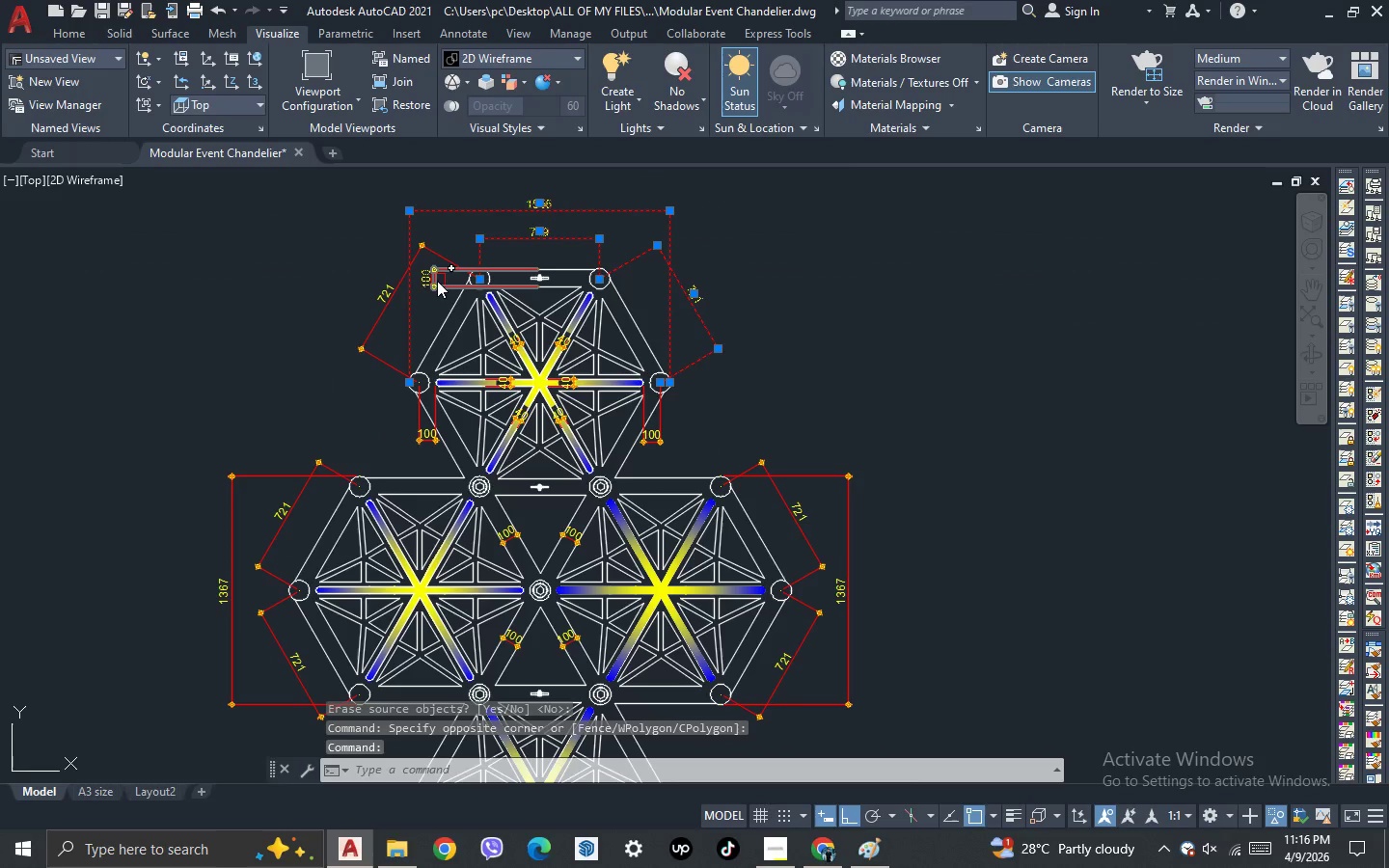 
left_click([433, 281])
 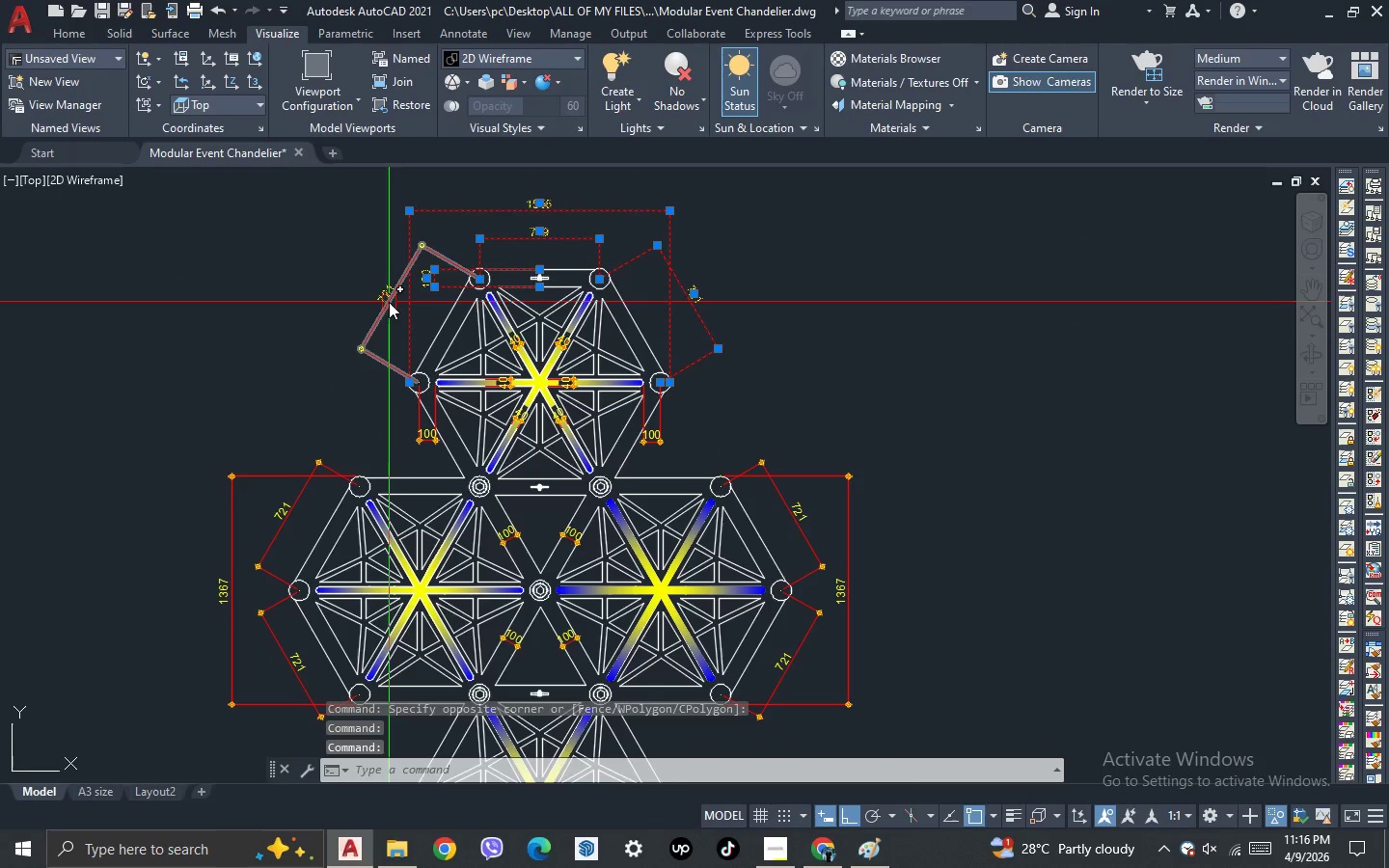 
left_click([389, 301])
 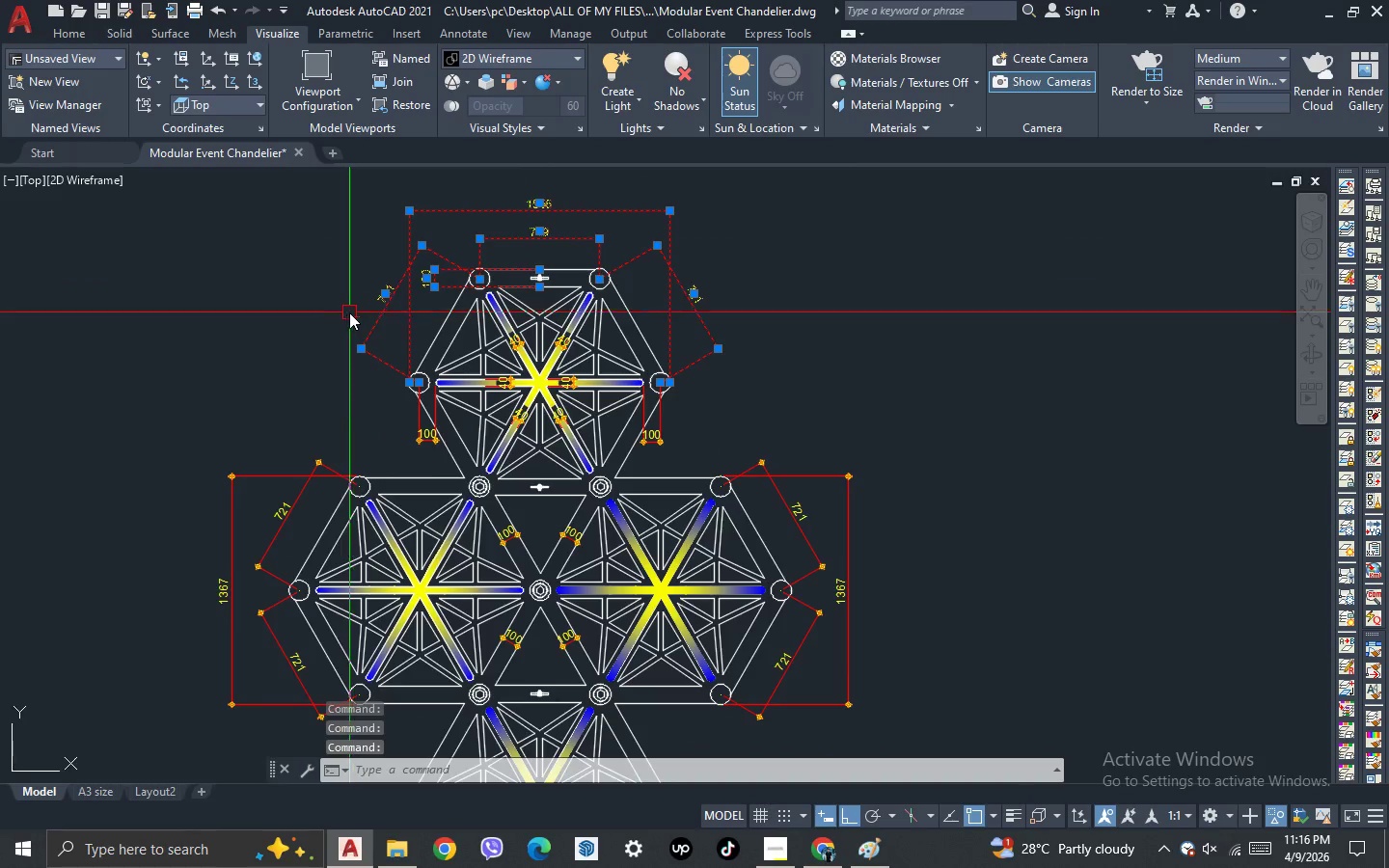 
scroll: coordinate [349, 313], scroll_direction: down, amount: 1.0
 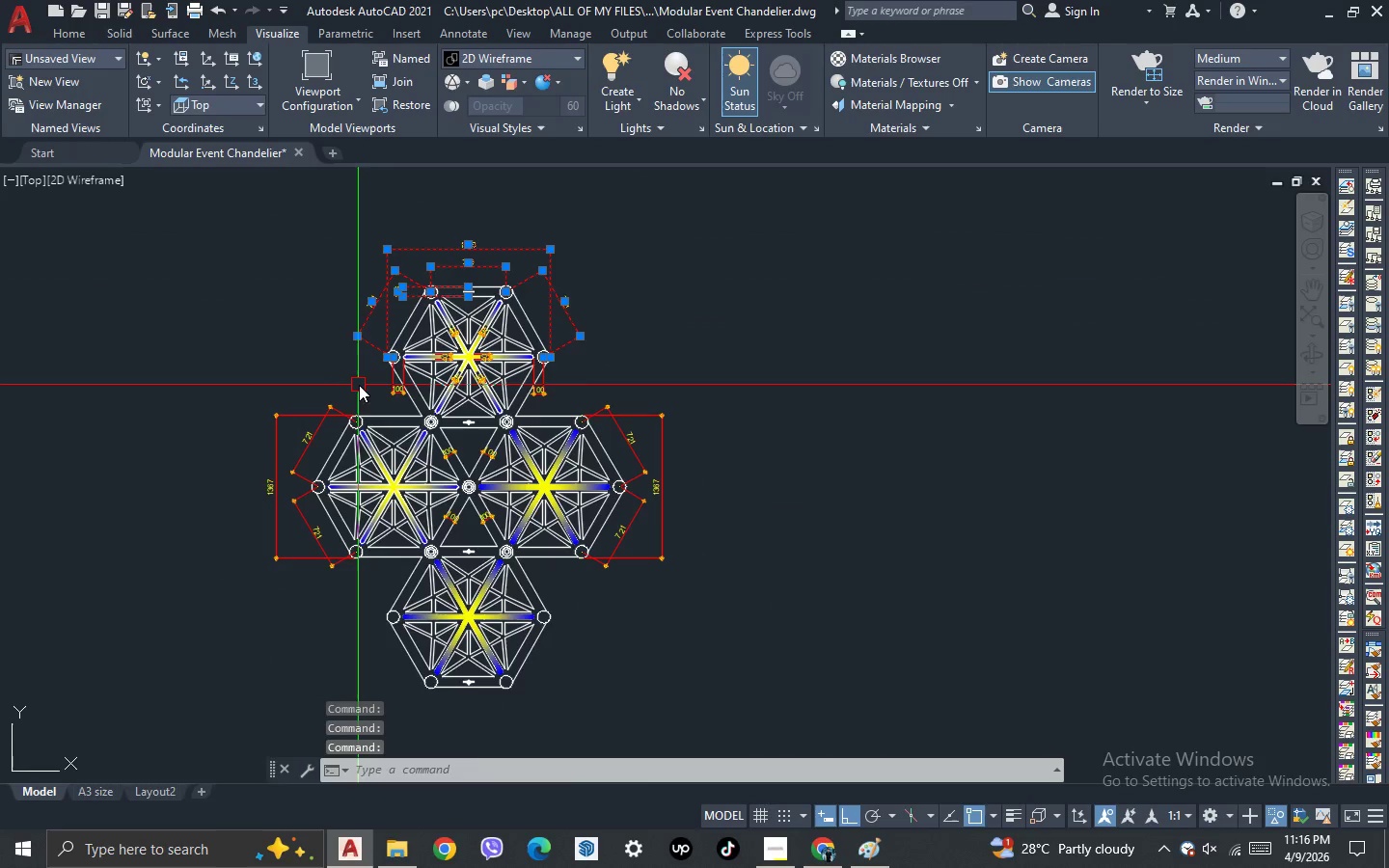 
scroll: coordinate [359, 385], scroll_direction: up, amount: 1.0
 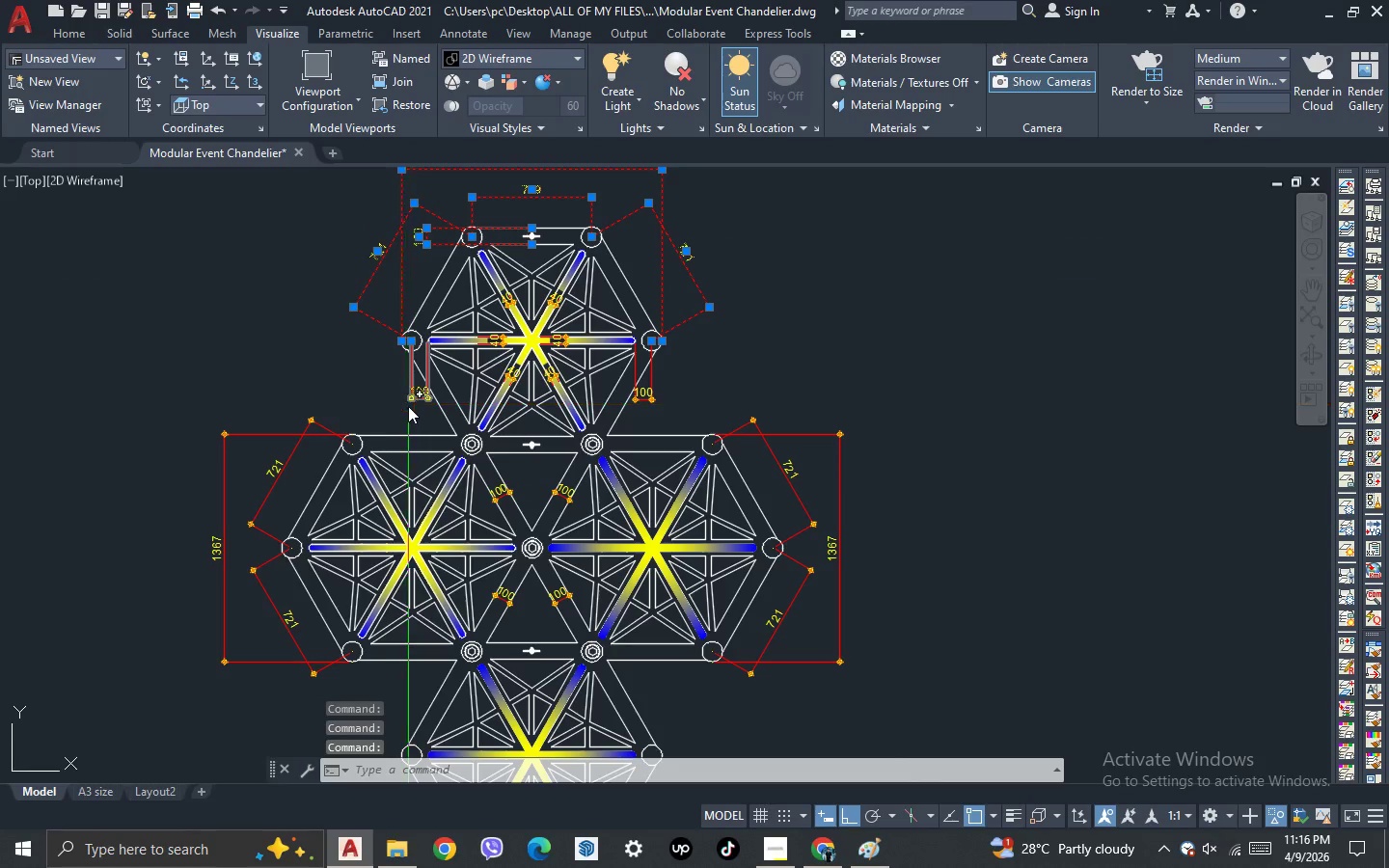 
left_click([409, 406])
 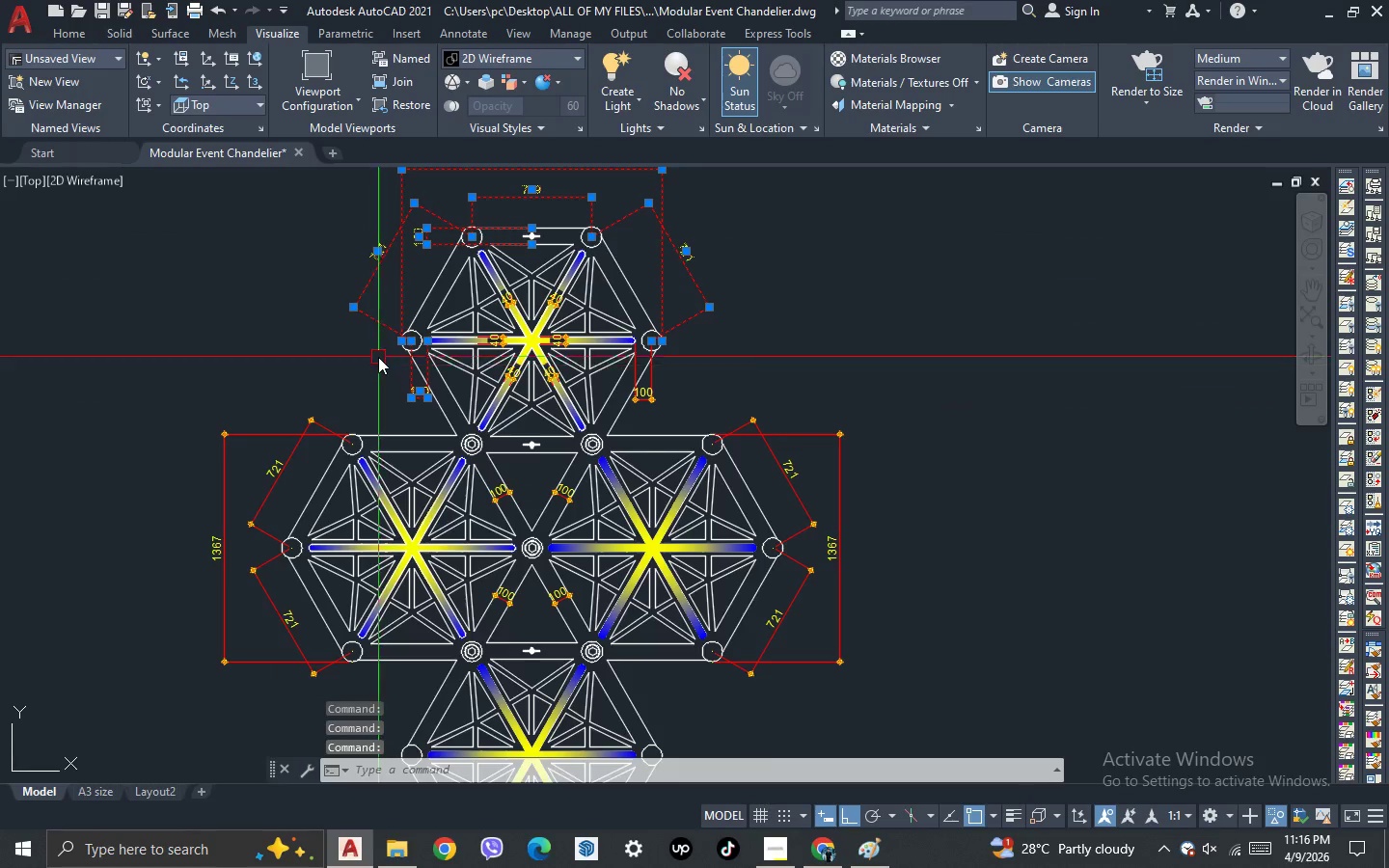 
scroll: coordinate [378, 357], scroll_direction: down, amount: 1.0
 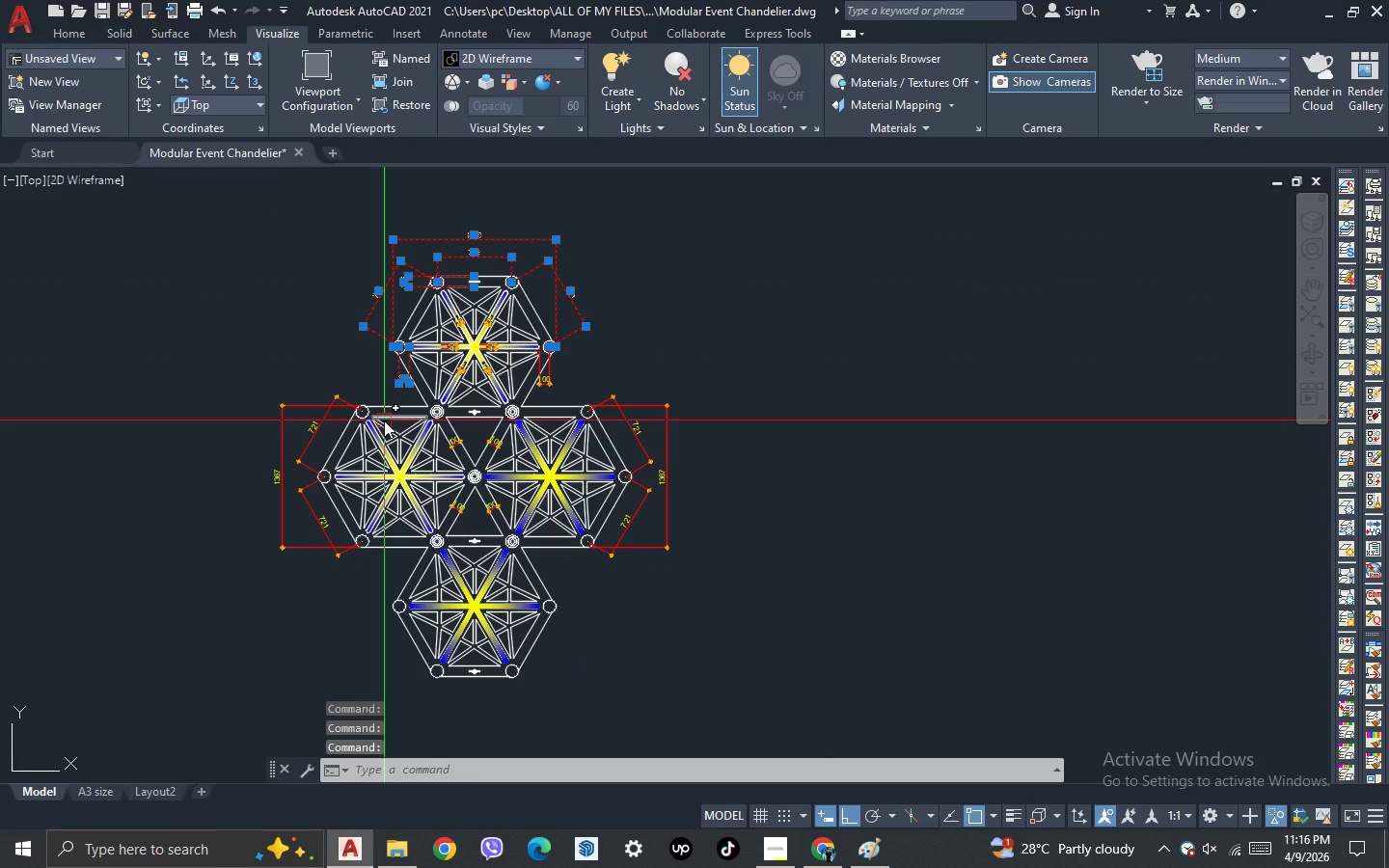 
type(MI )
 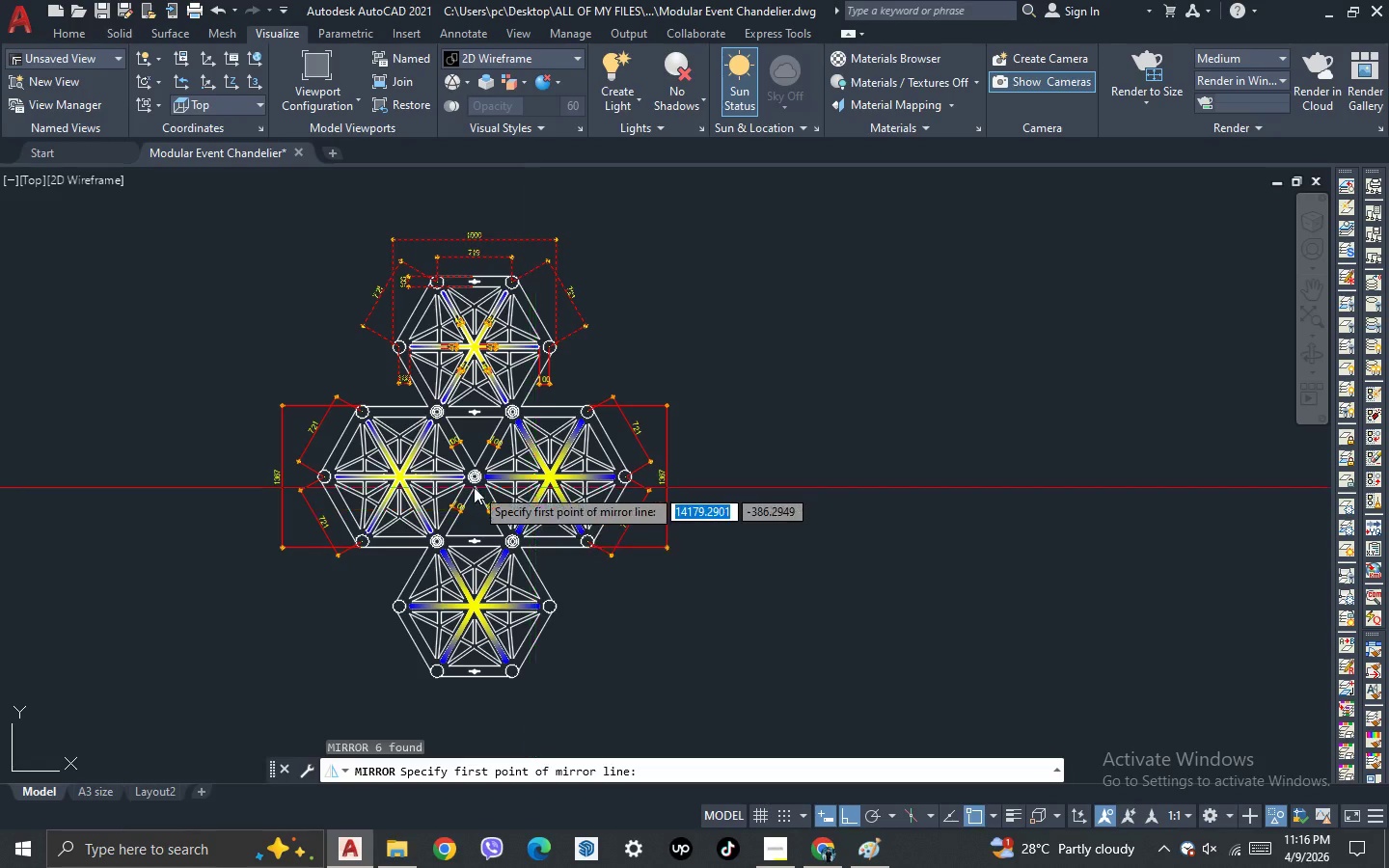 
scroll: coordinate [472, 484], scroll_direction: up, amount: 4.0
 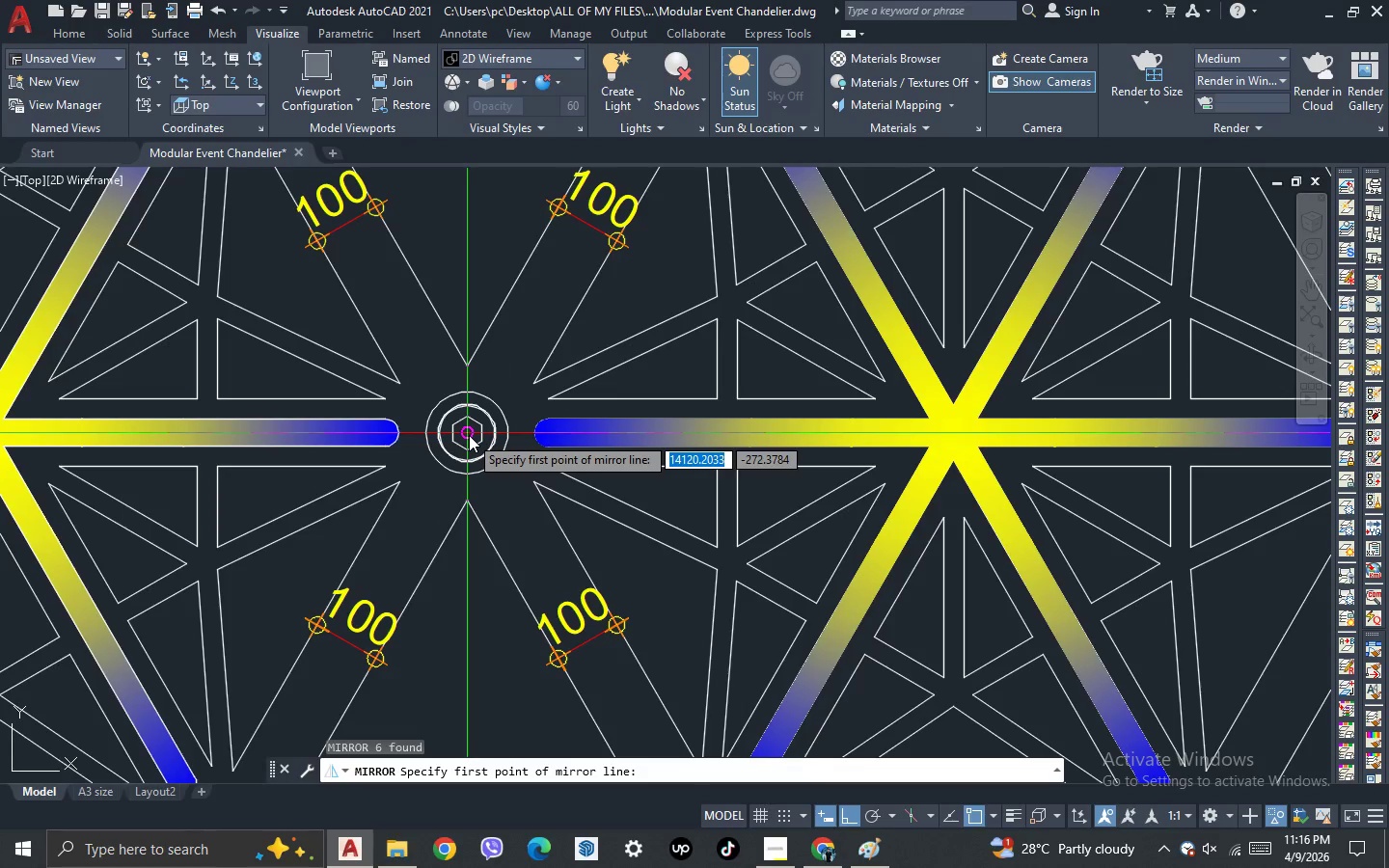 
left_click([469, 435])
 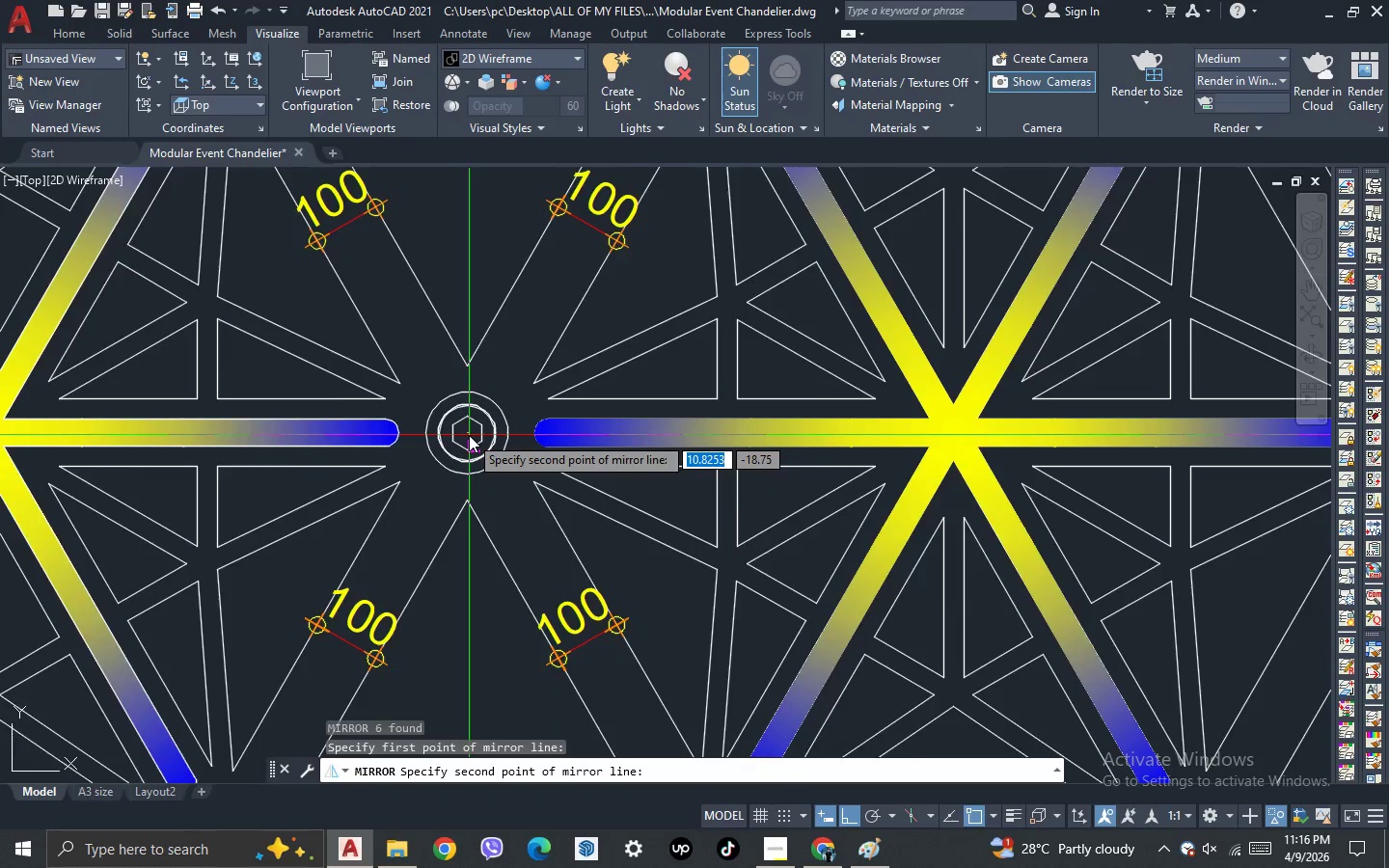 
scroll: coordinate [469, 435], scroll_direction: down, amount: 3.0
 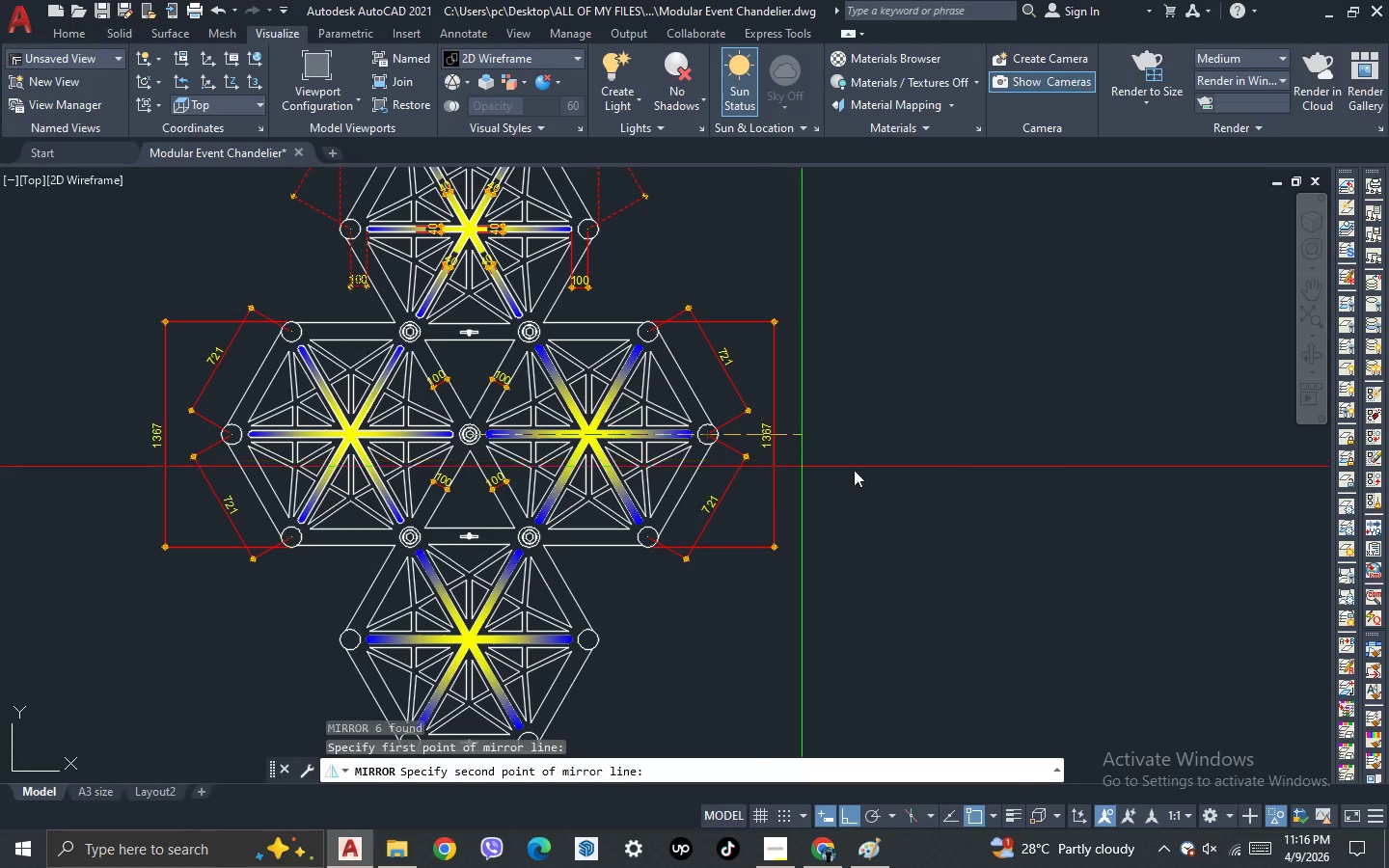 
left_click([873, 472])
 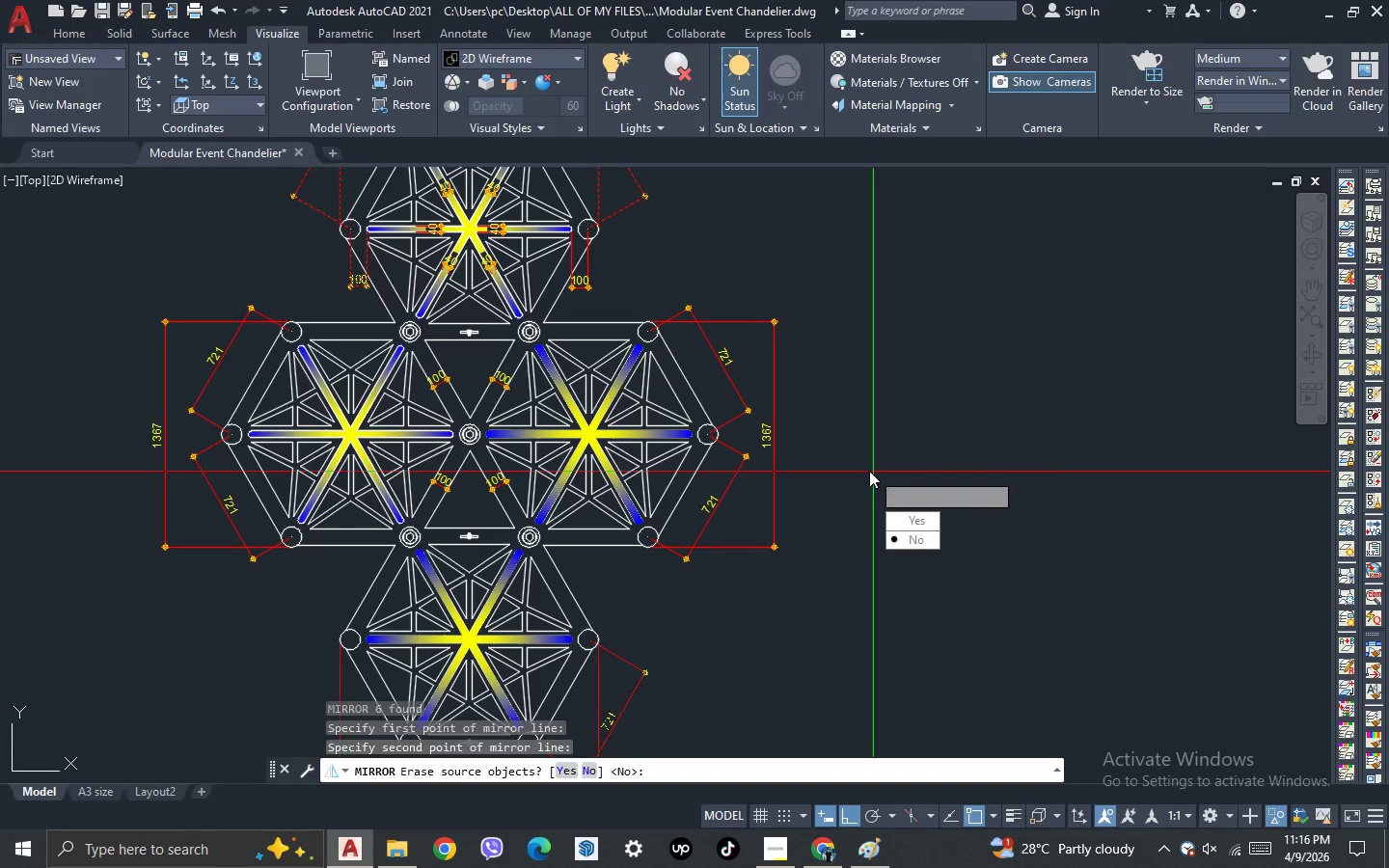 
key(Space)
 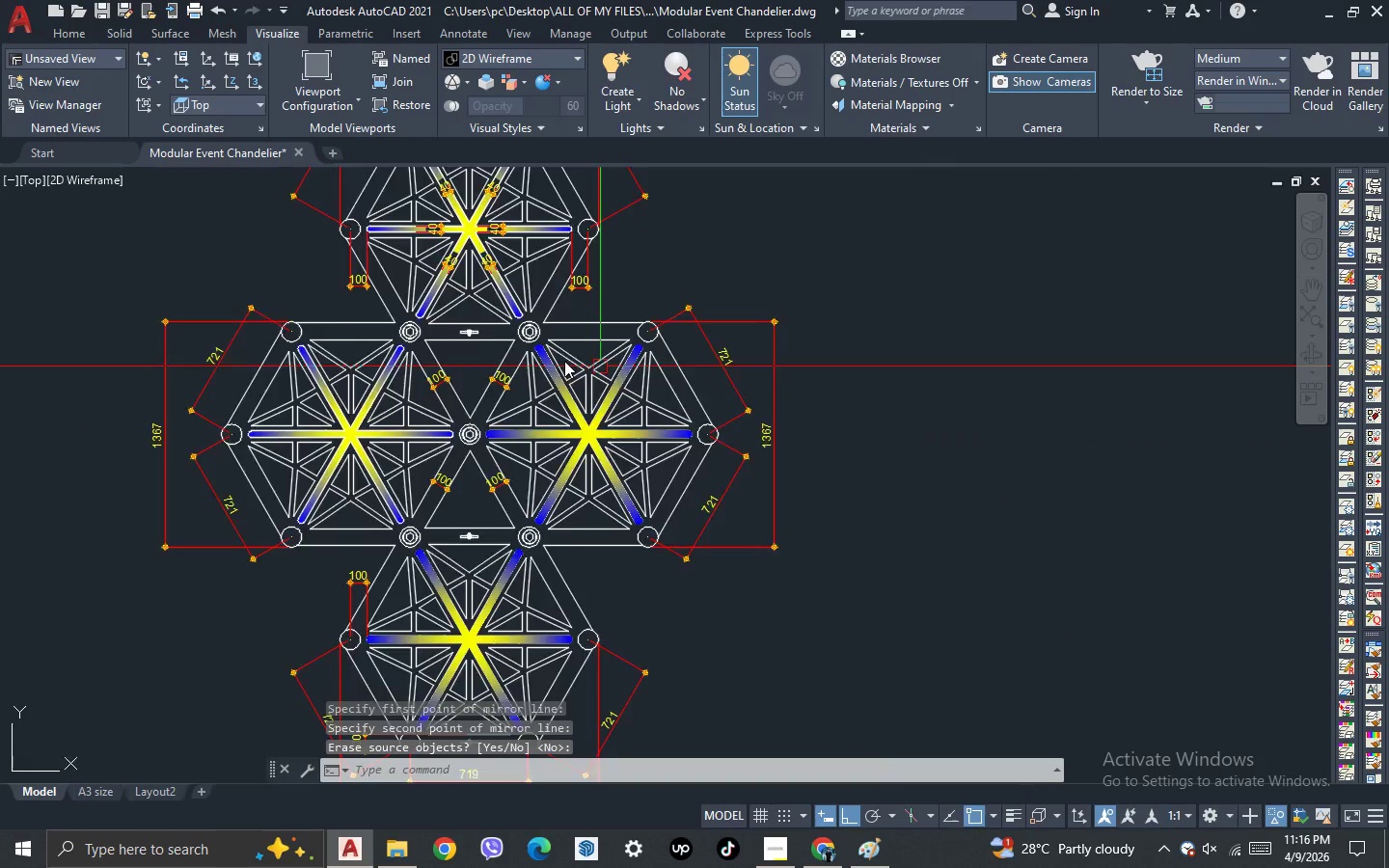 
scroll: coordinate [600, 388], scroll_direction: down, amount: 2.0
 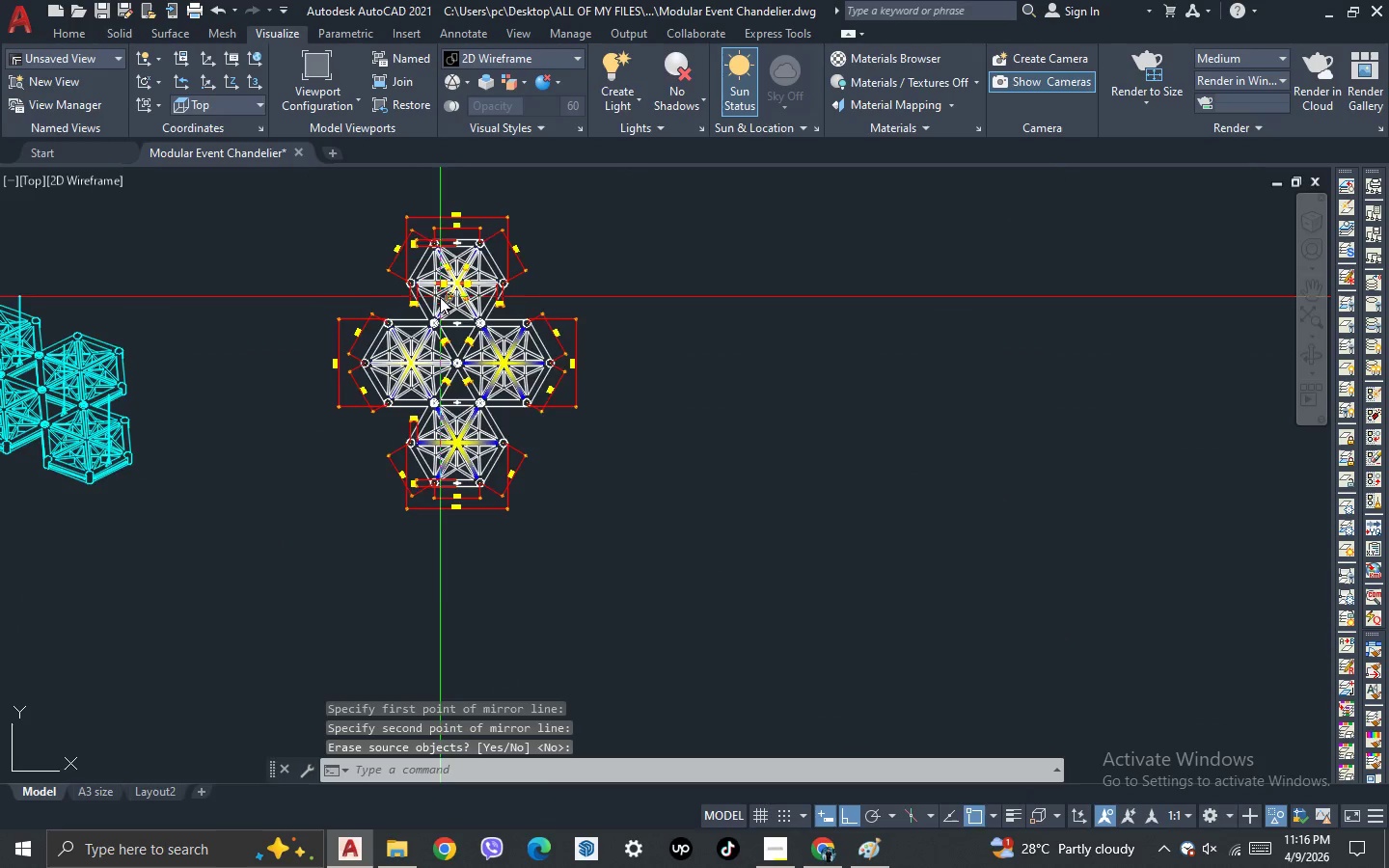 
scroll: coordinate [440, 297], scroll_direction: up, amount: 1.0
 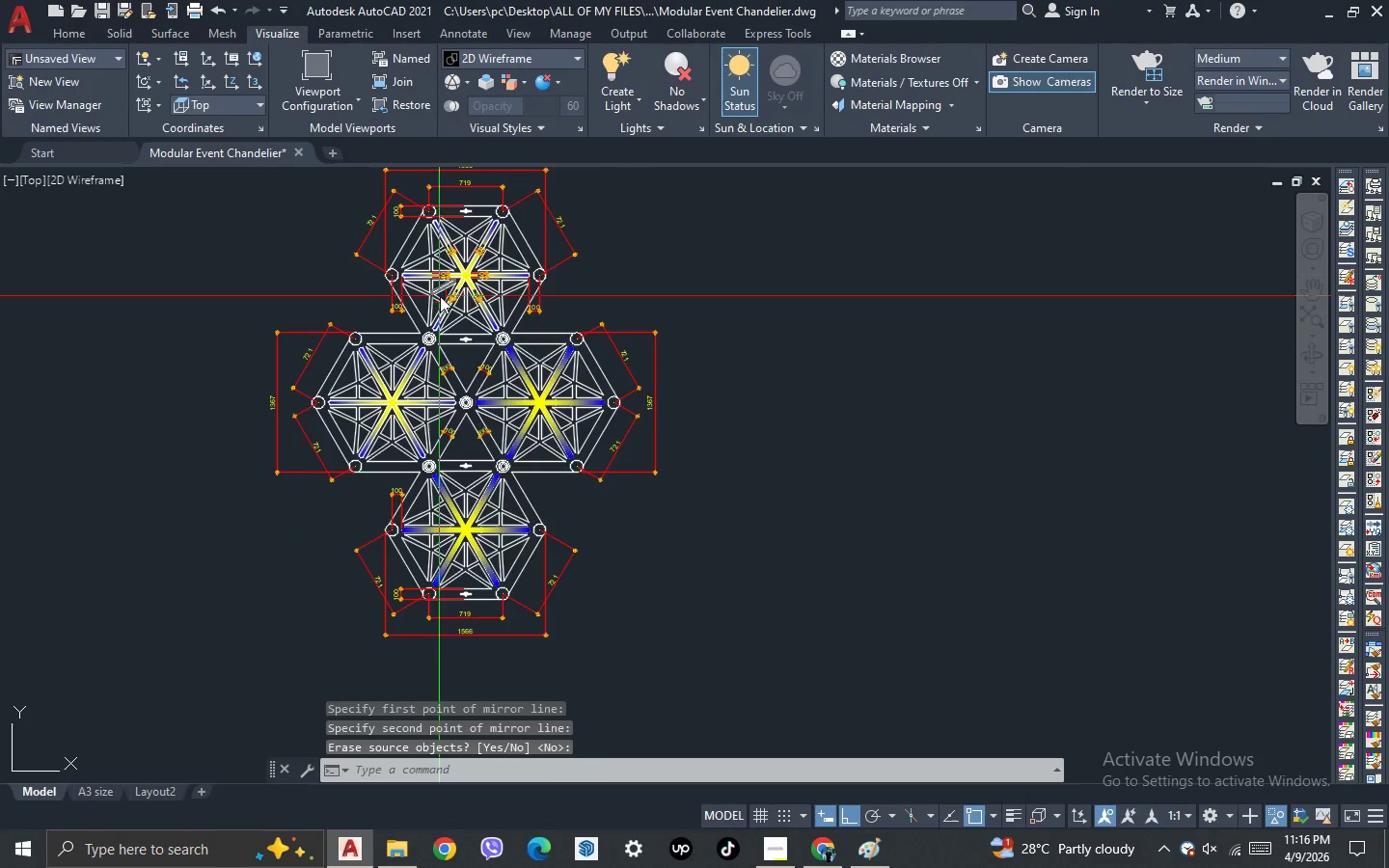 
scroll: coordinate [446, 389], scroll_direction: down, amount: 5.0
 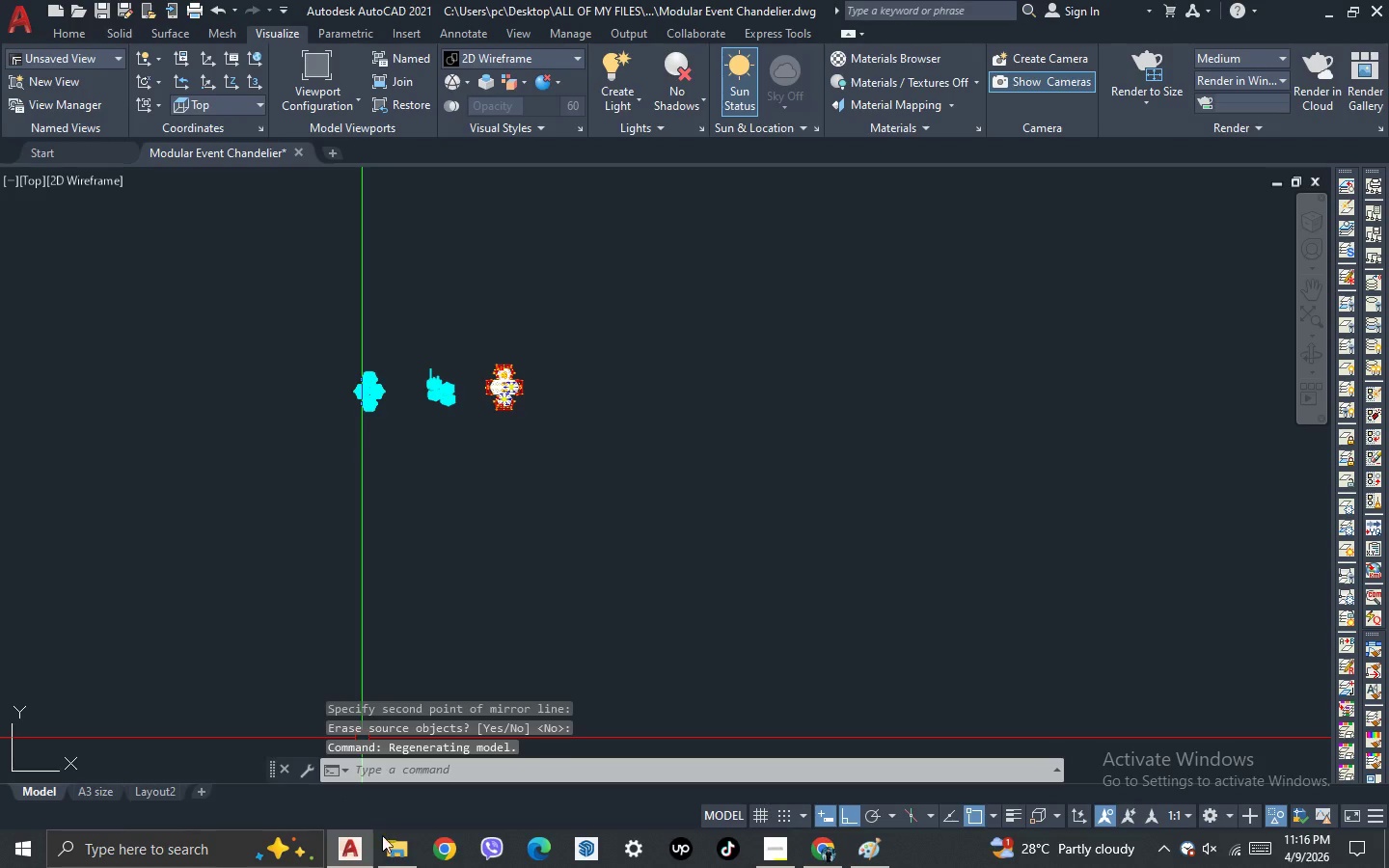 
left_click([395, 854])
 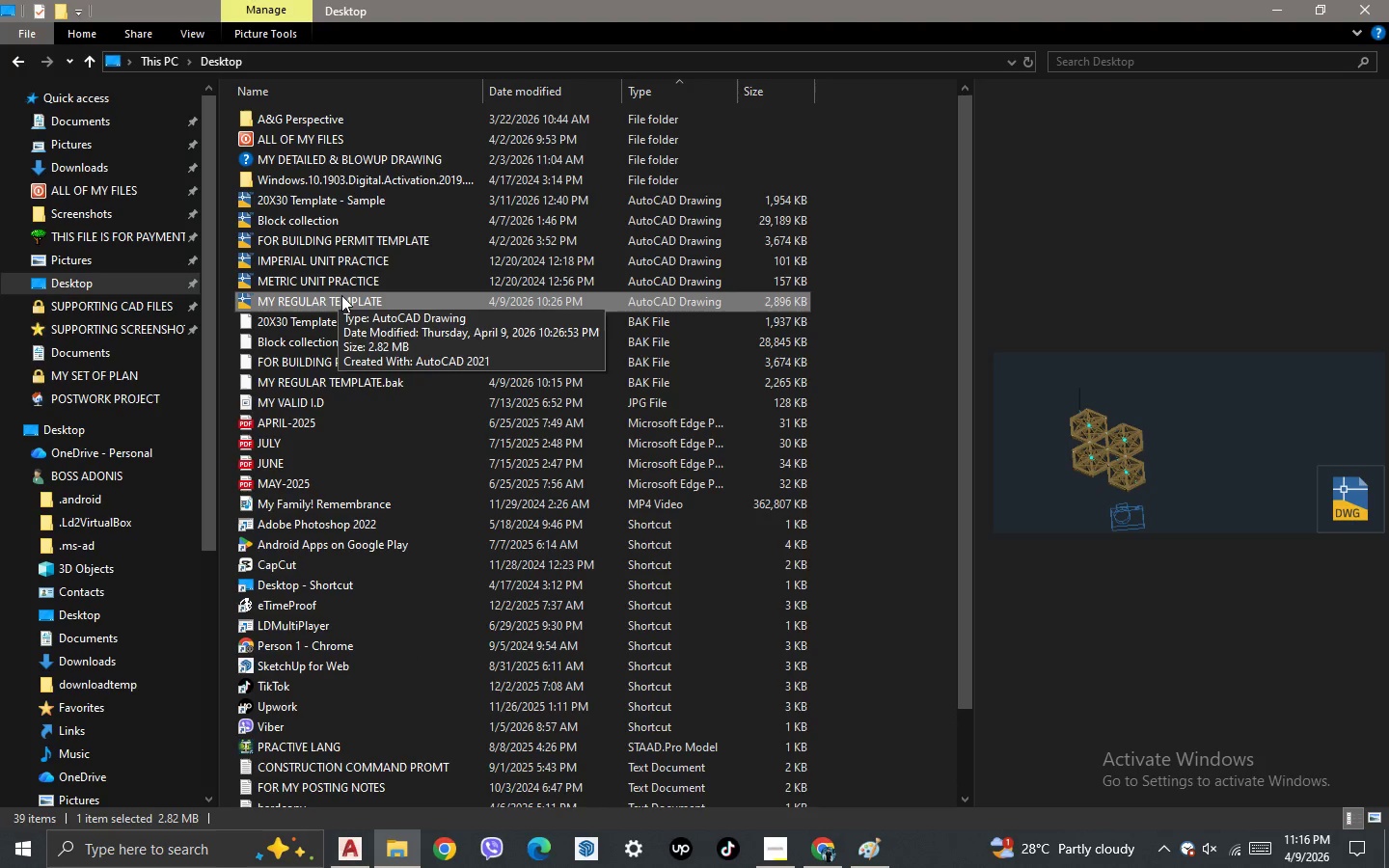 
mouse_move([322, 299])
 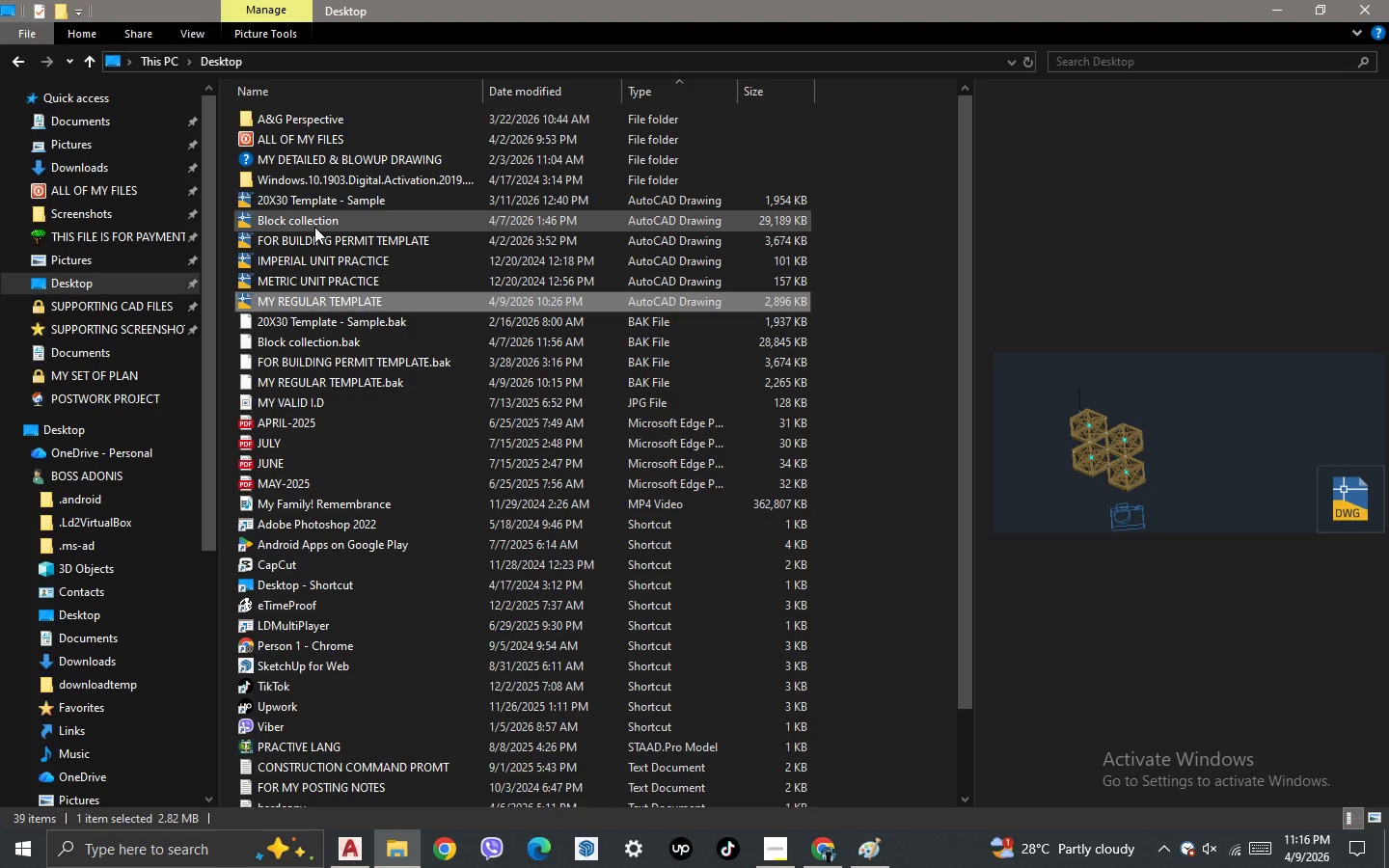 
double_click([314, 227])
 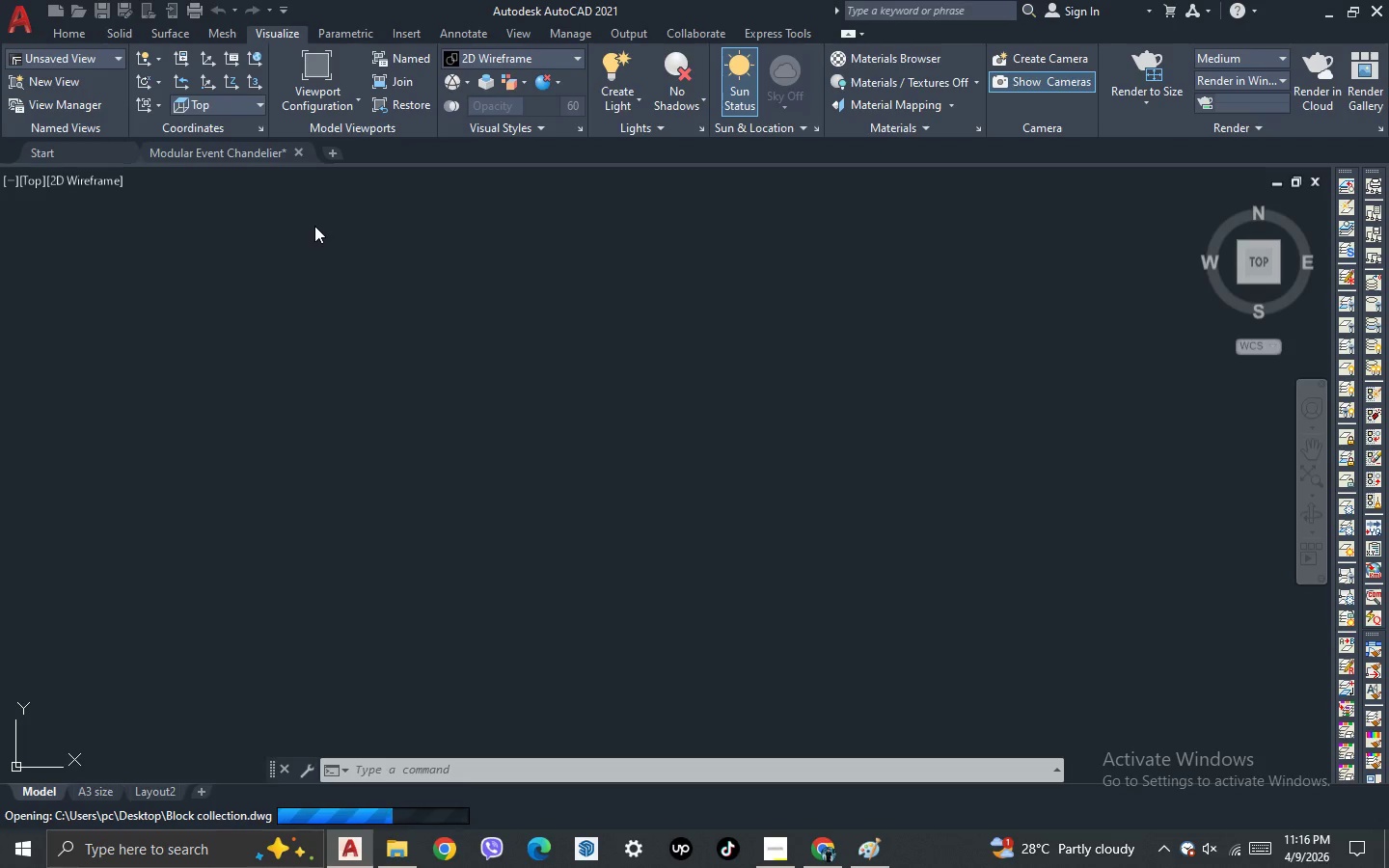 
wait(10.89)
 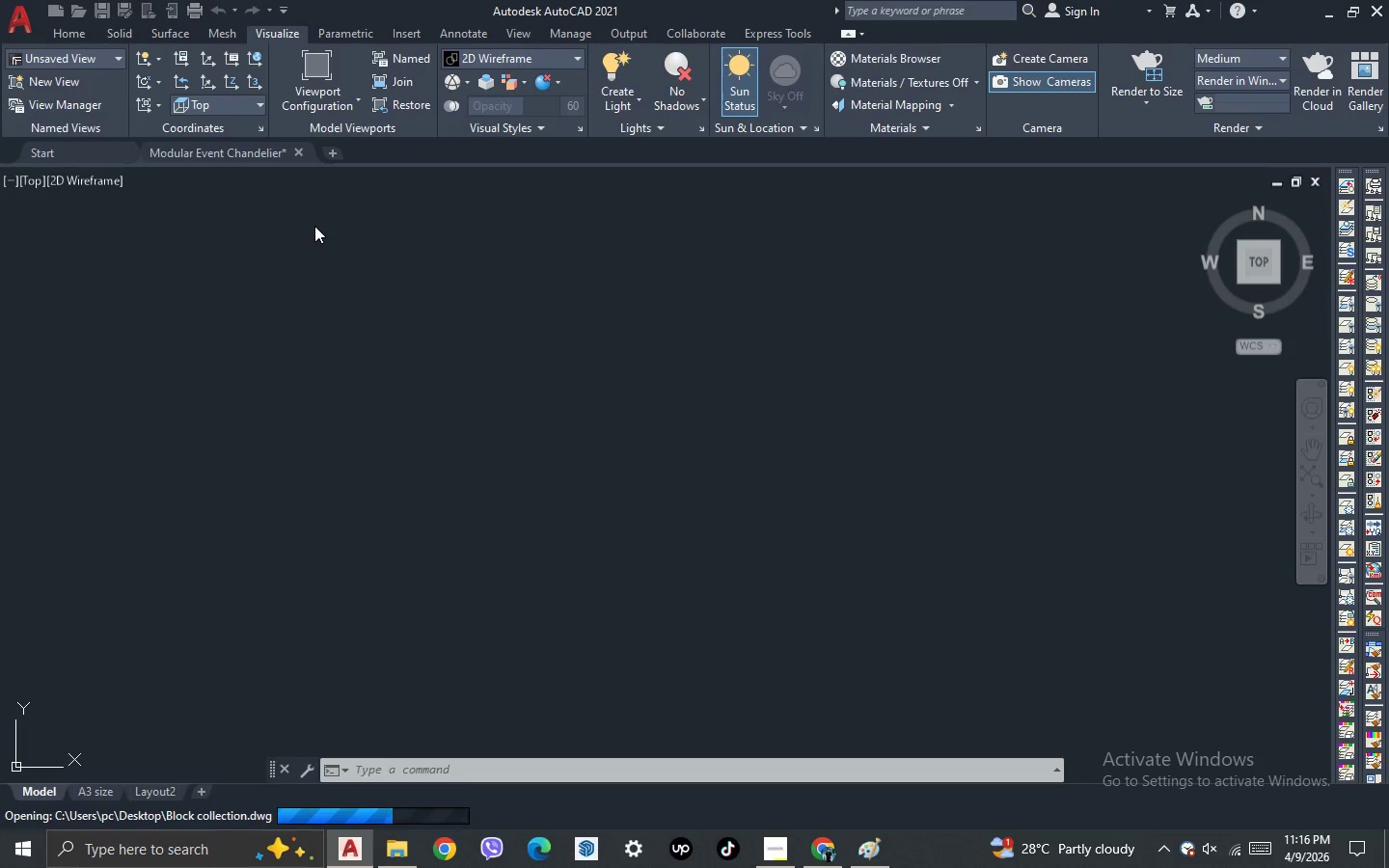 
left_click([756, 327])
 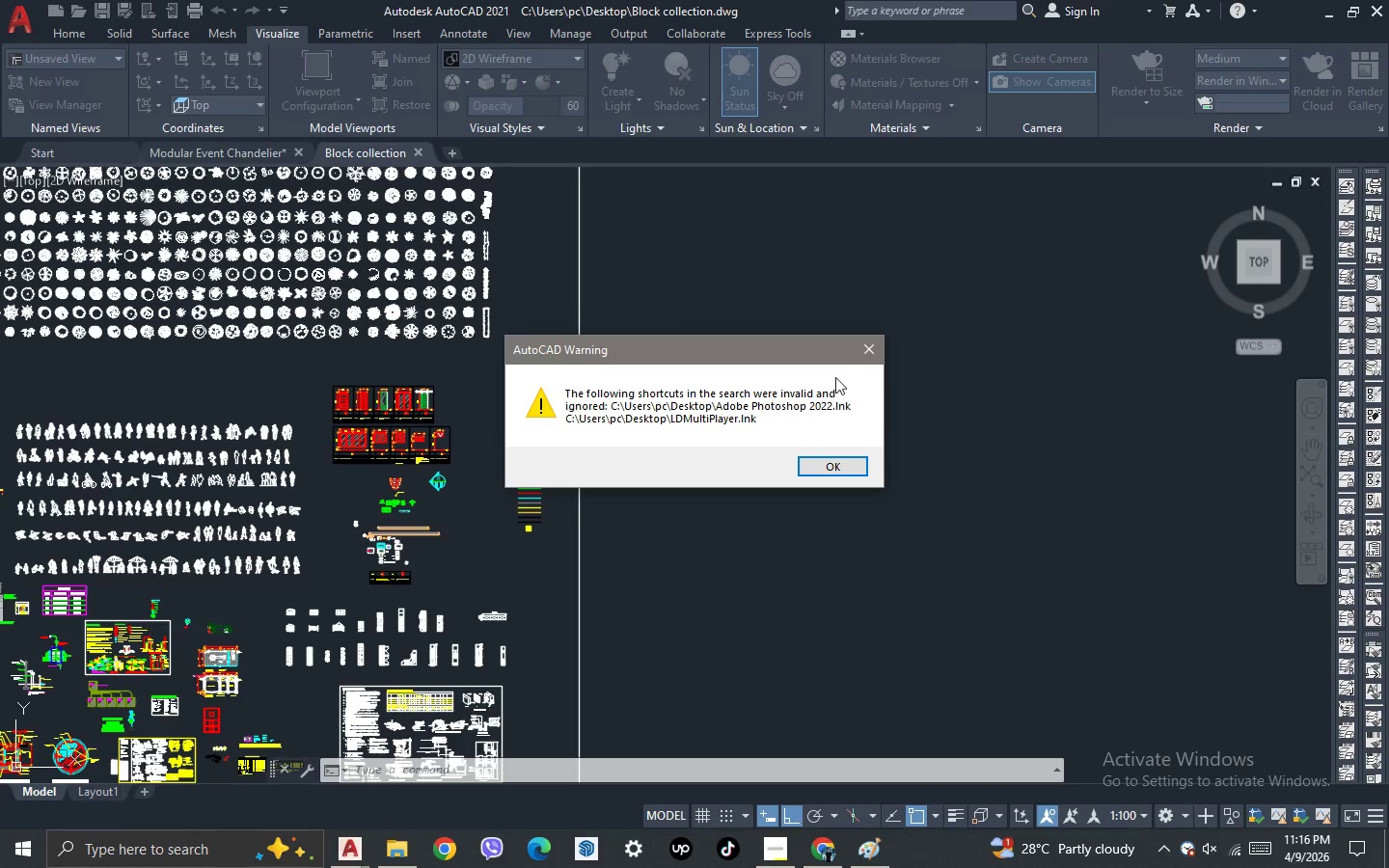 
left_click([863, 356])
 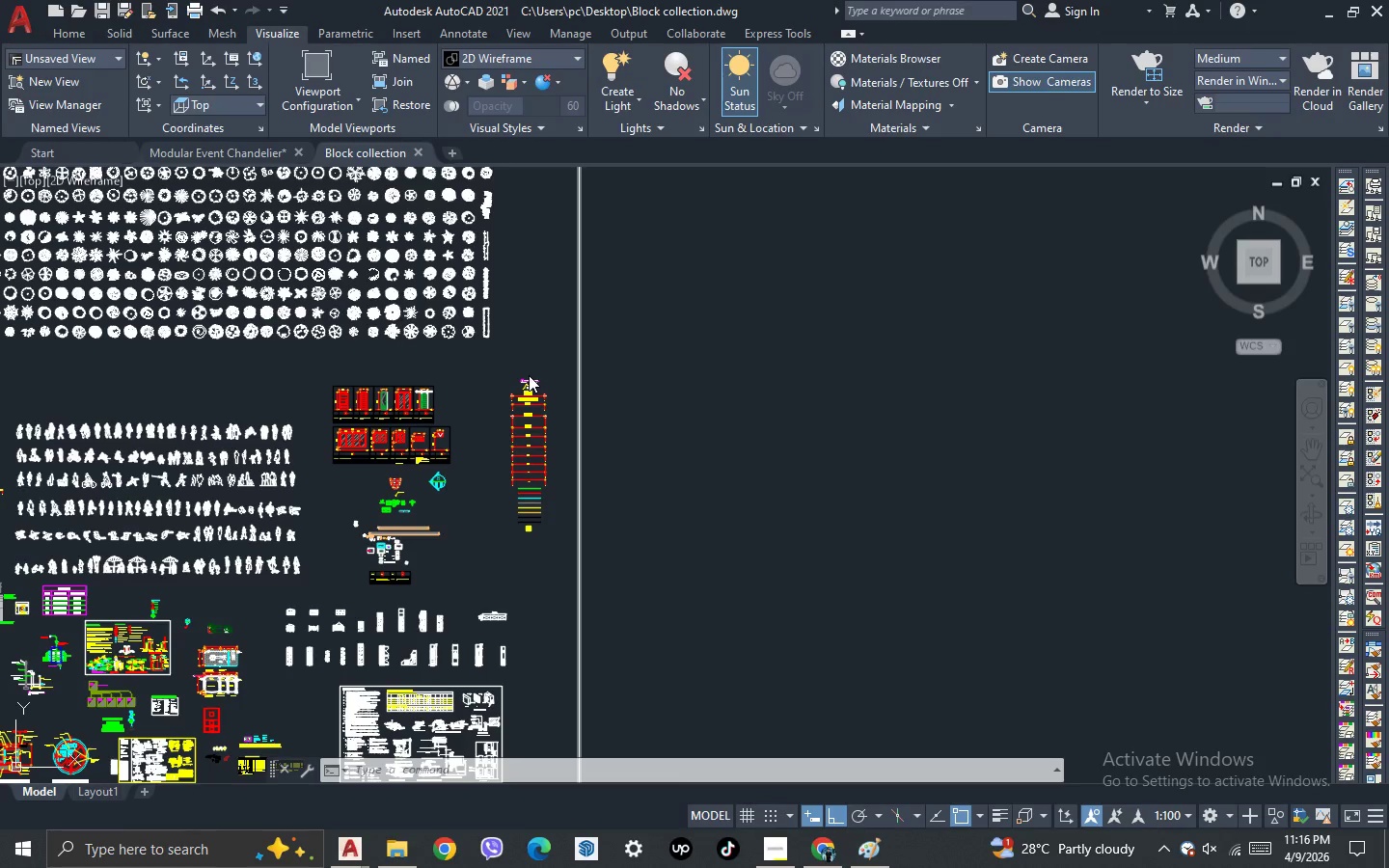 
scroll: coordinate [548, 405], scroll_direction: up, amount: 6.0
 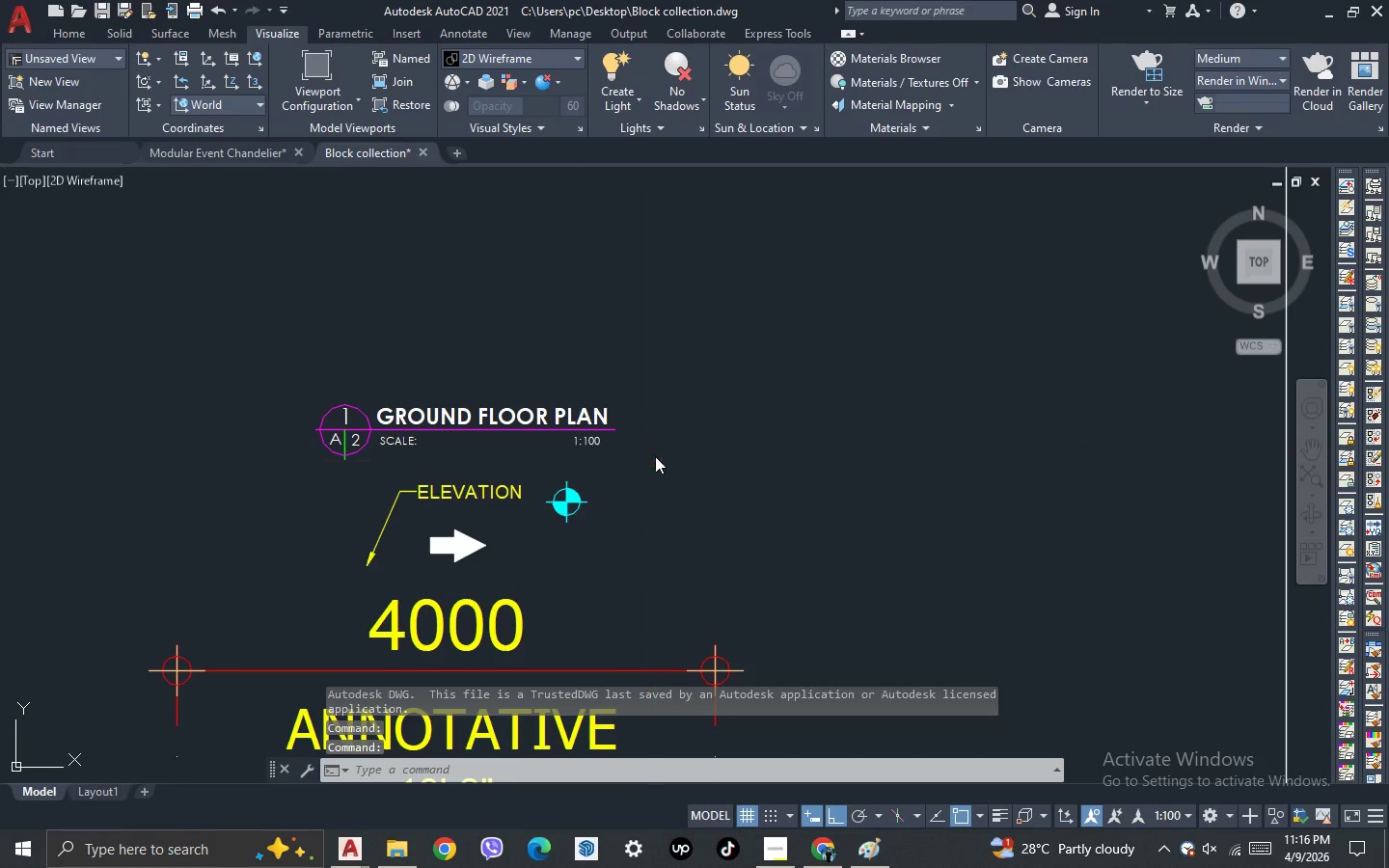 
left_click_drag(start_coordinate=[655, 461], to_coordinate=[622, 441])
 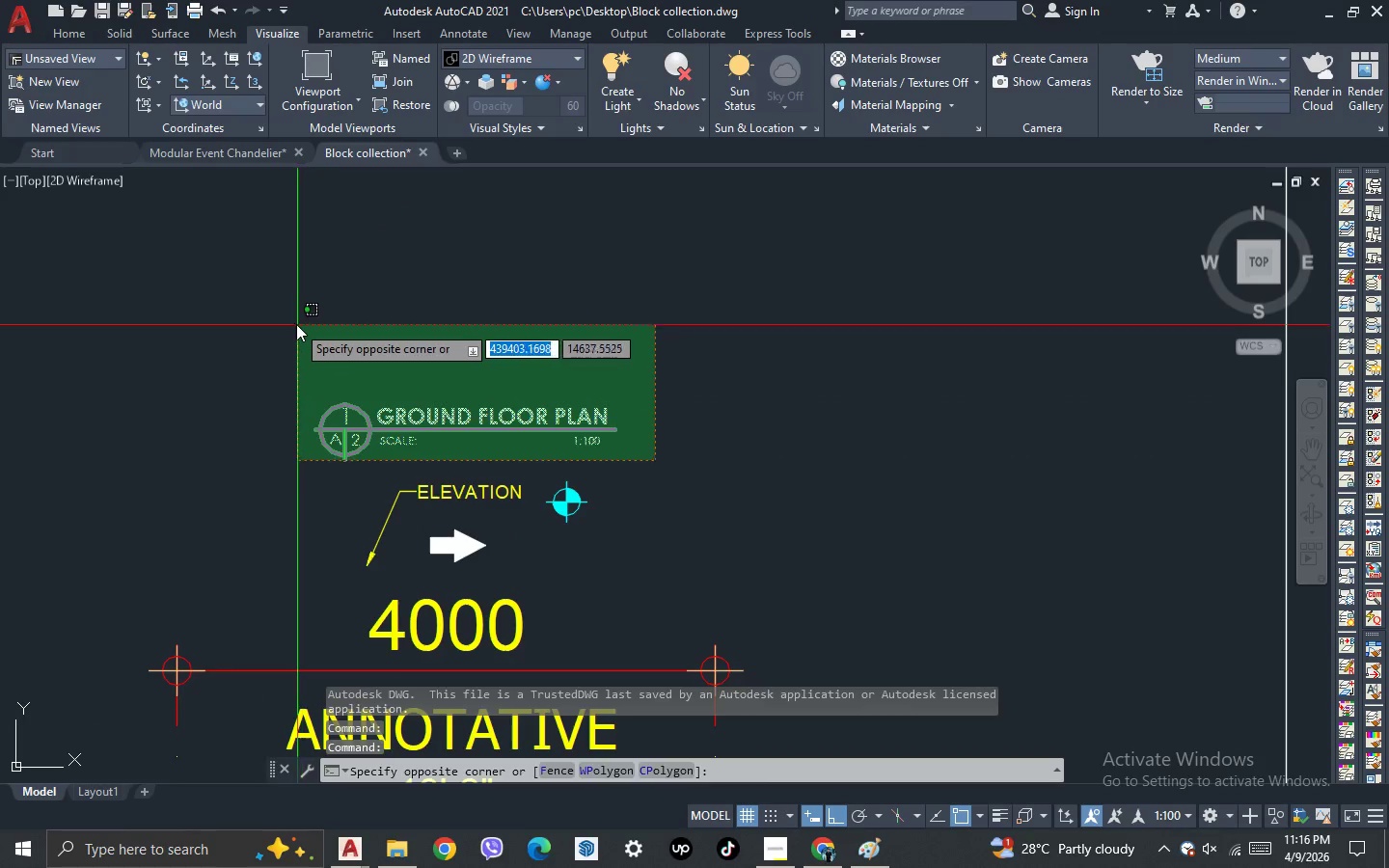 
double_click([296, 324])
 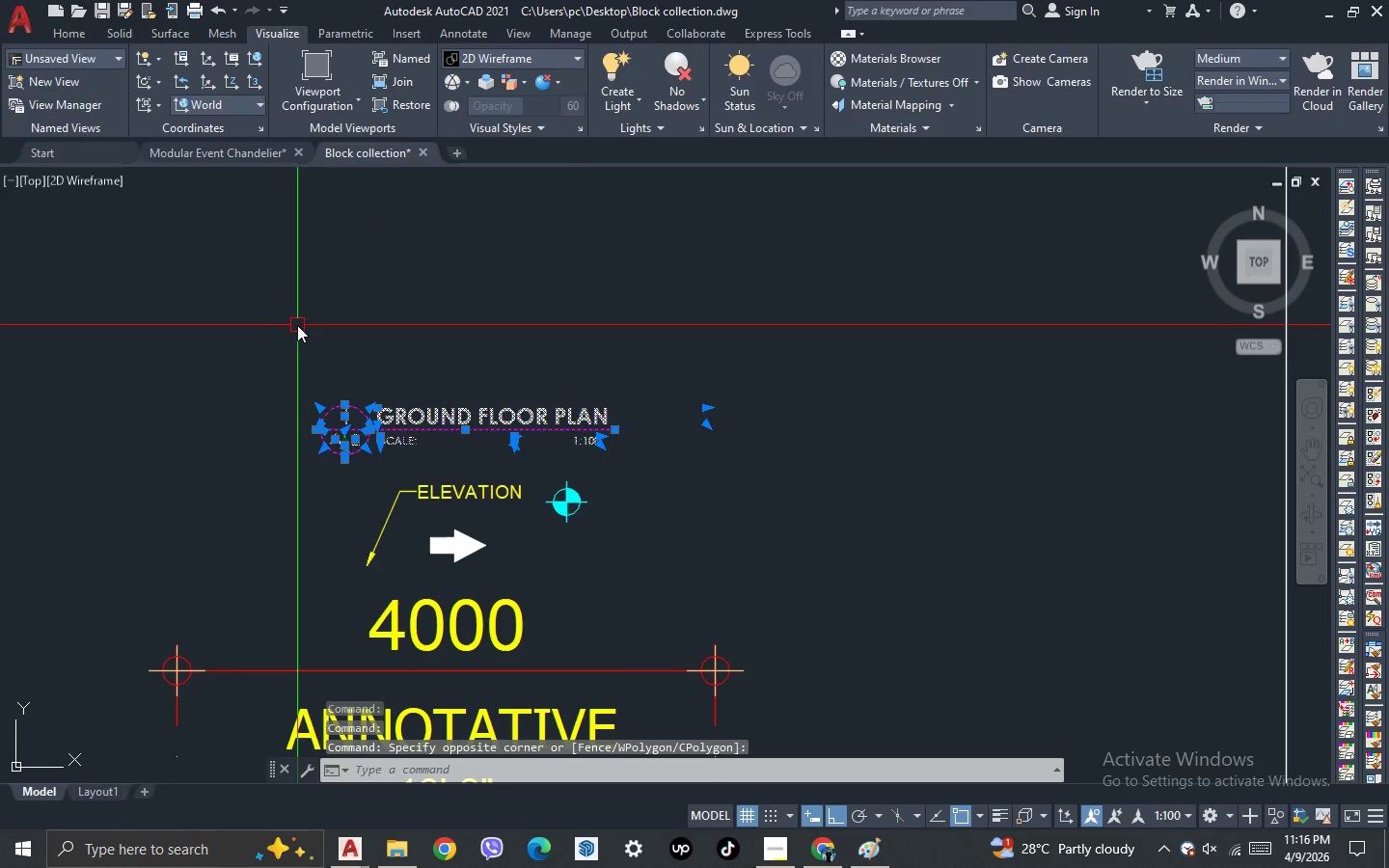 
key(Control+C)
 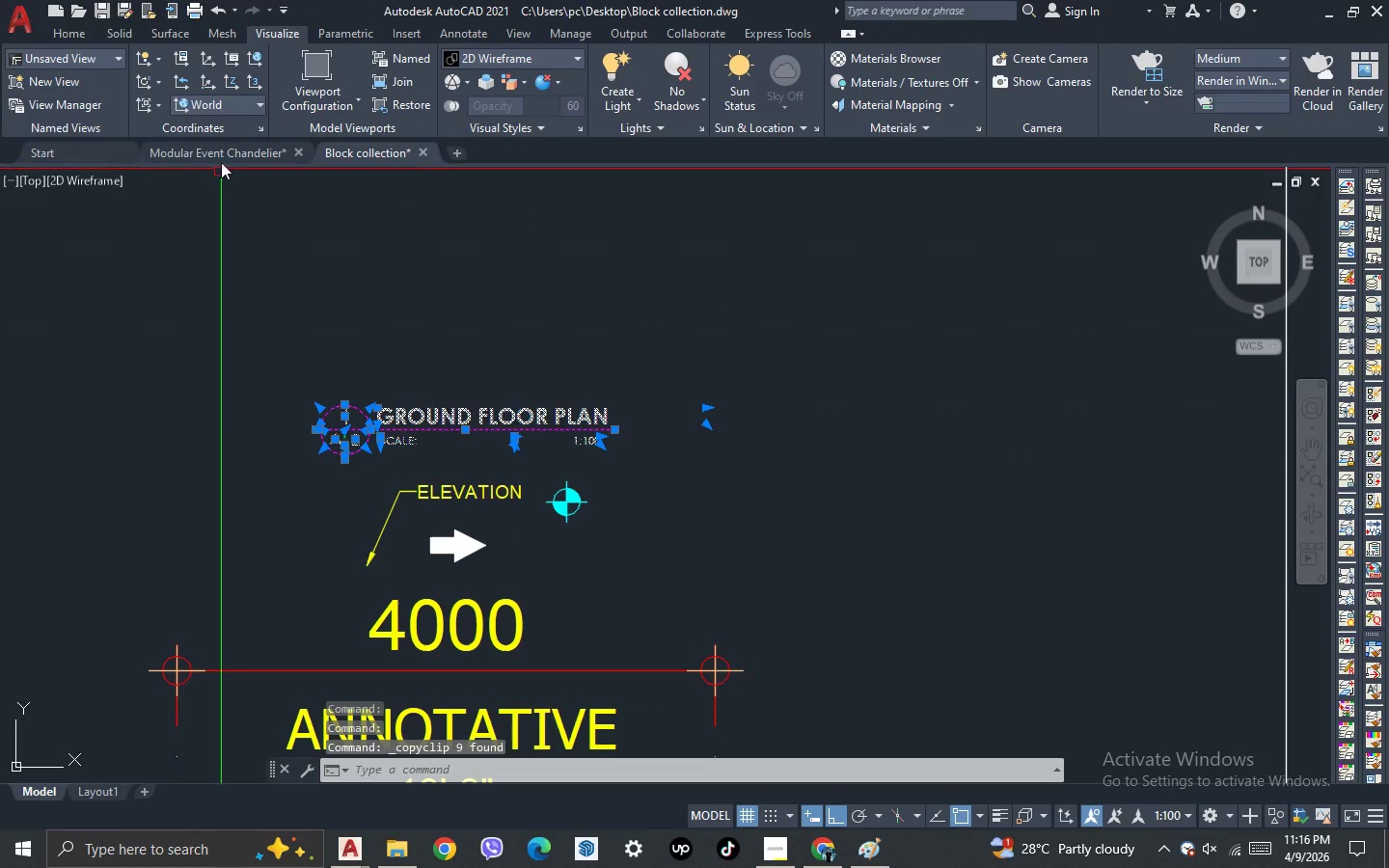 
left_click([225, 150])
 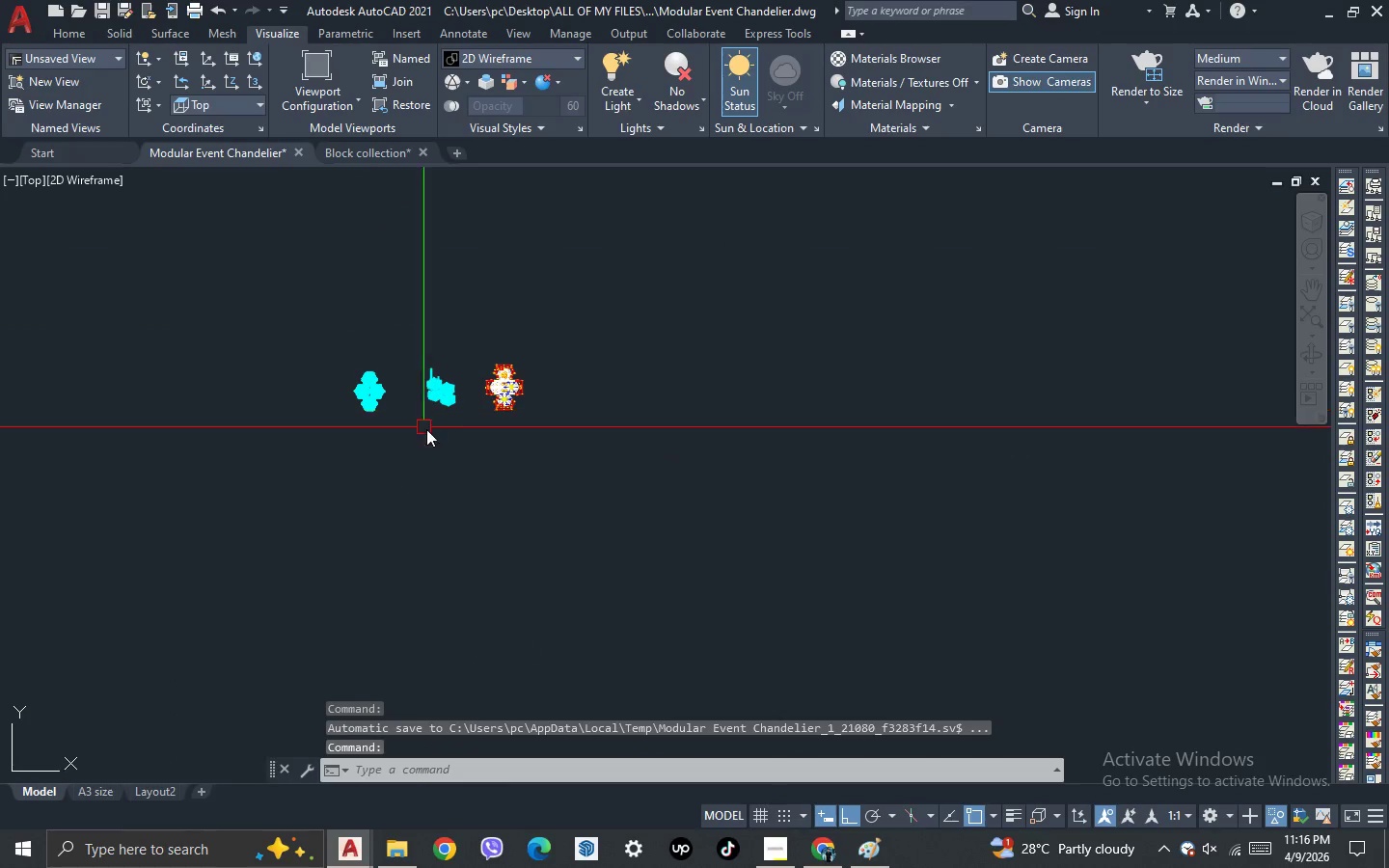 
scroll: coordinate [515, 428], scroll_direction: up, amount: 2.0
 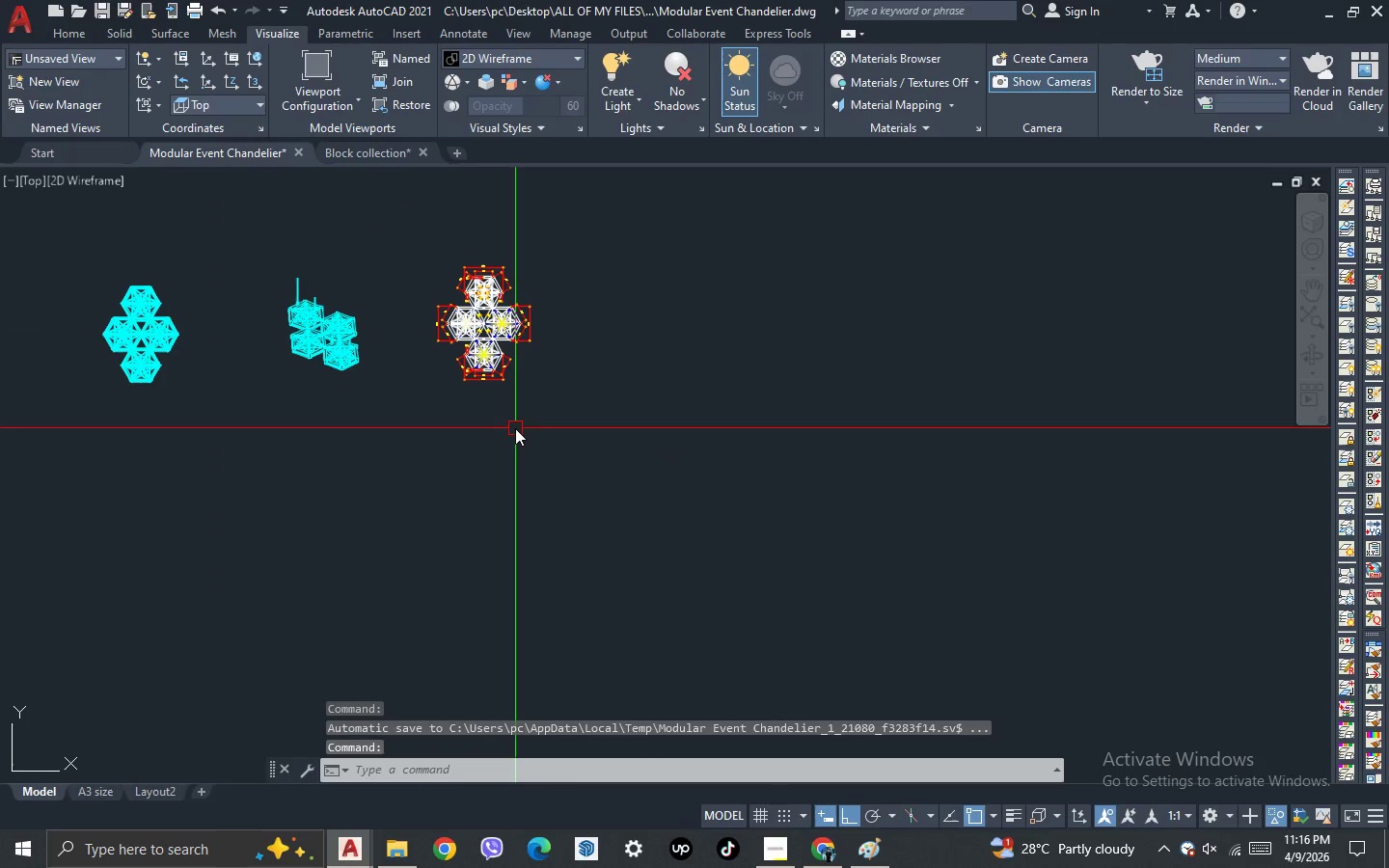 
key(Control+V)
 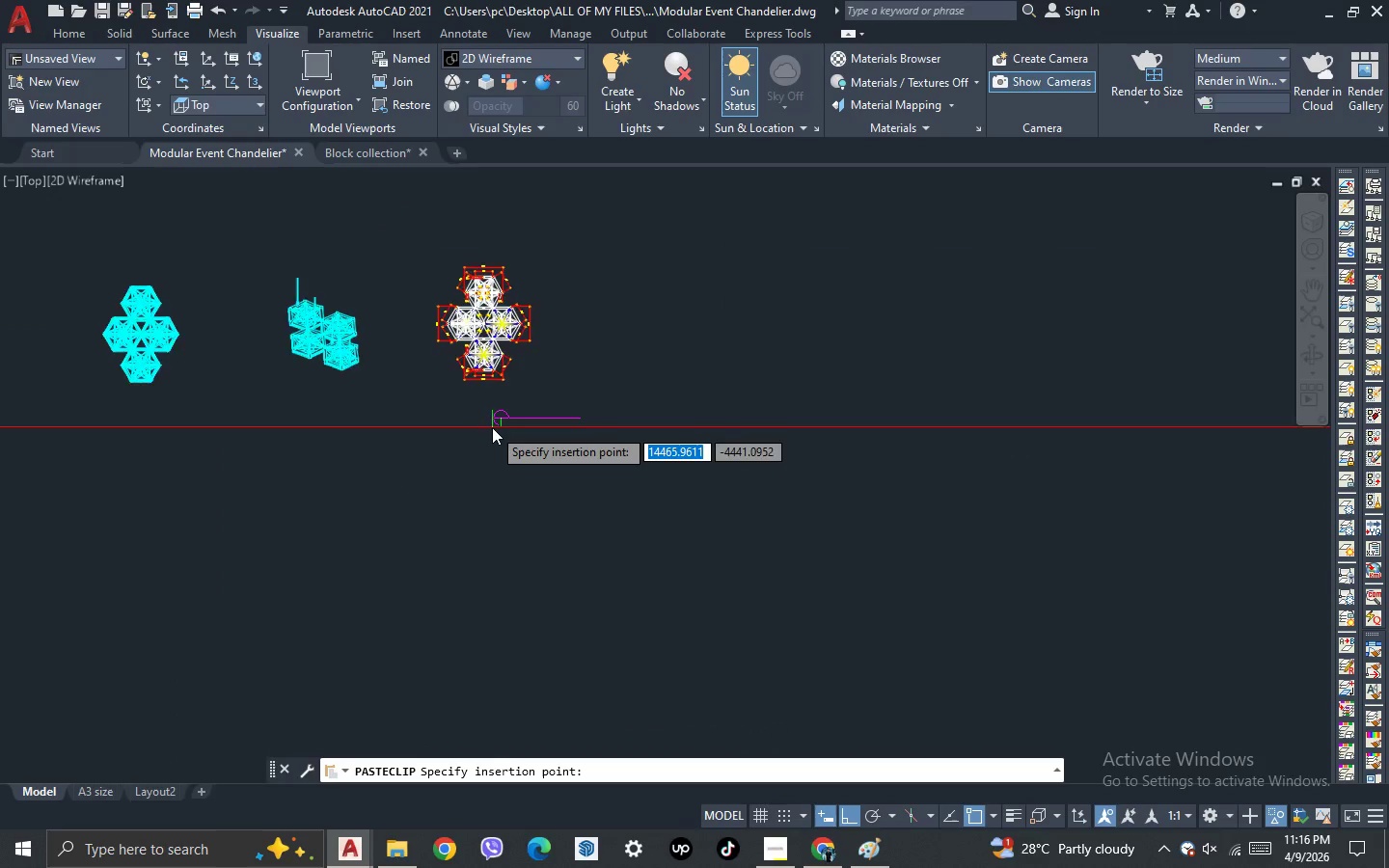 
scroll: coordinate [492, 427], scroll_direction: up, amount: 2.0
 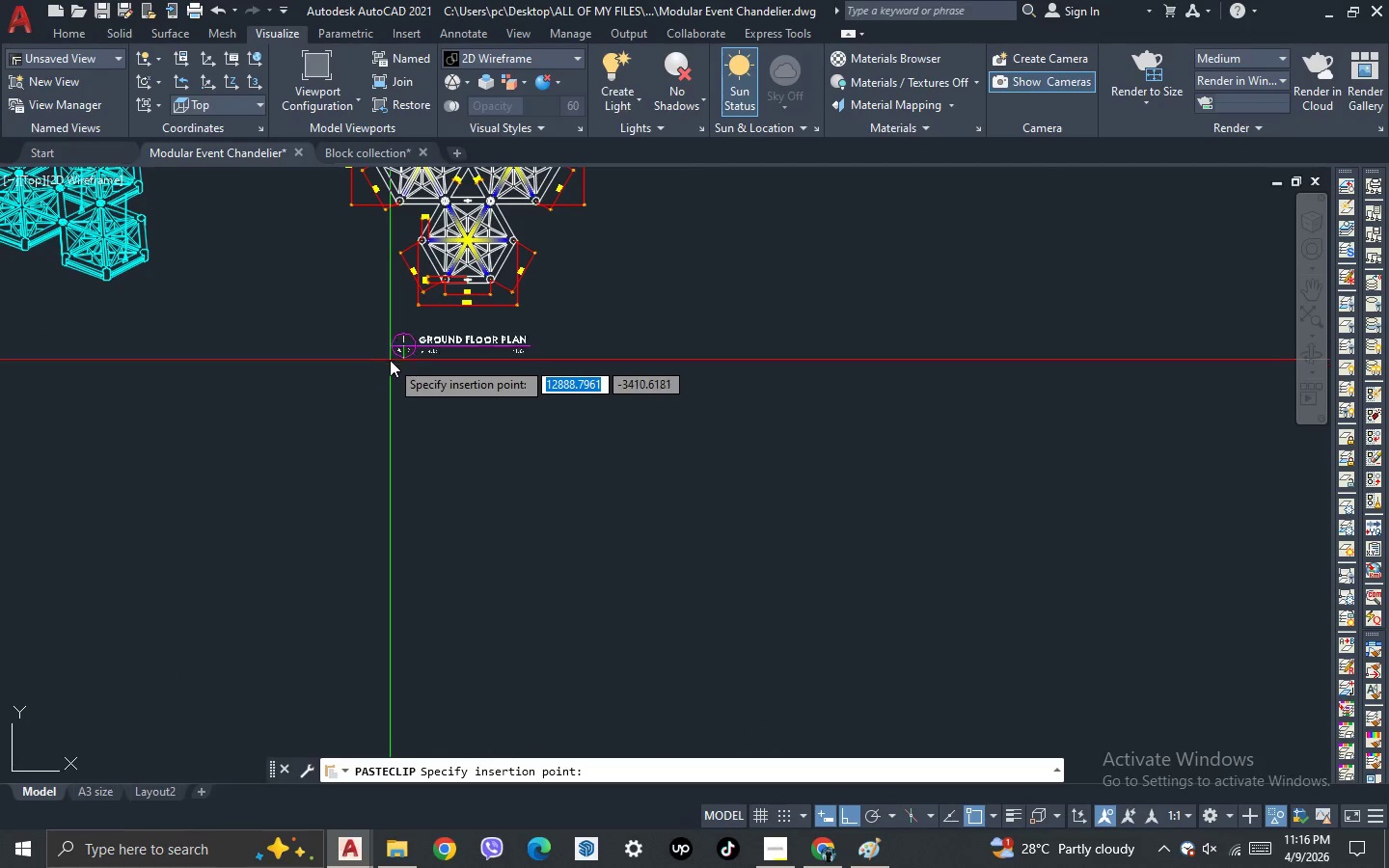 
left_click([392, 354])
 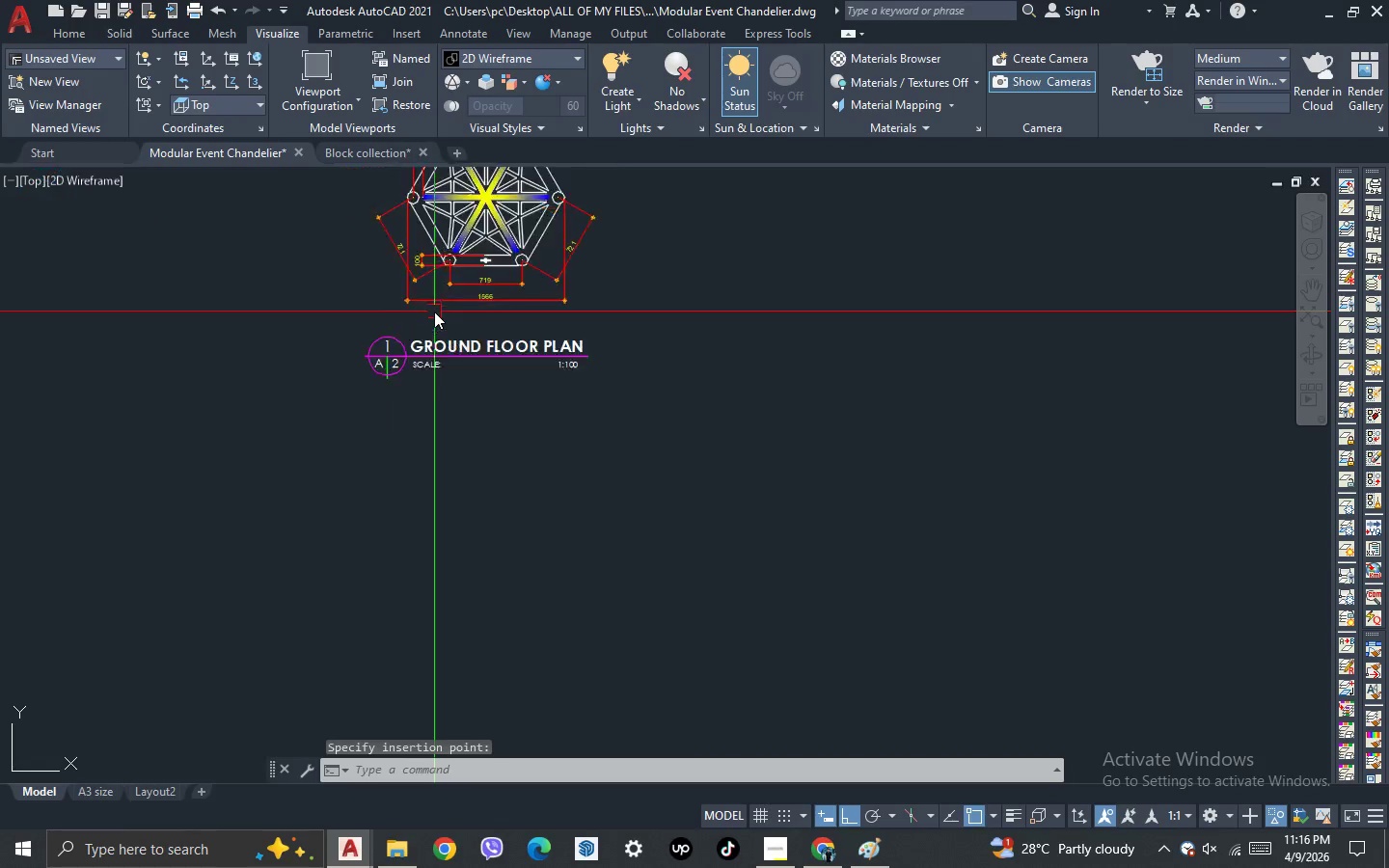 
scroll: coordinate [434, 312], scroll_direction: up, amount: 2.0
 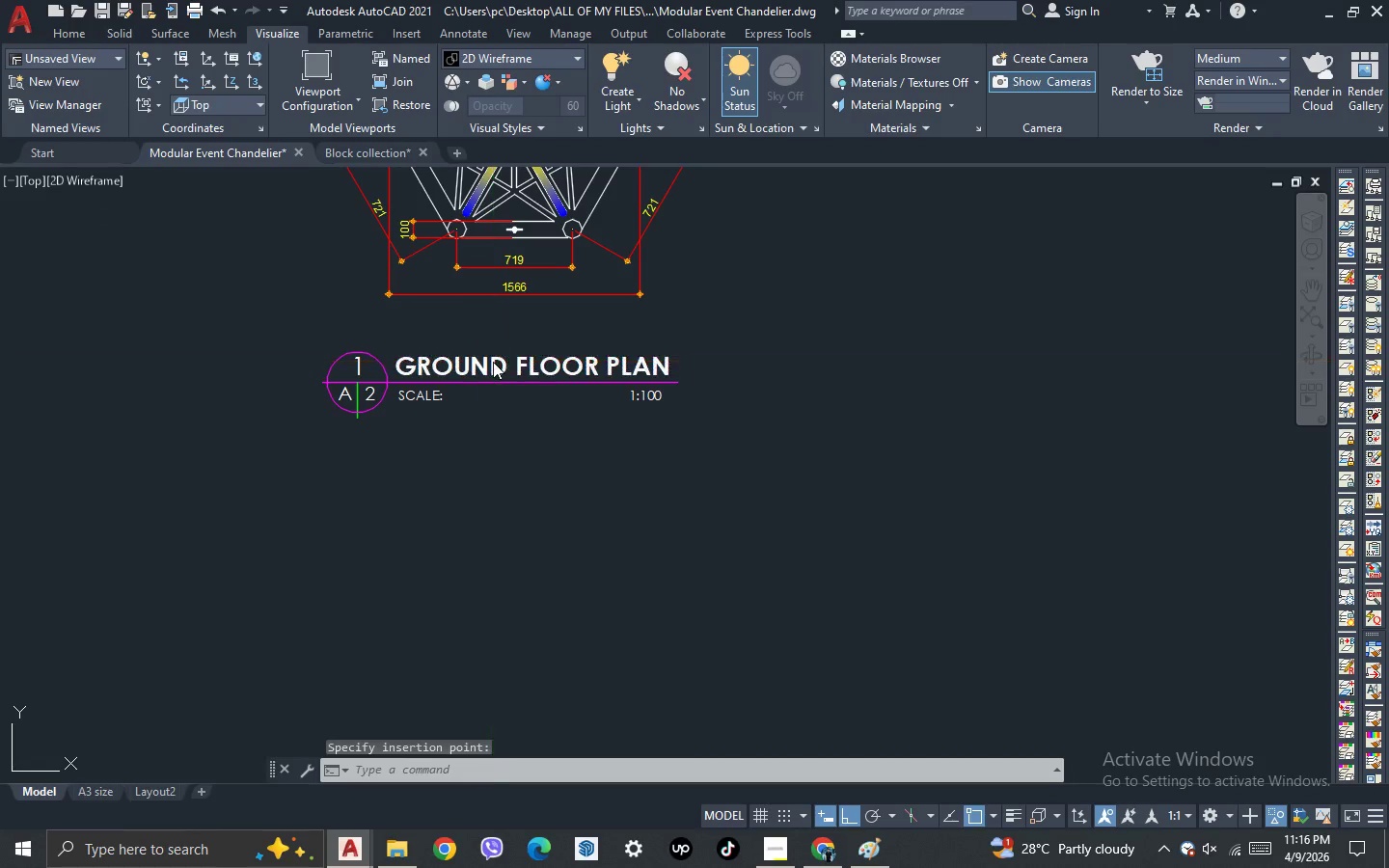 
double_click([493, 362])
 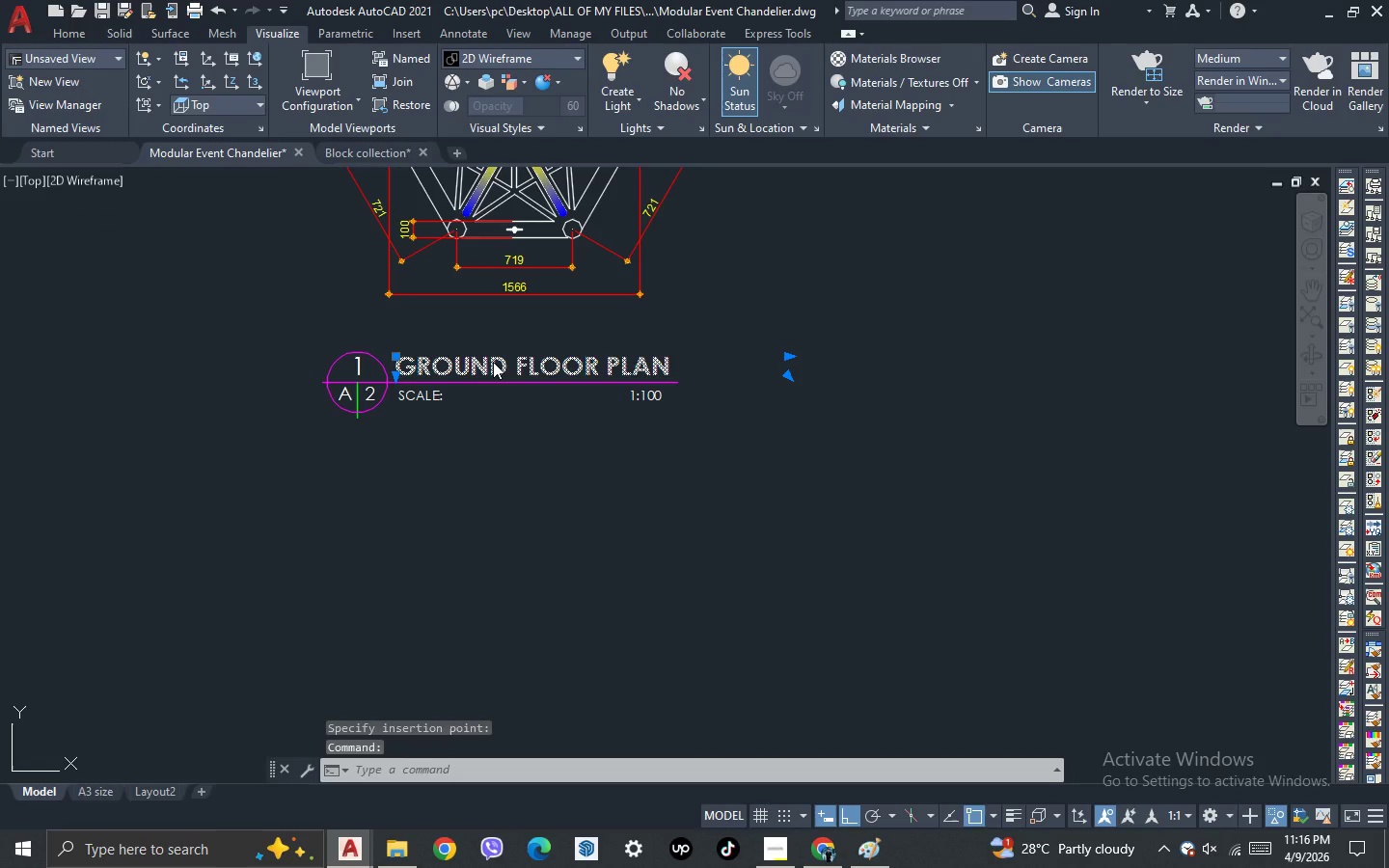 
key(Control+ControlLeft)
 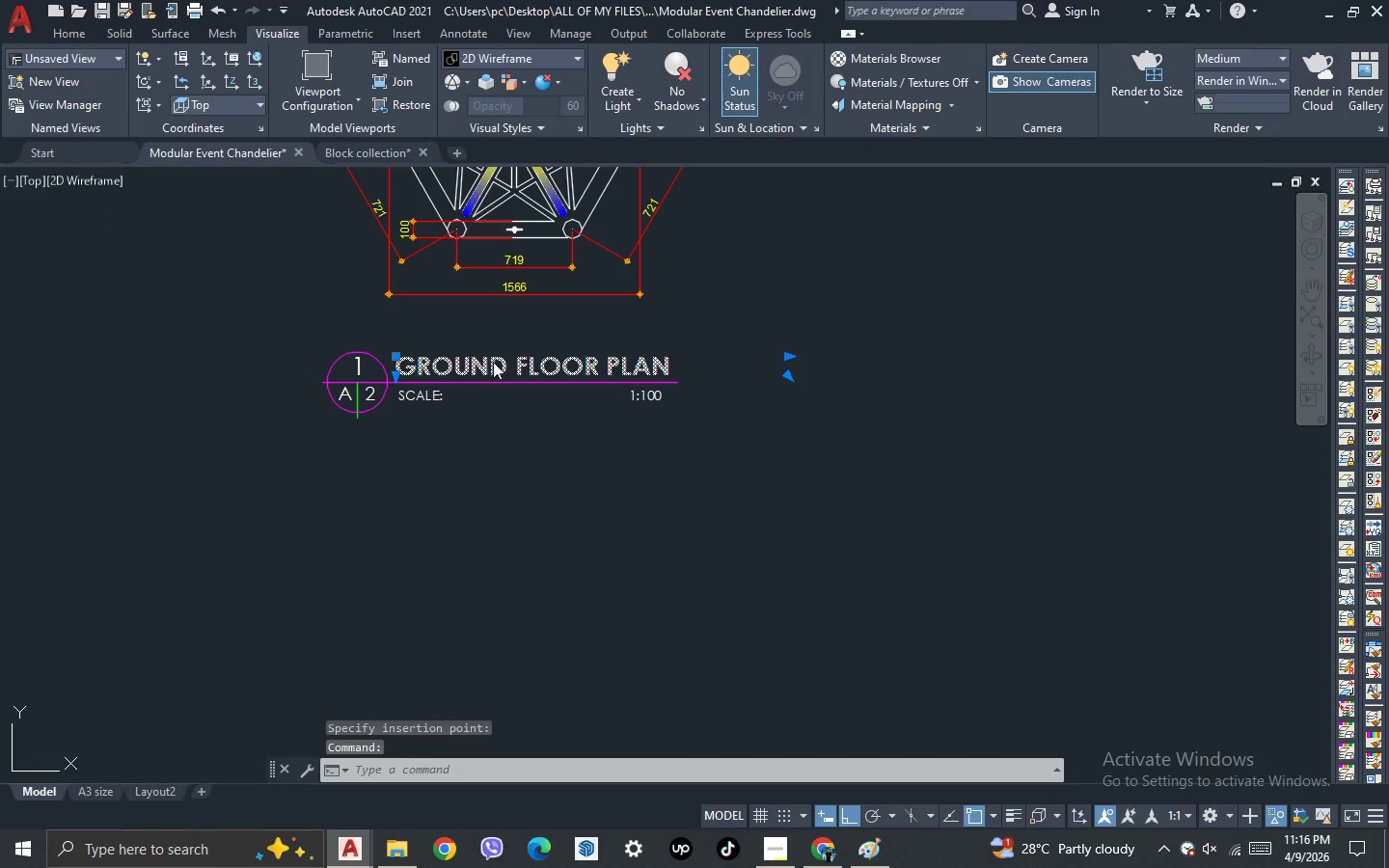 
key(Control+A)
 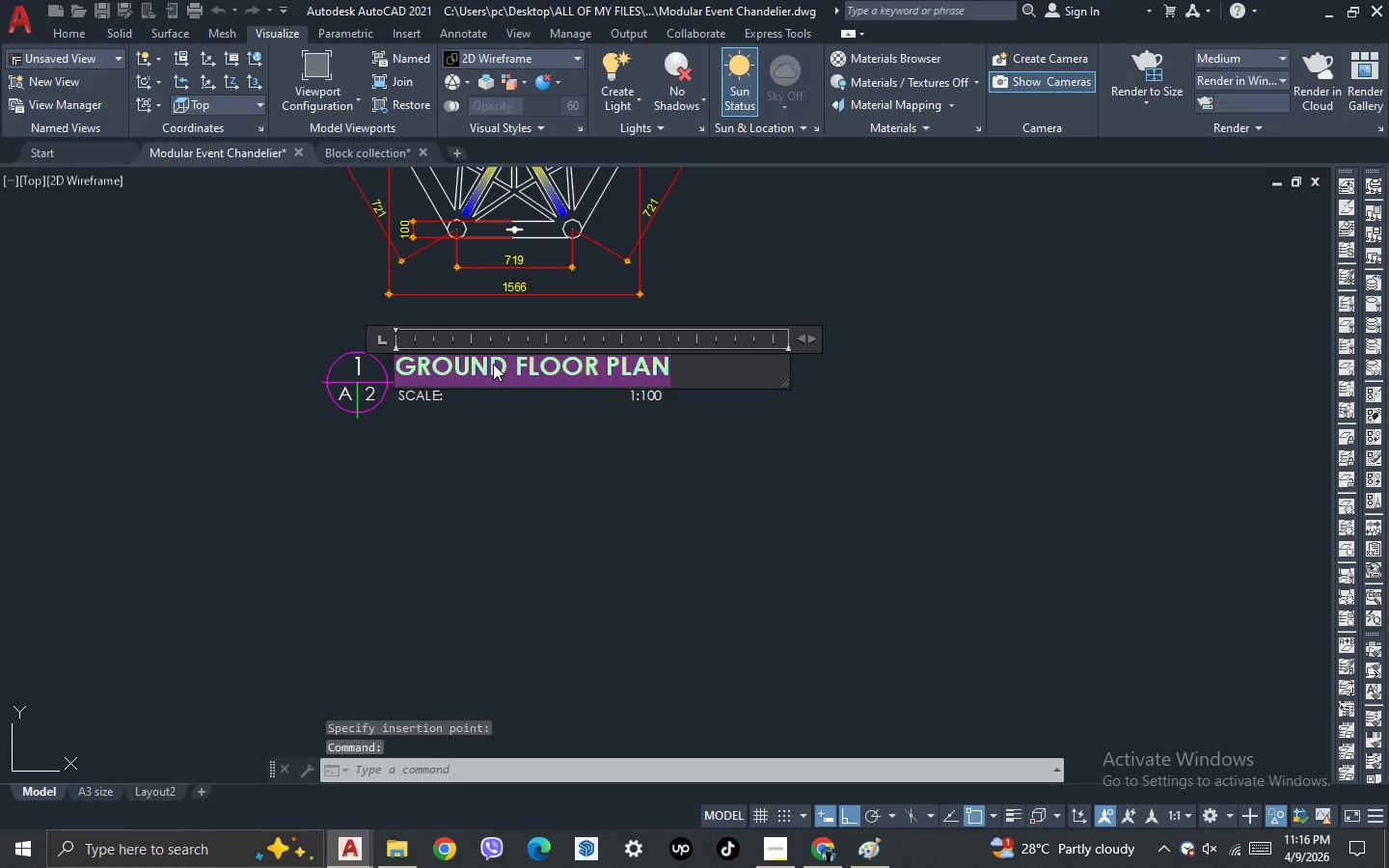 
type(TOP VIEW)
 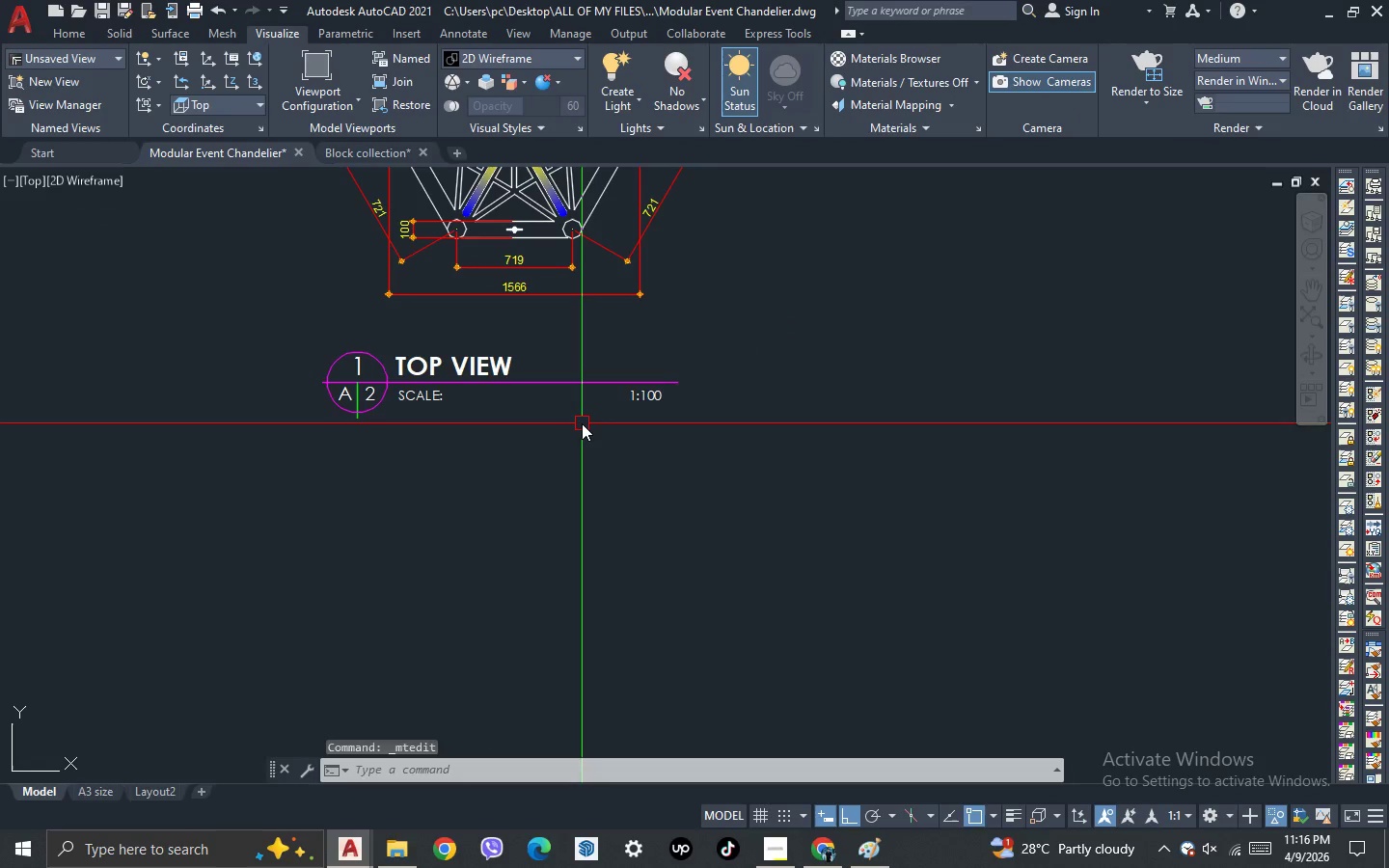 
left_click_drag(start_coordinate=[580, 420], to_coordinate=[575, 404])
 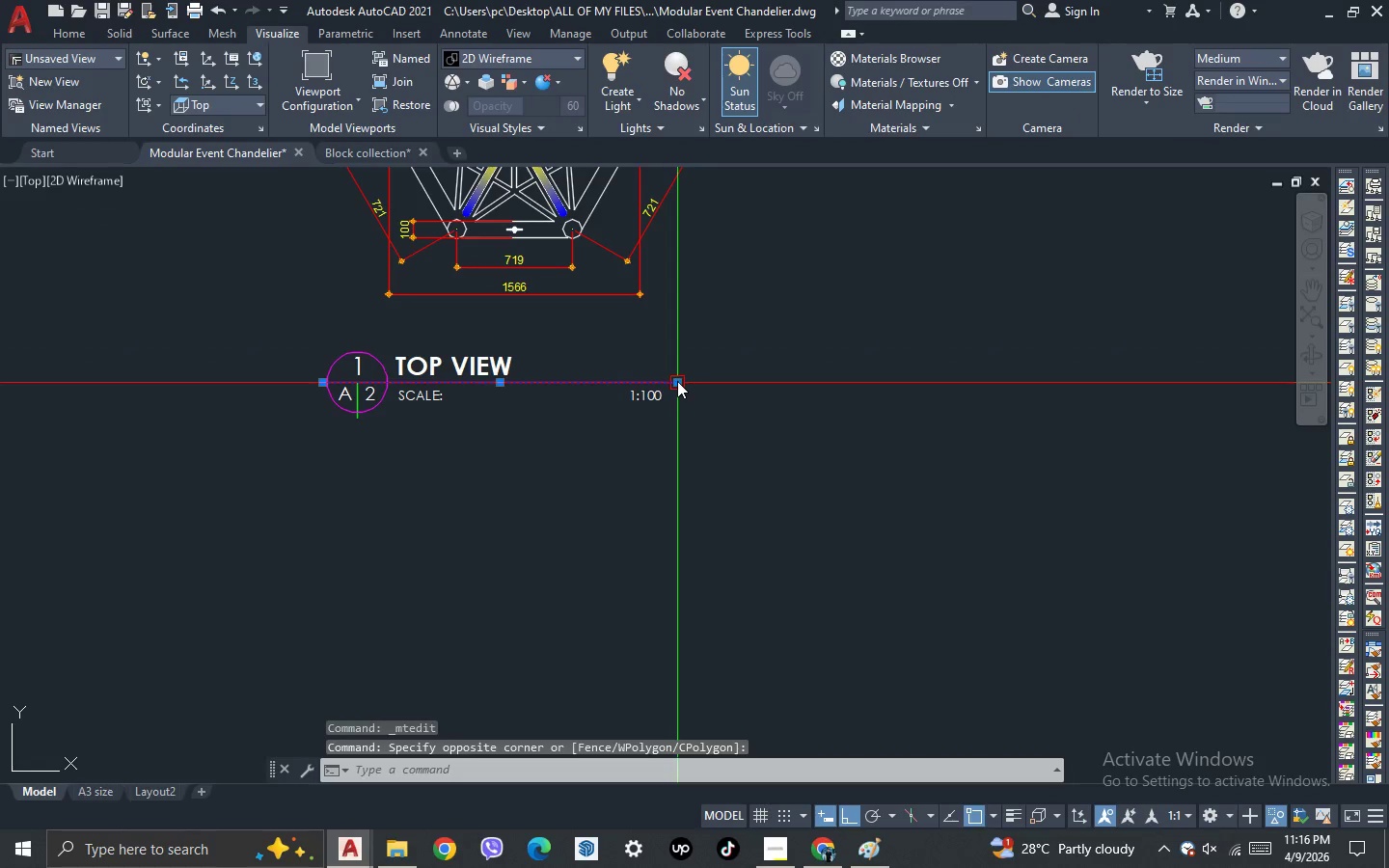 
left_click([677, 387])
 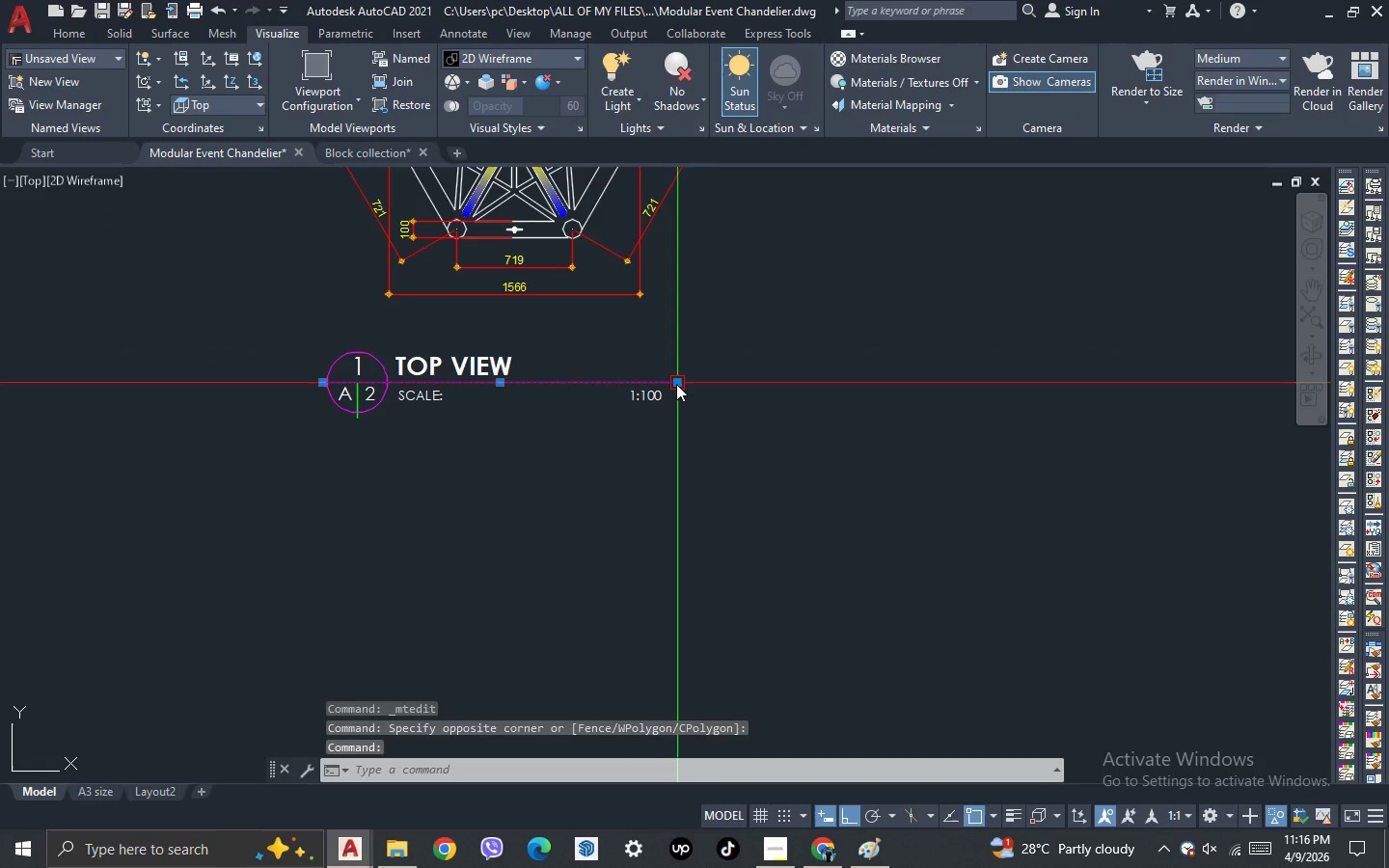 
left_click([676, 383])
 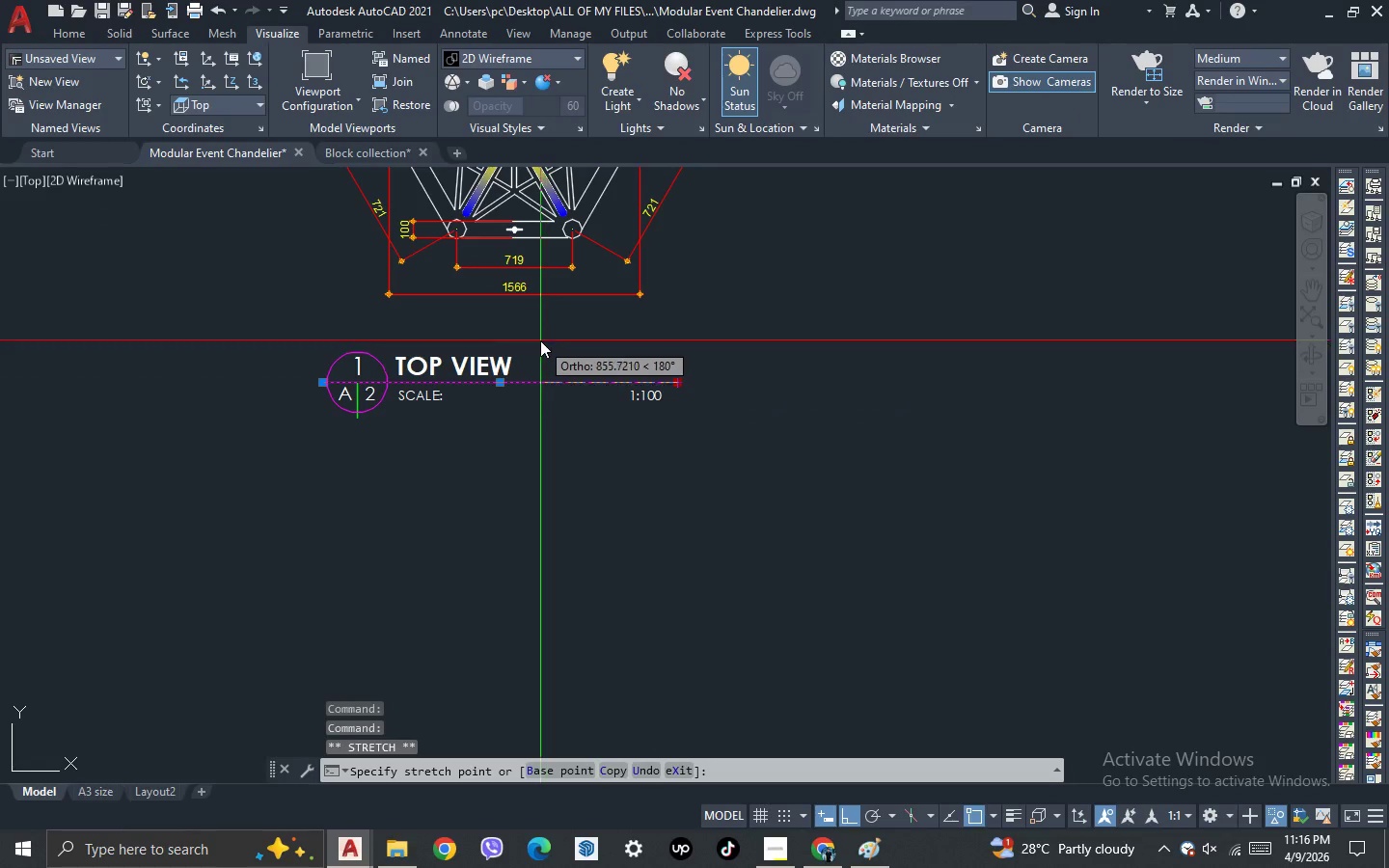 
left_click([540, 340])
 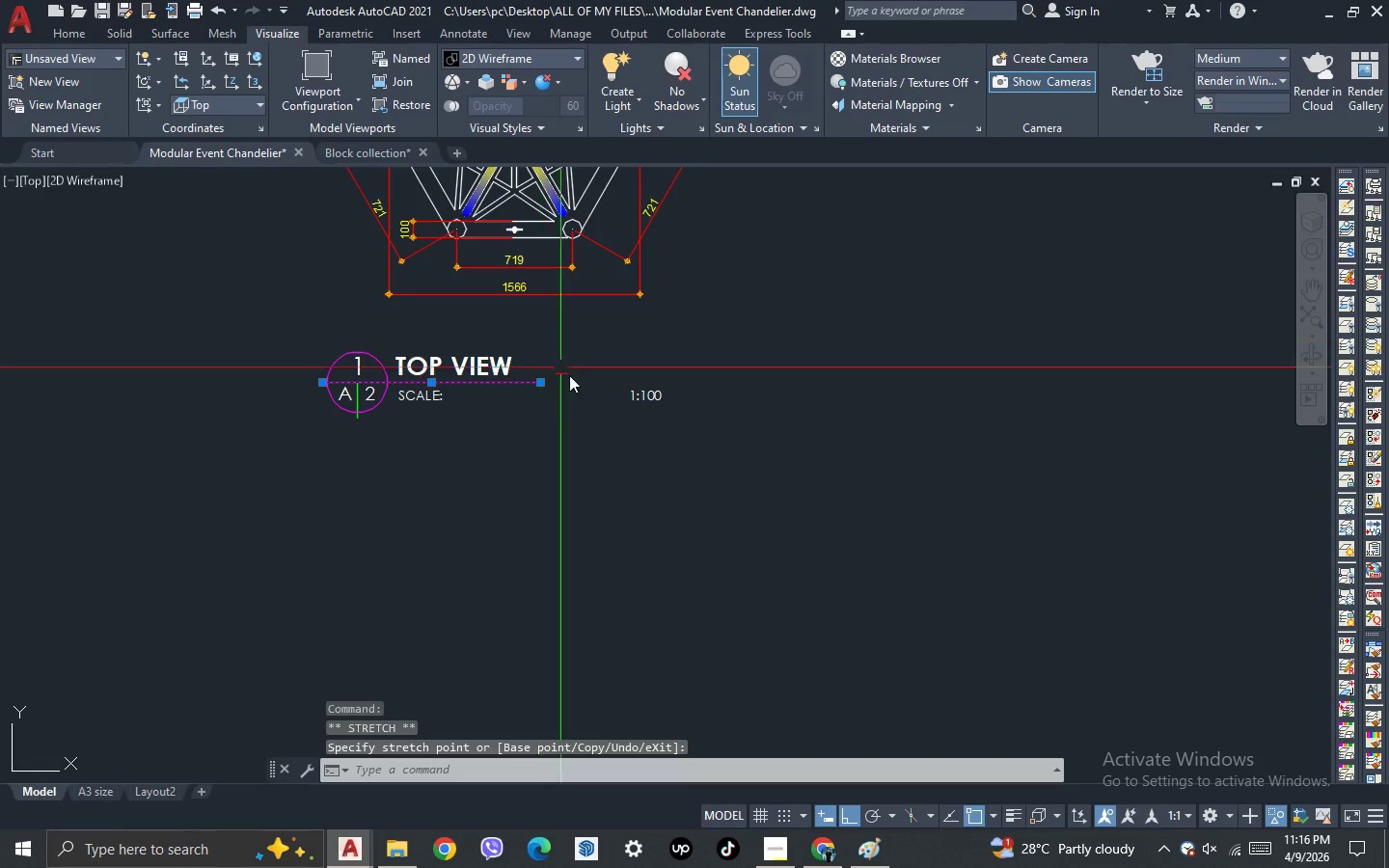 
key(Escape)
 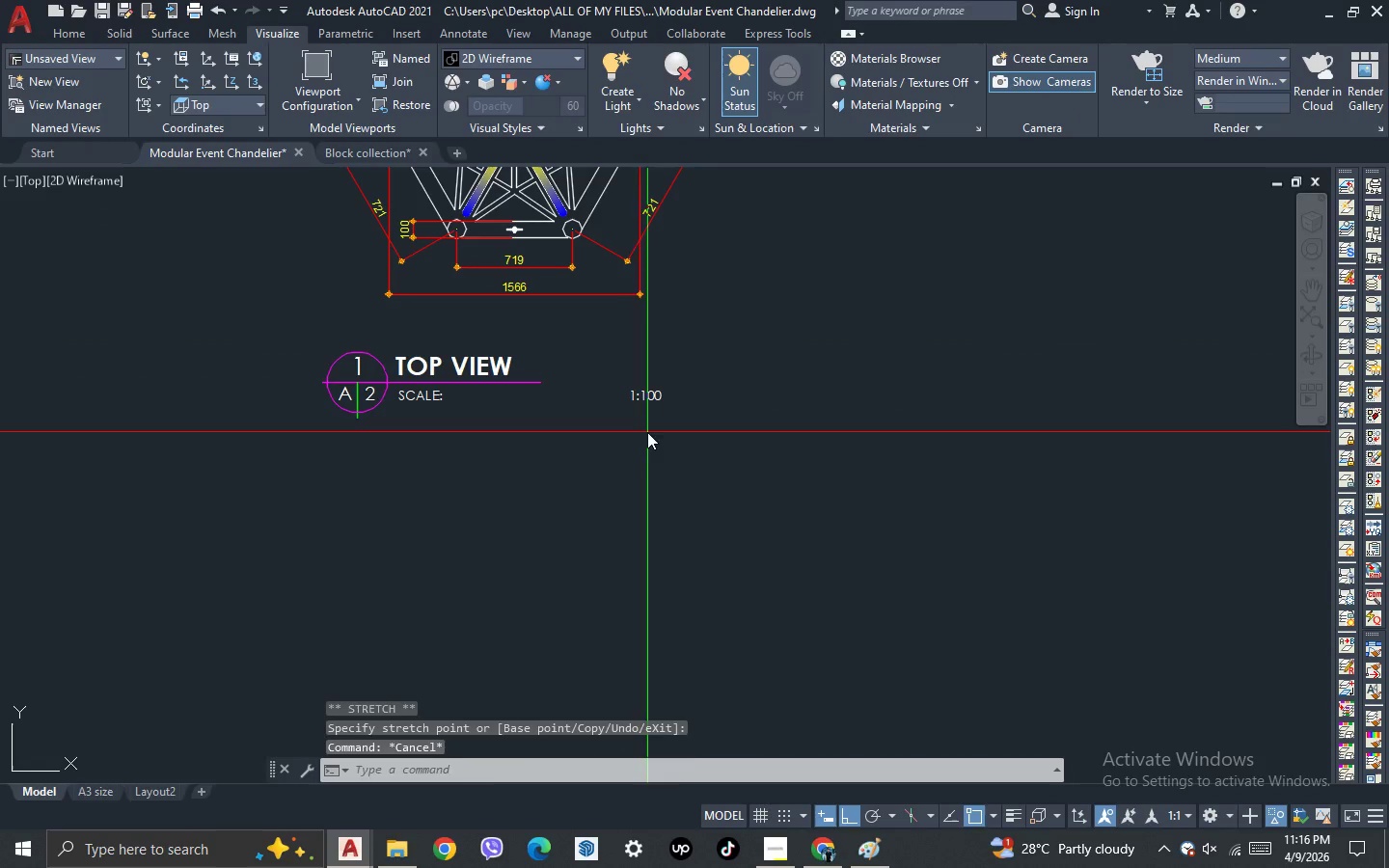 
left_click_drag(start_coordinate=[647, 432], to_coordinate=[643, 412])
 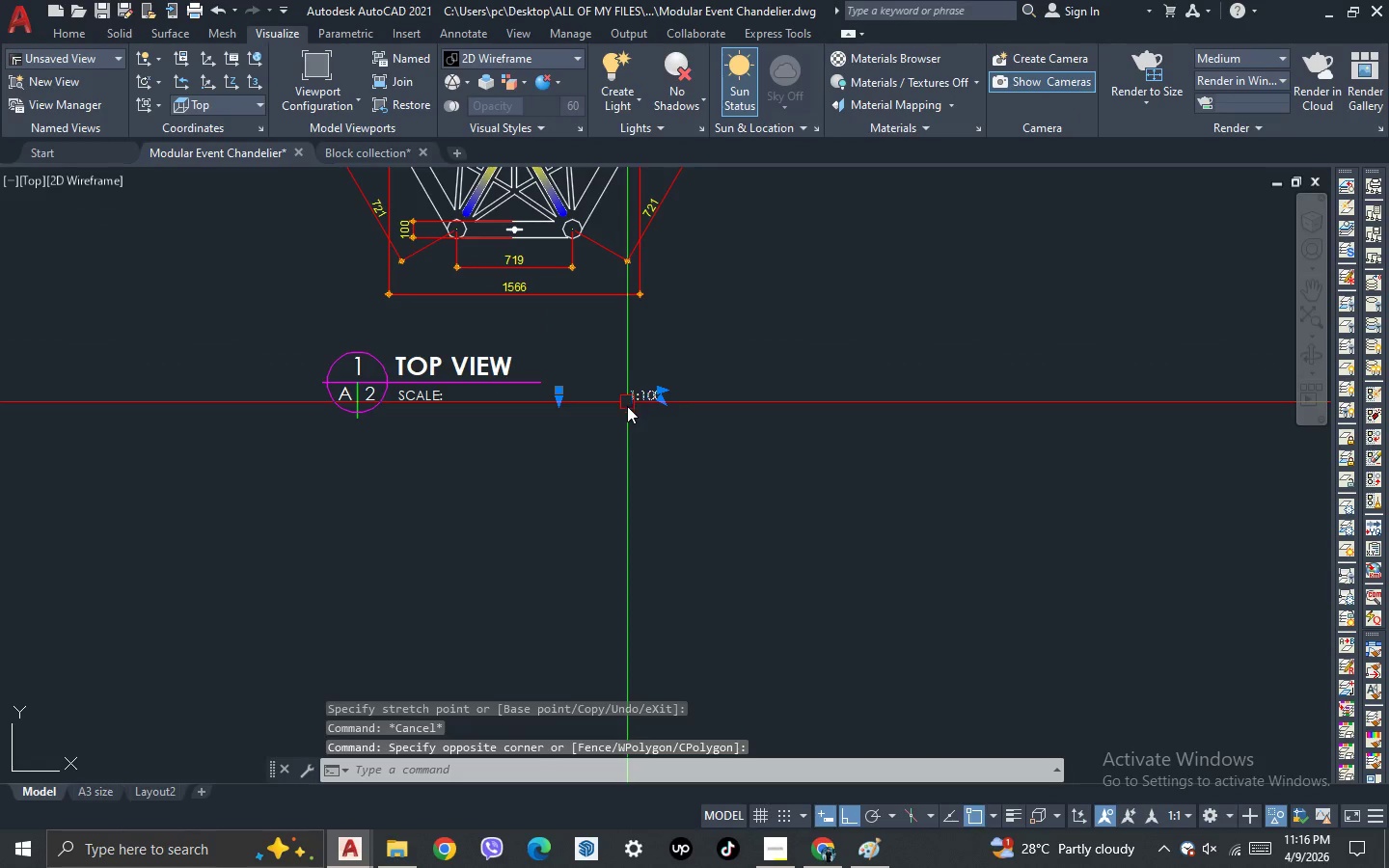 
key(M)
 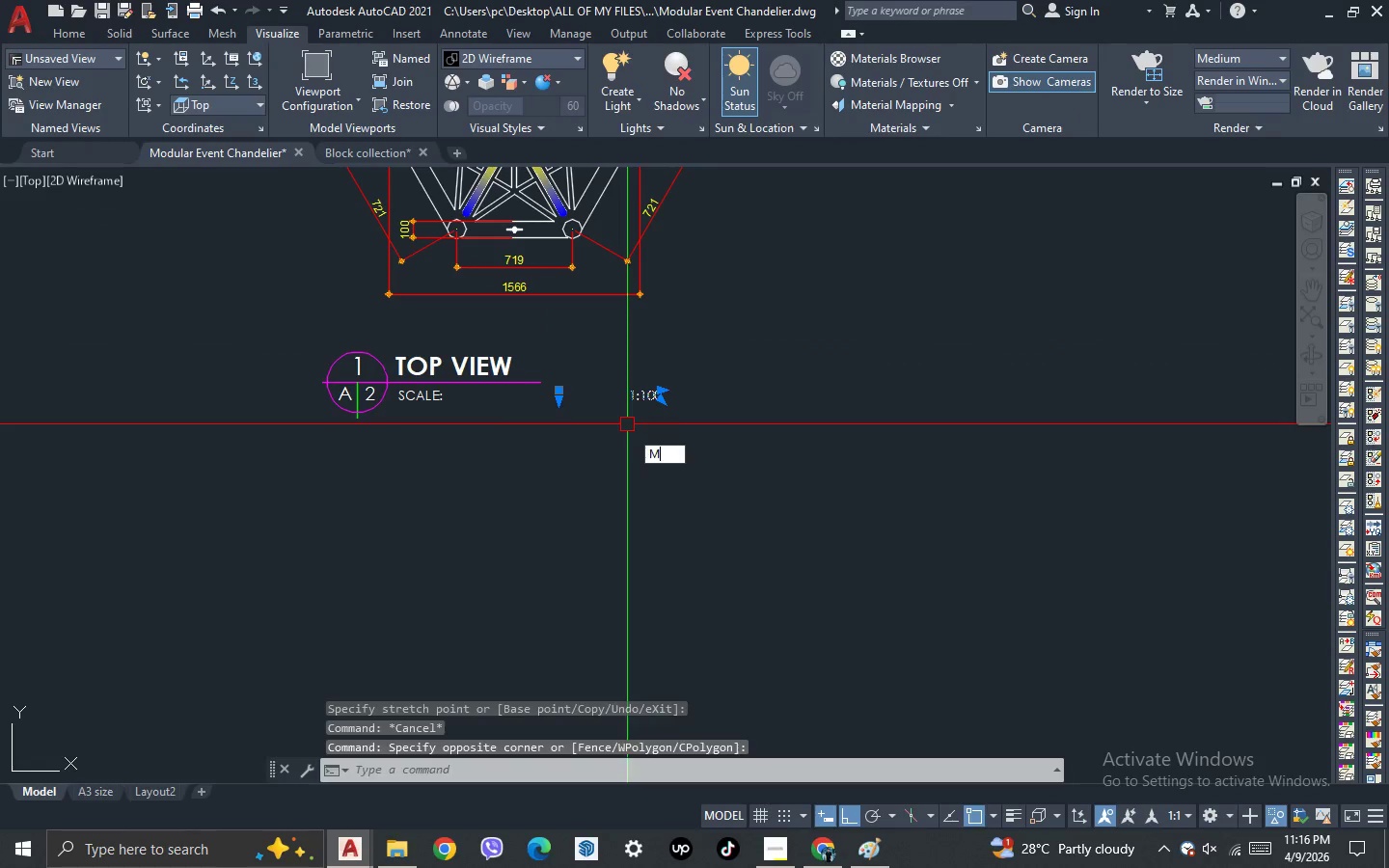 
key(Space)
 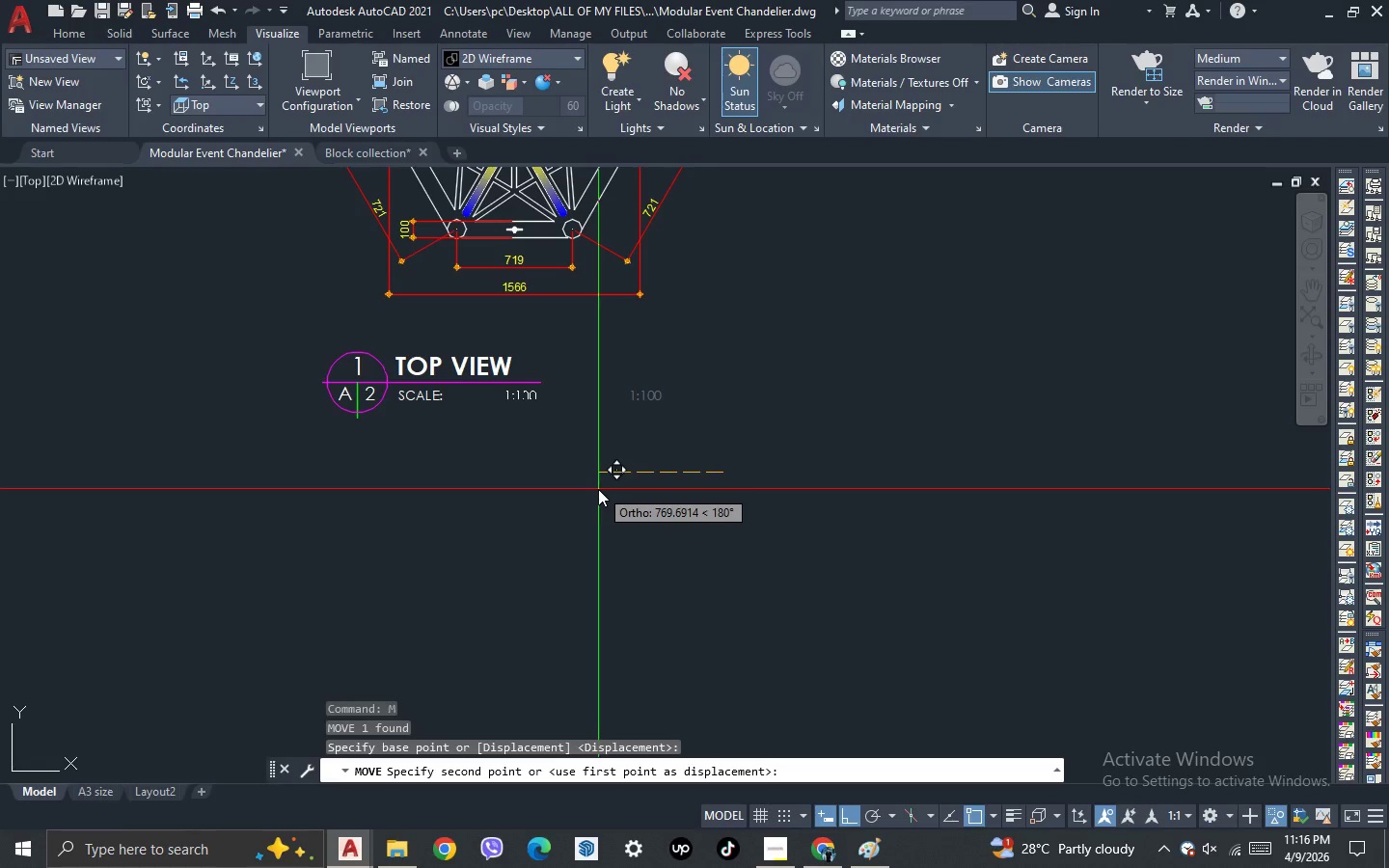 
left_click([596, 490])
 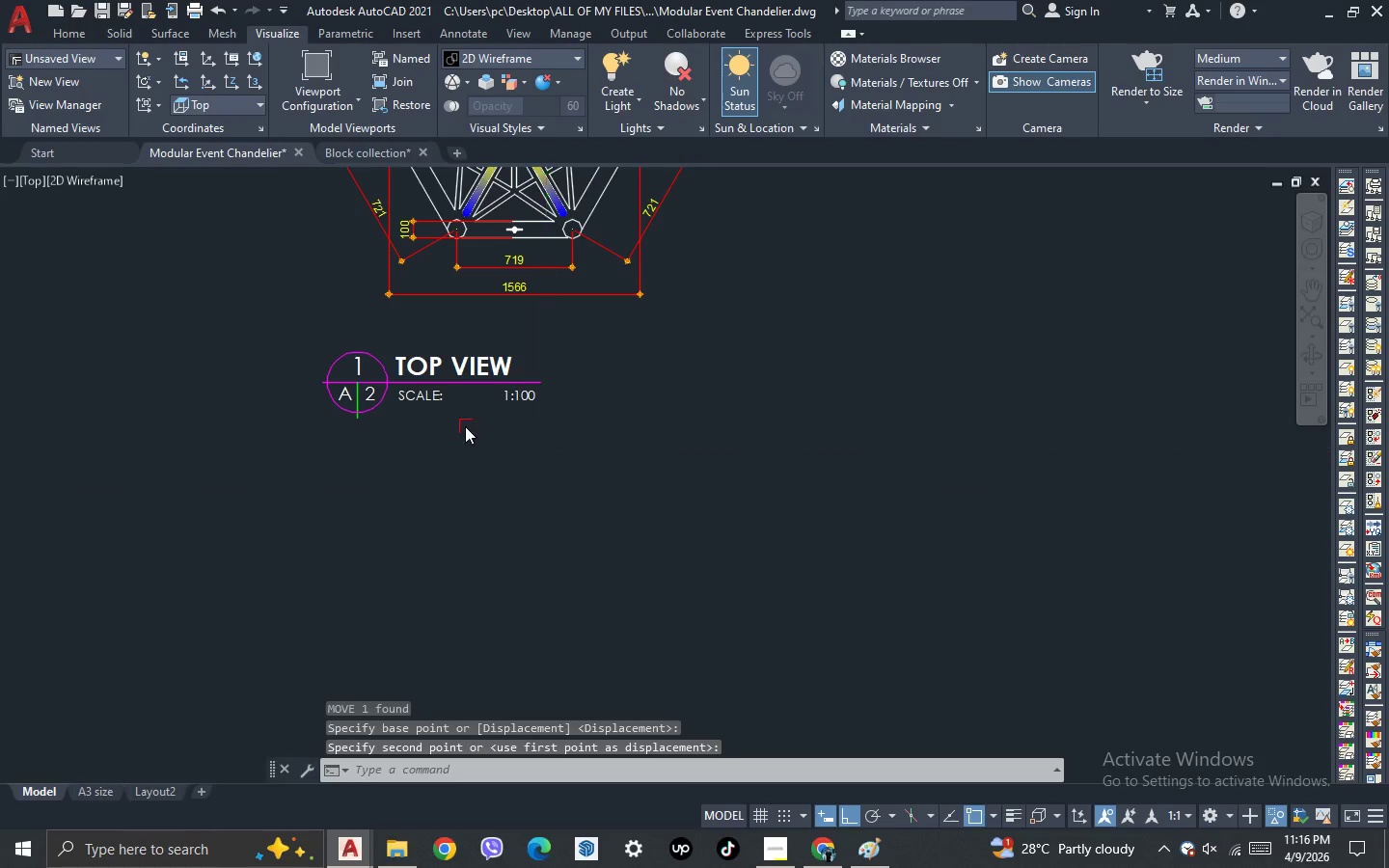 
scroll: coordinate [459, 424], scroll_direction: down, amount: 2.0
 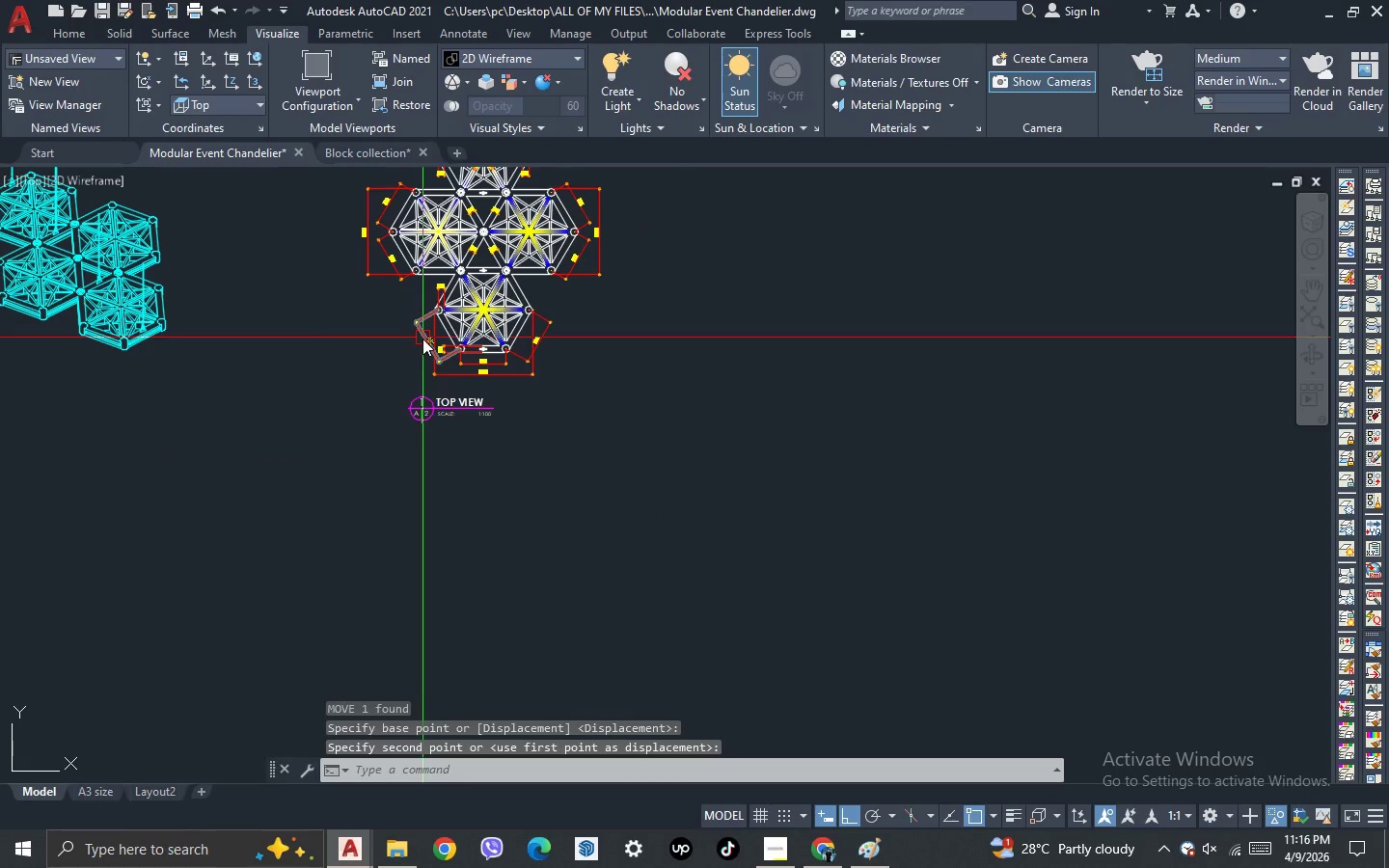 
scroll: coordinate [481, 425], scroll_direction: up, amount: 3.0
 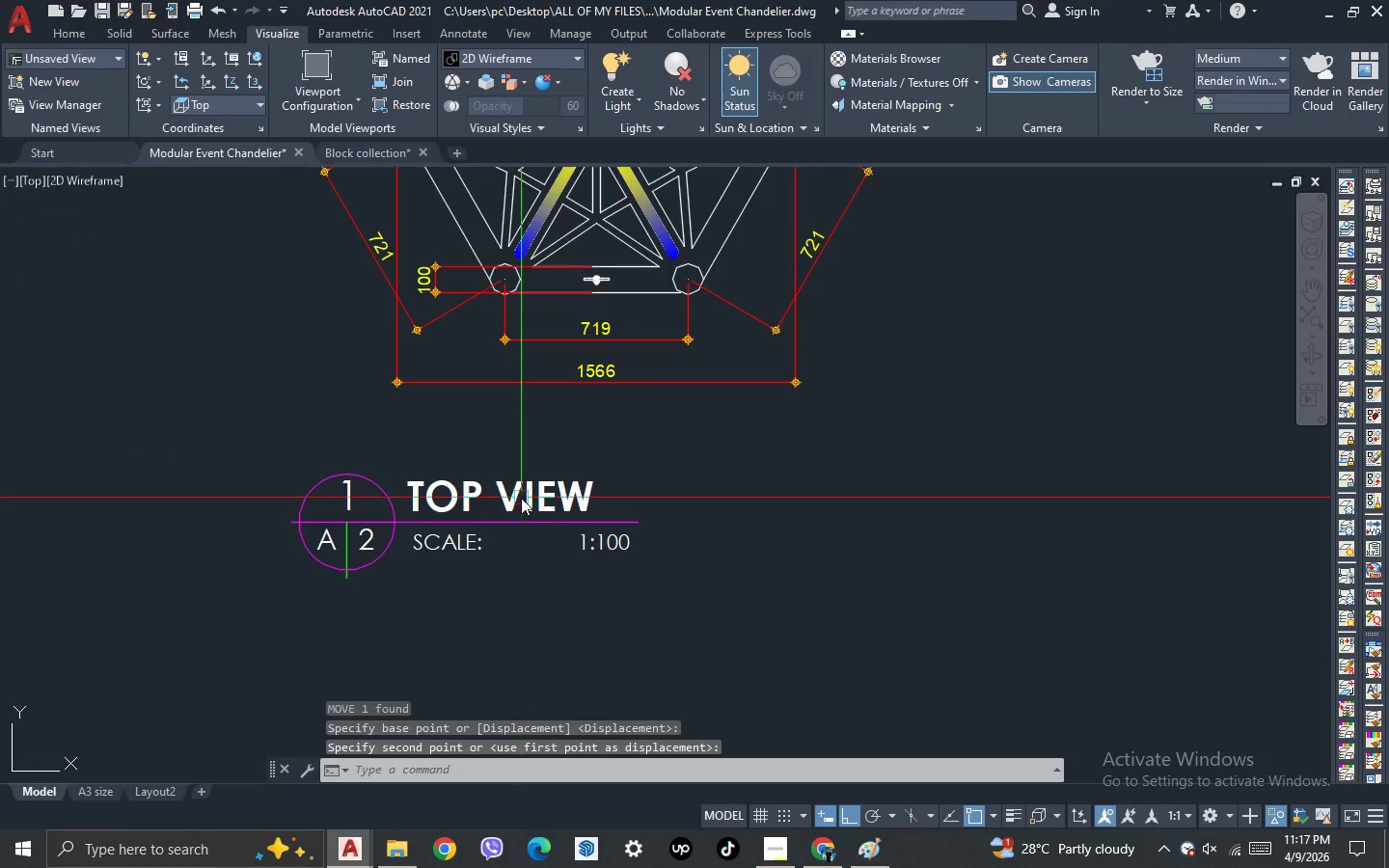 
double_click([521, 498])
 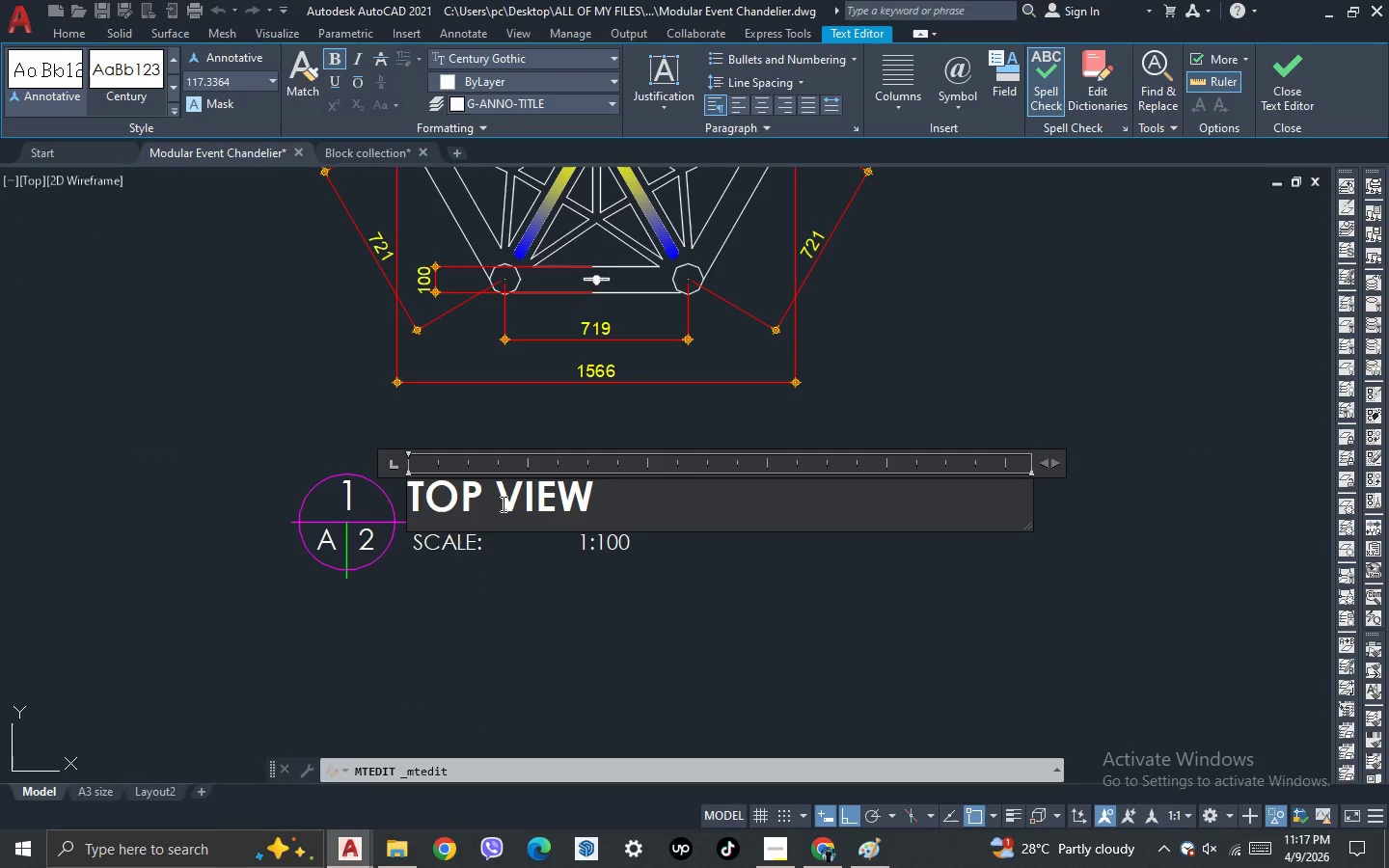 
left_click([500, 502])
 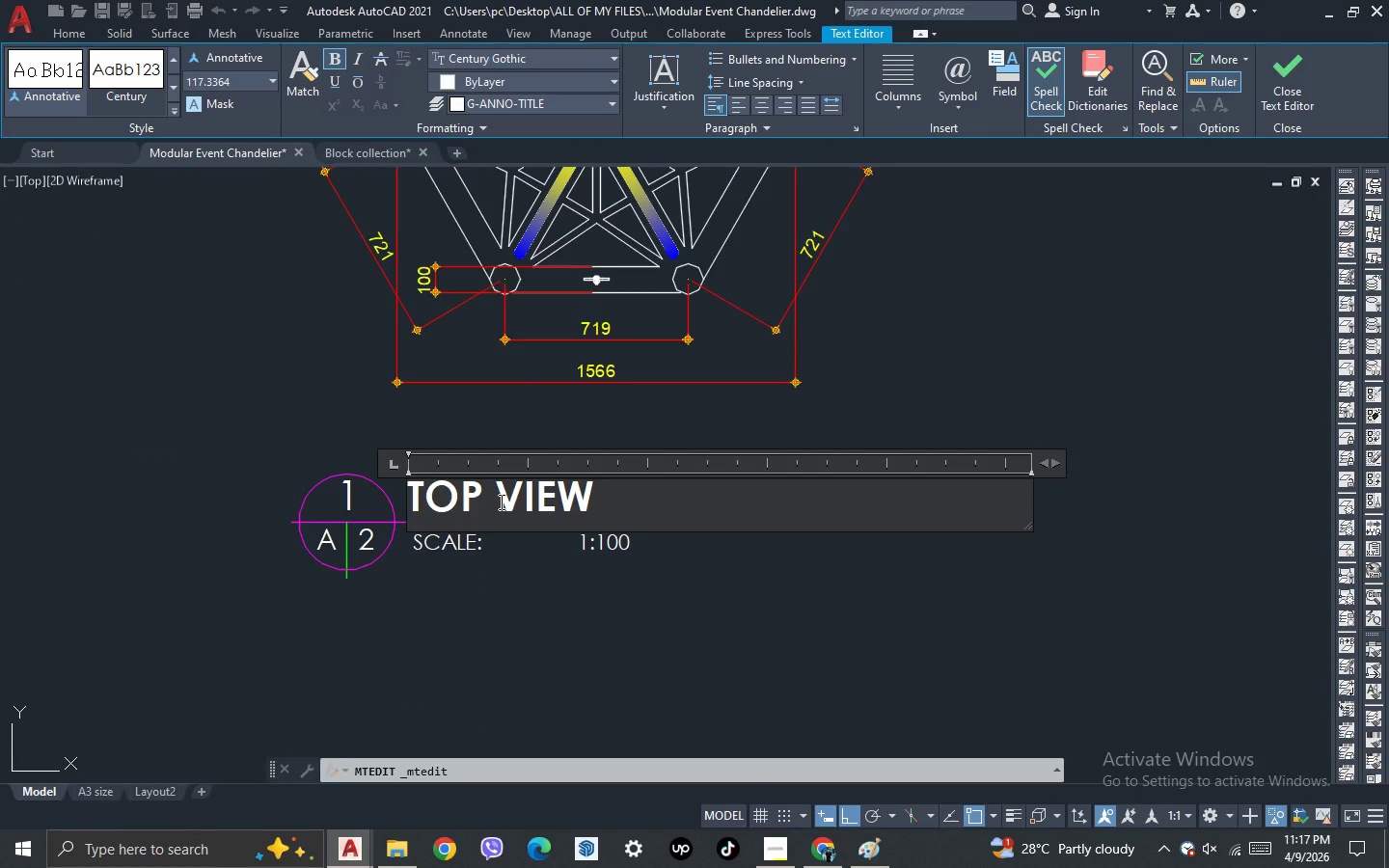 
type(8)
key(Backspace)
type(& BOTTOM)
 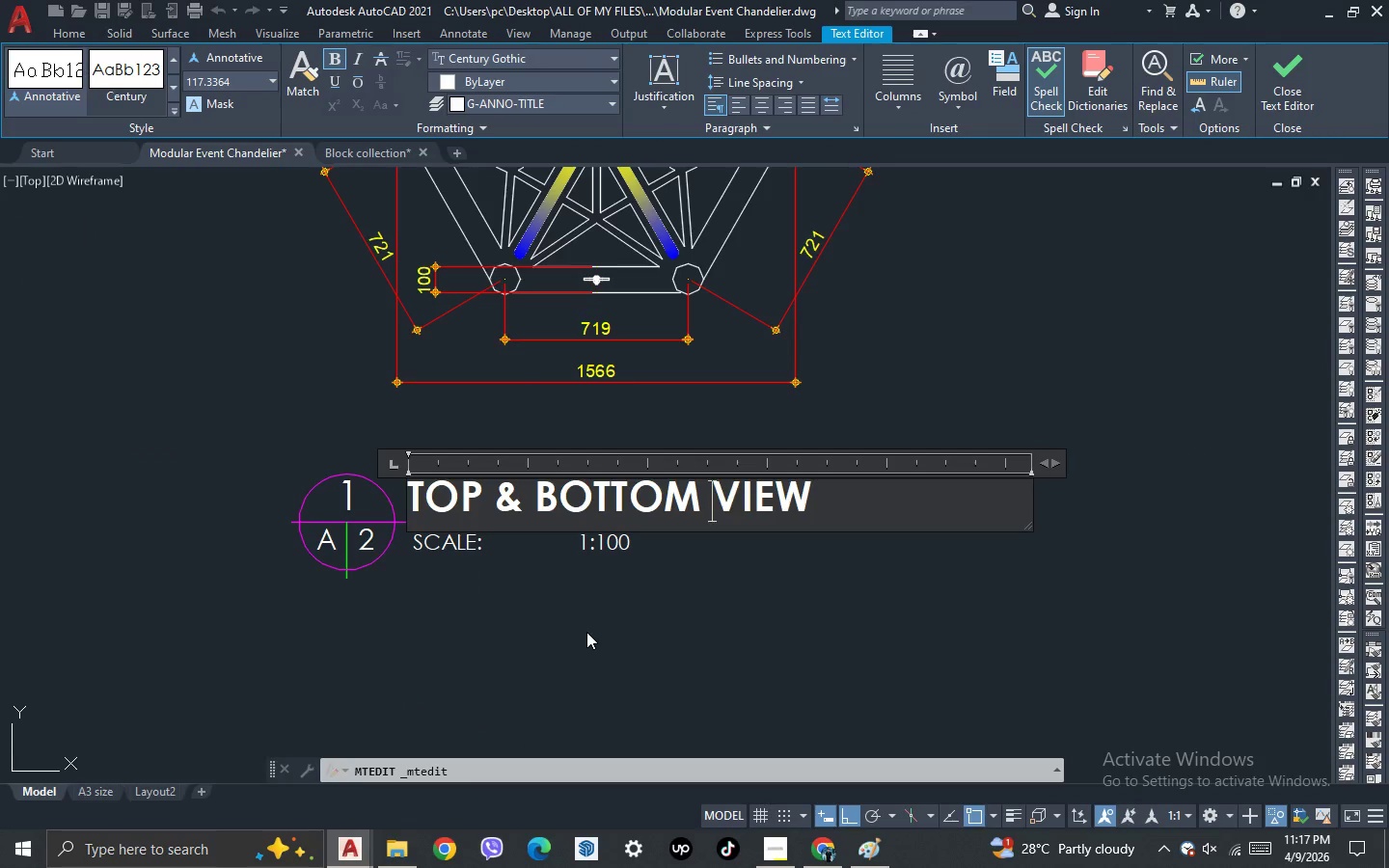 
 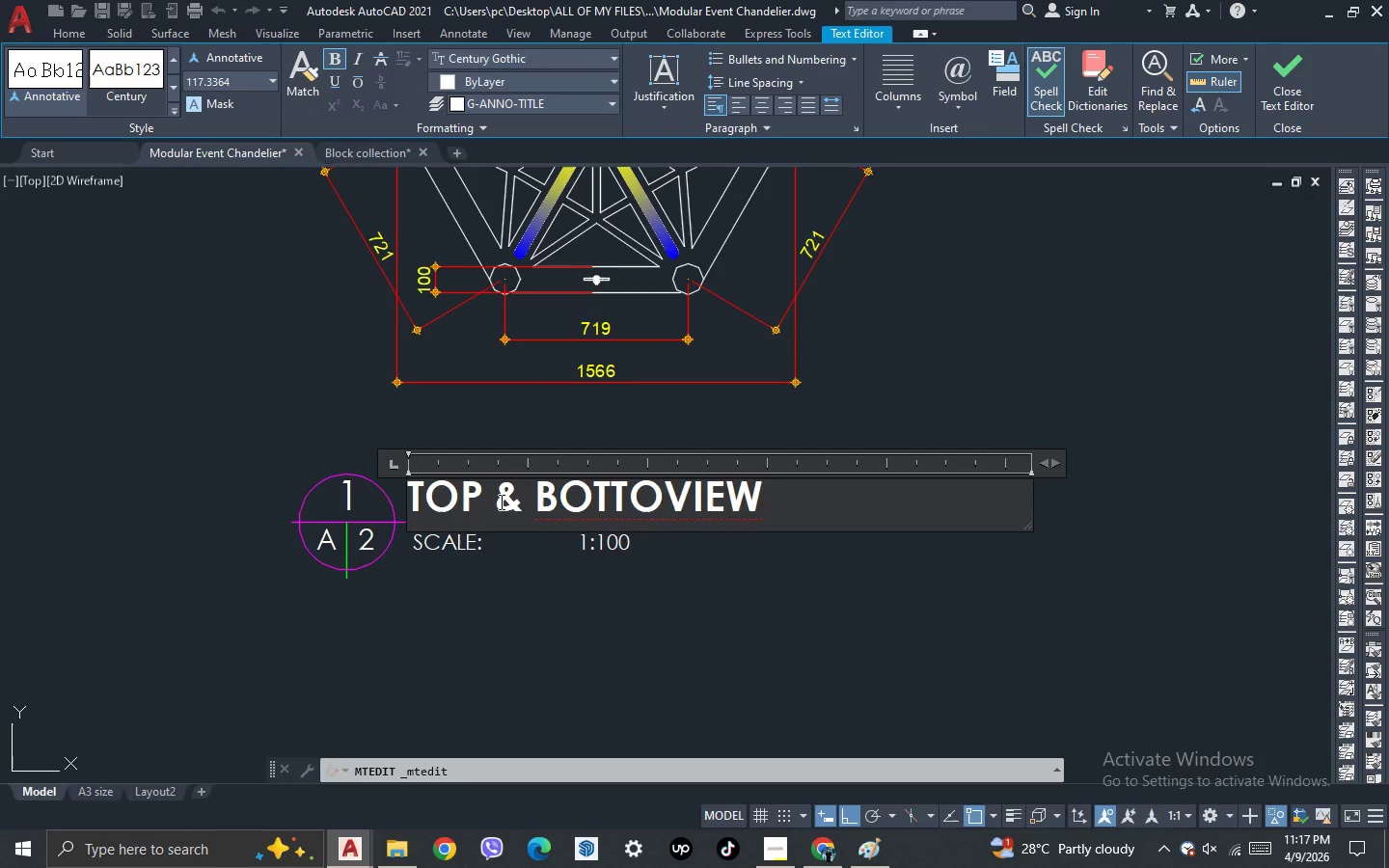 
key(Space)
 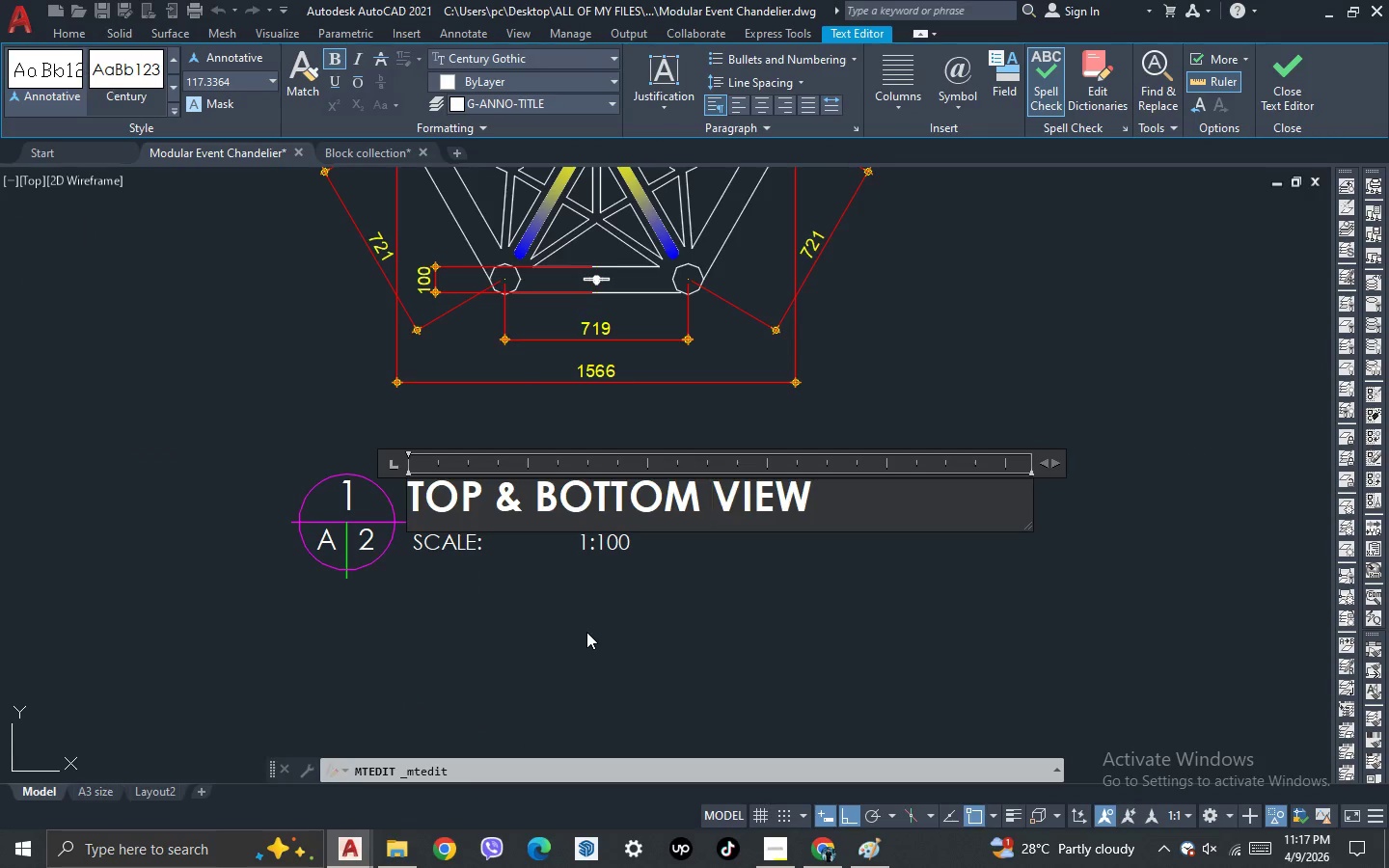 
left_click([586, 632])
 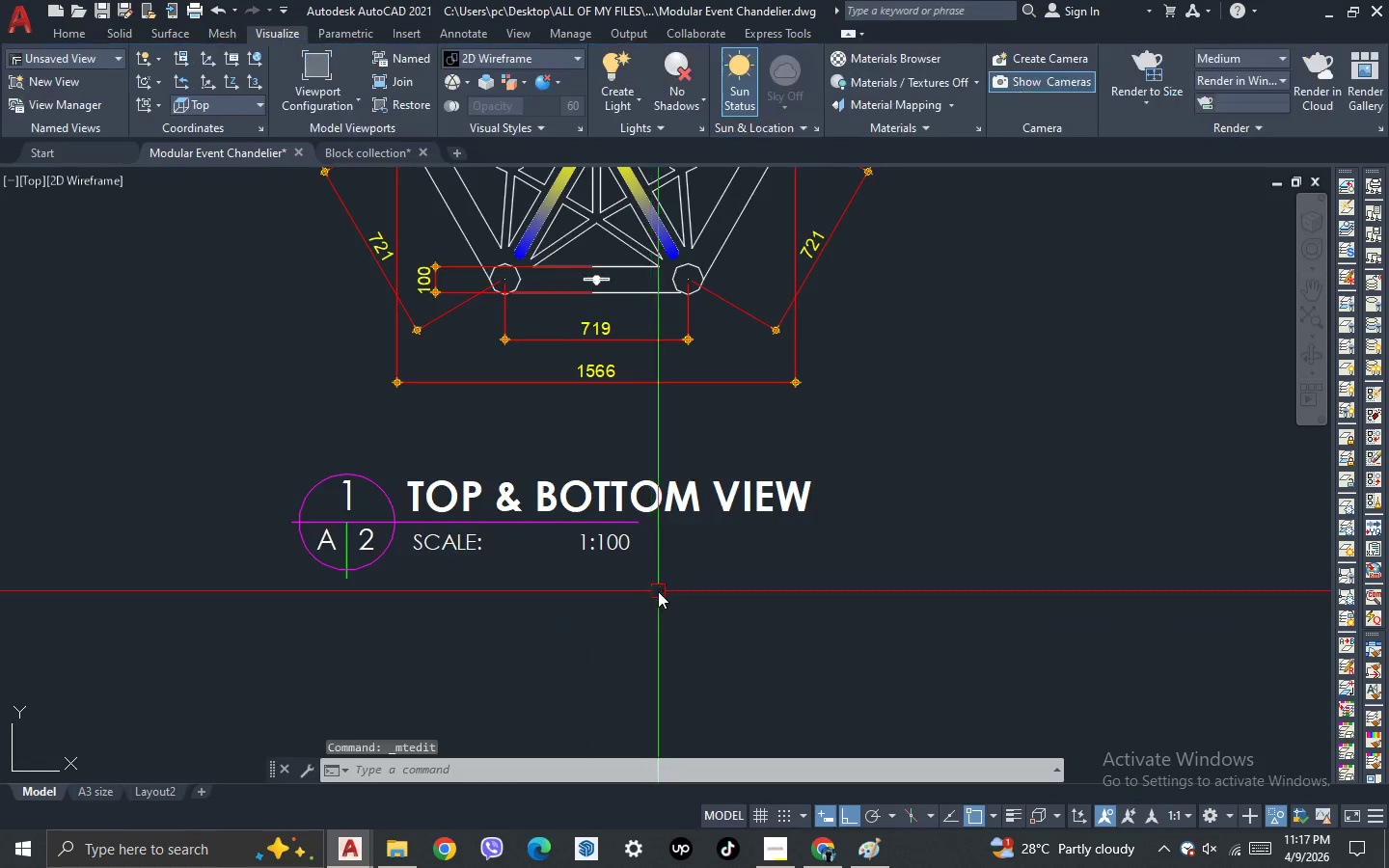 
scroll: coordinate [659, 590], scroll_direction: up, amount: 1.0
 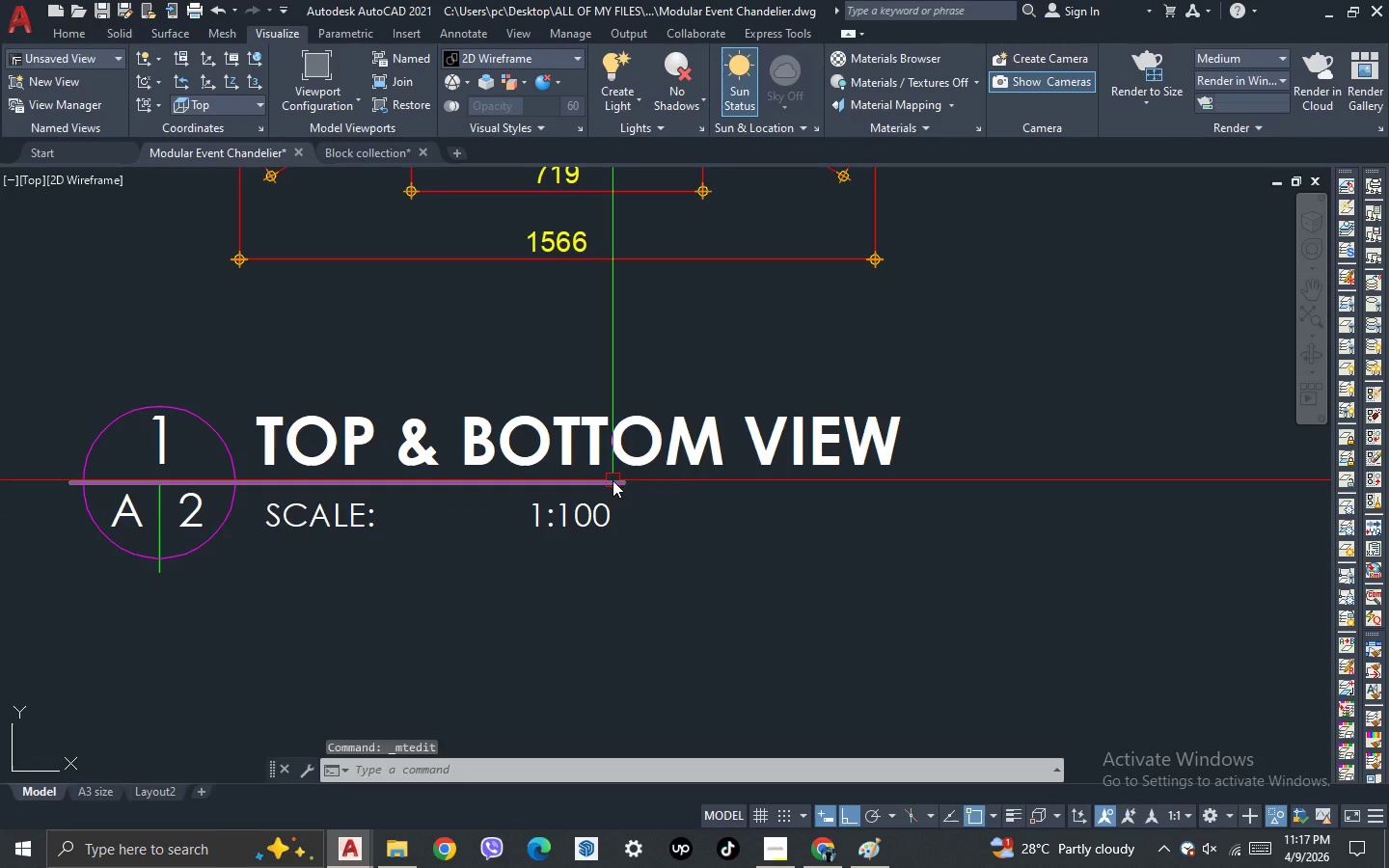 
left_click([613, 480])
 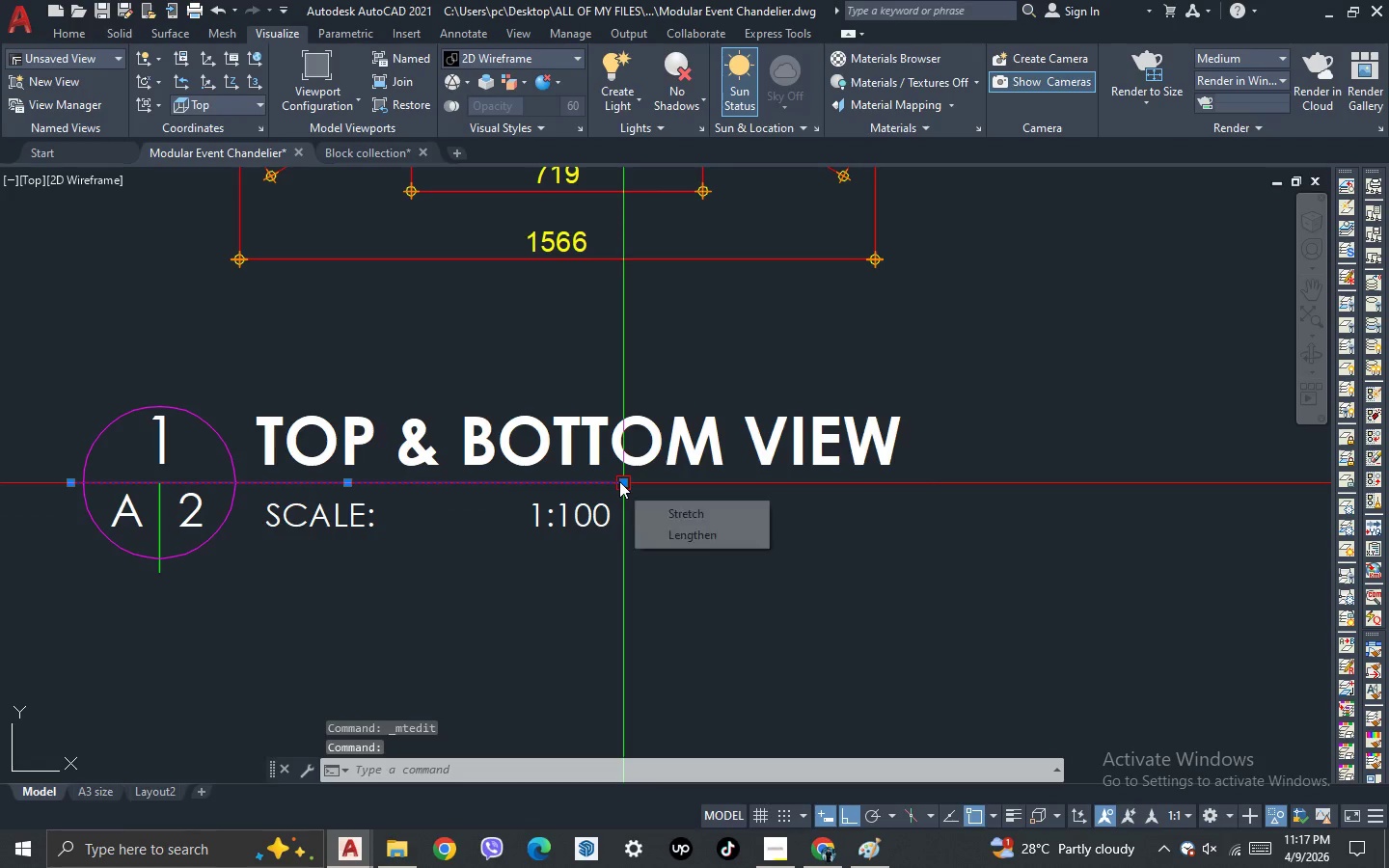 
left_click([619, 481])
 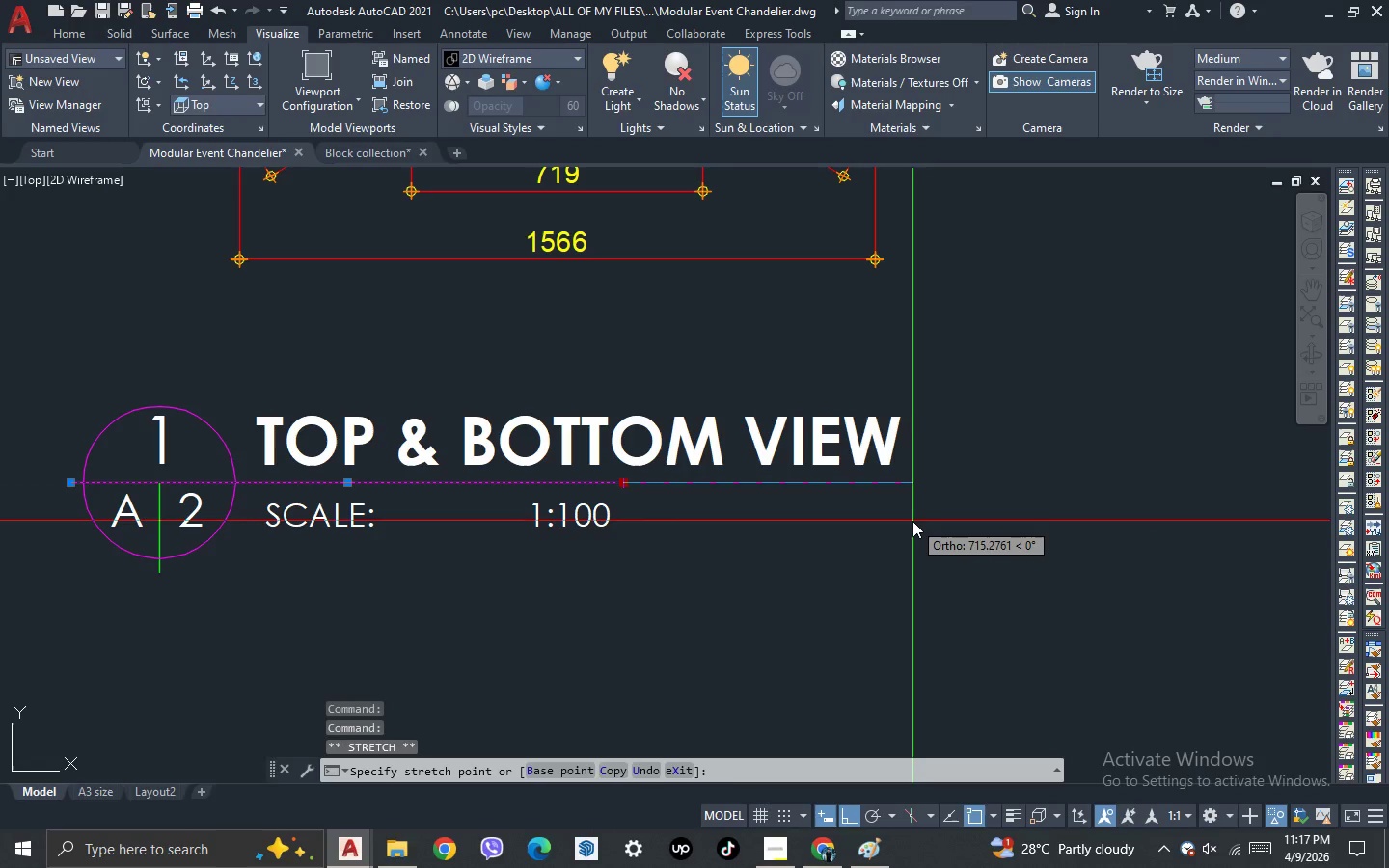 
left_click([912, 520])
 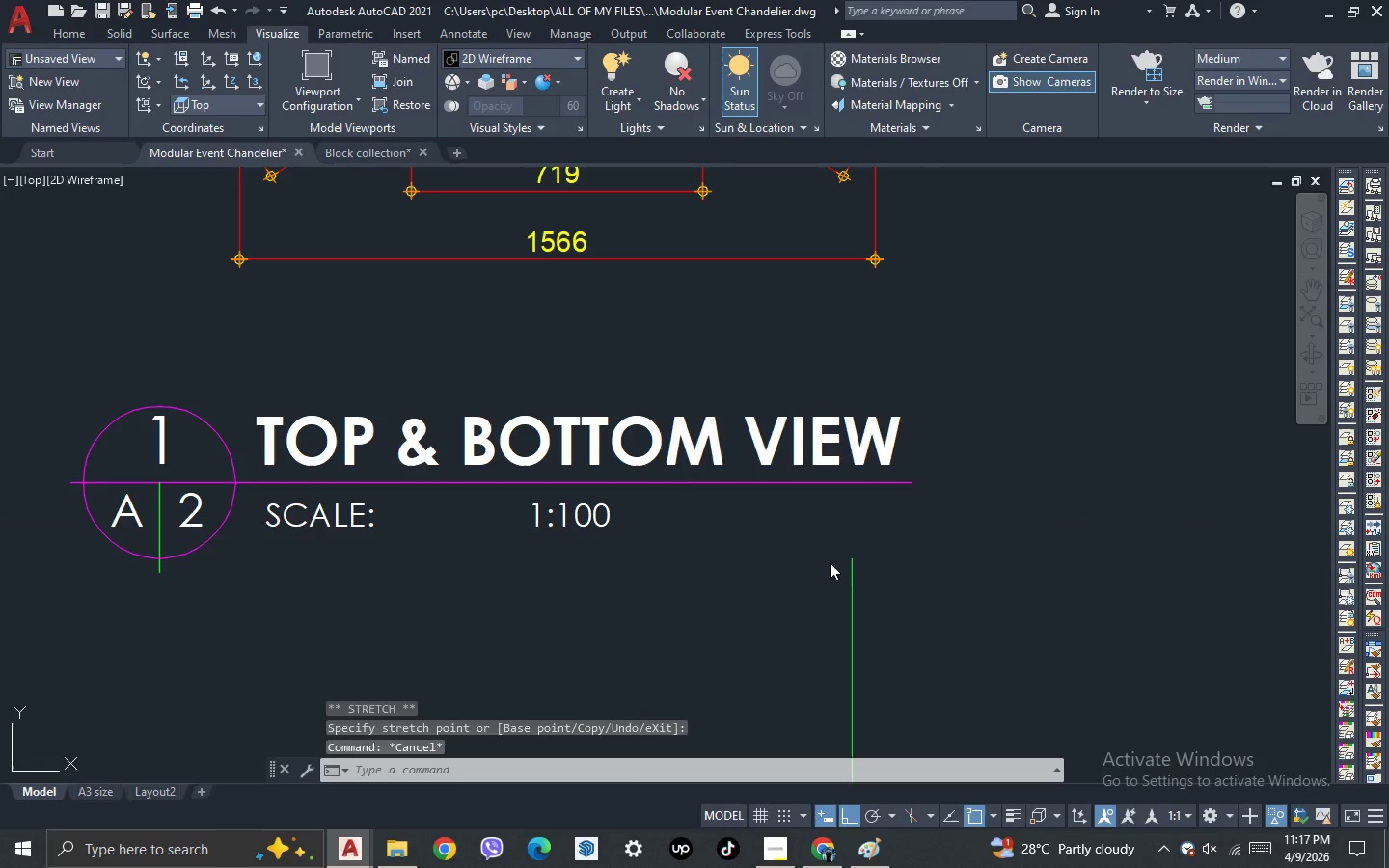 
key(Escape)
 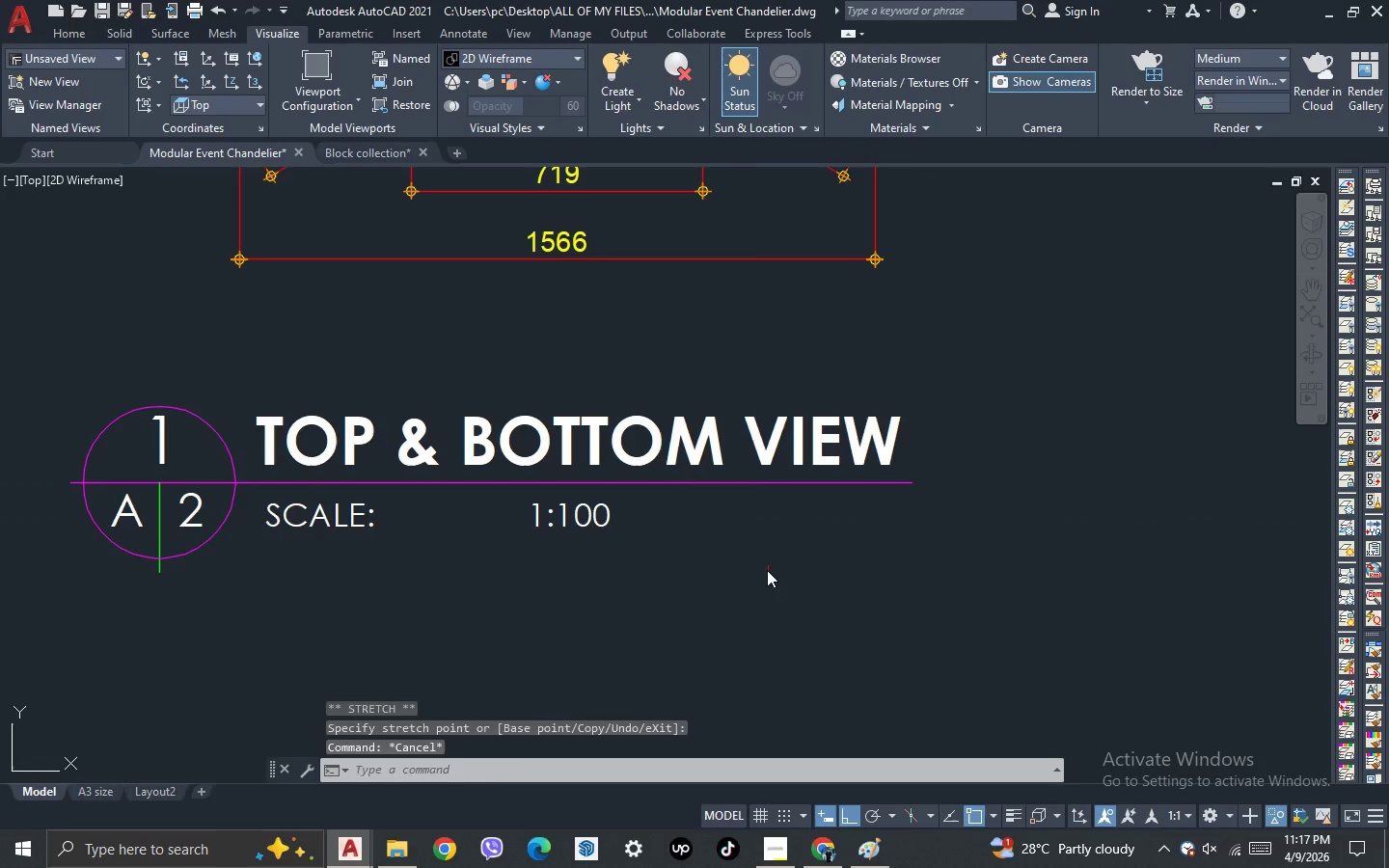 
left_click_drag(start_coordinate=[775, 572], to_coordinate=[720, 561])
 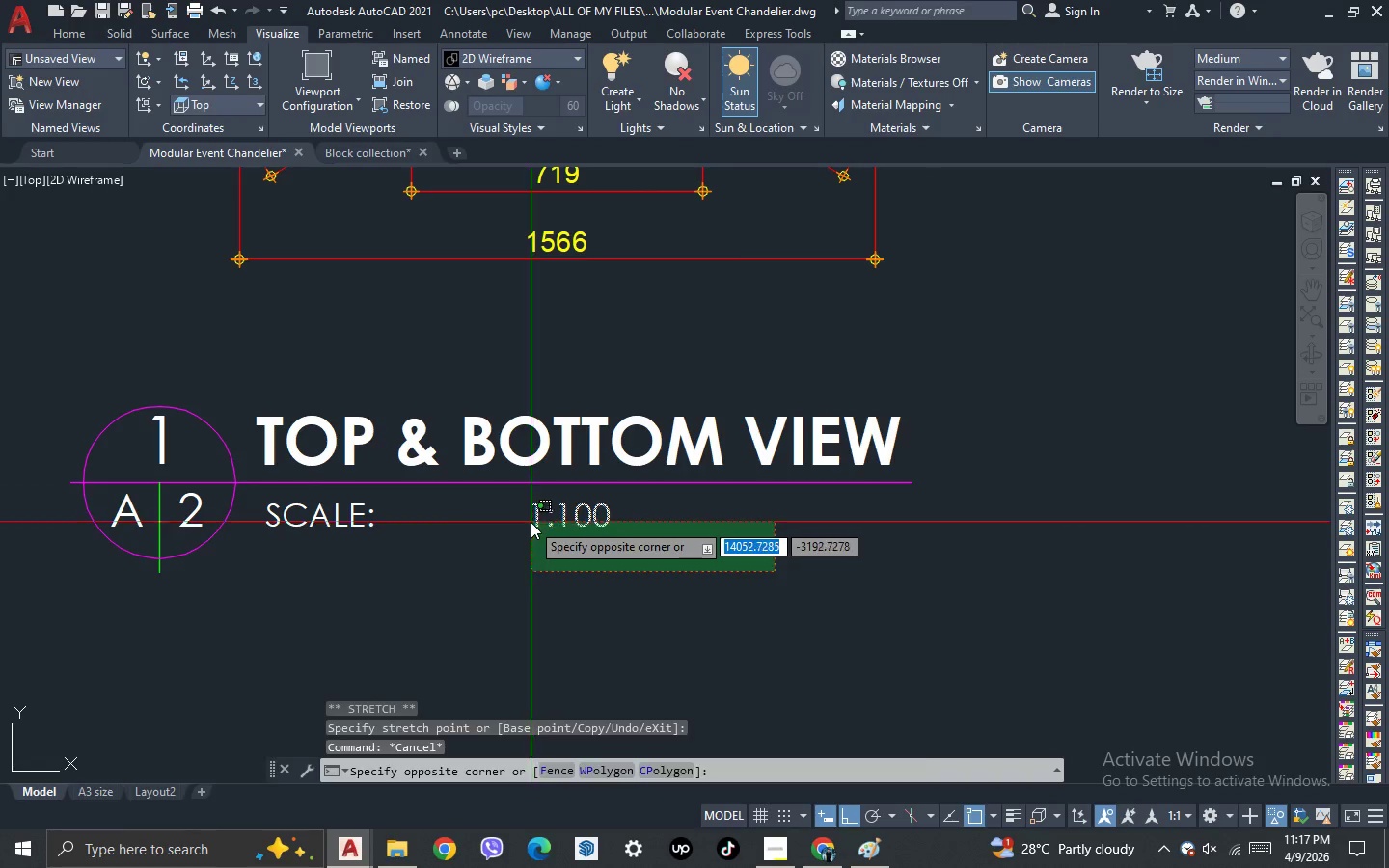 
triple_click([531, 522])
 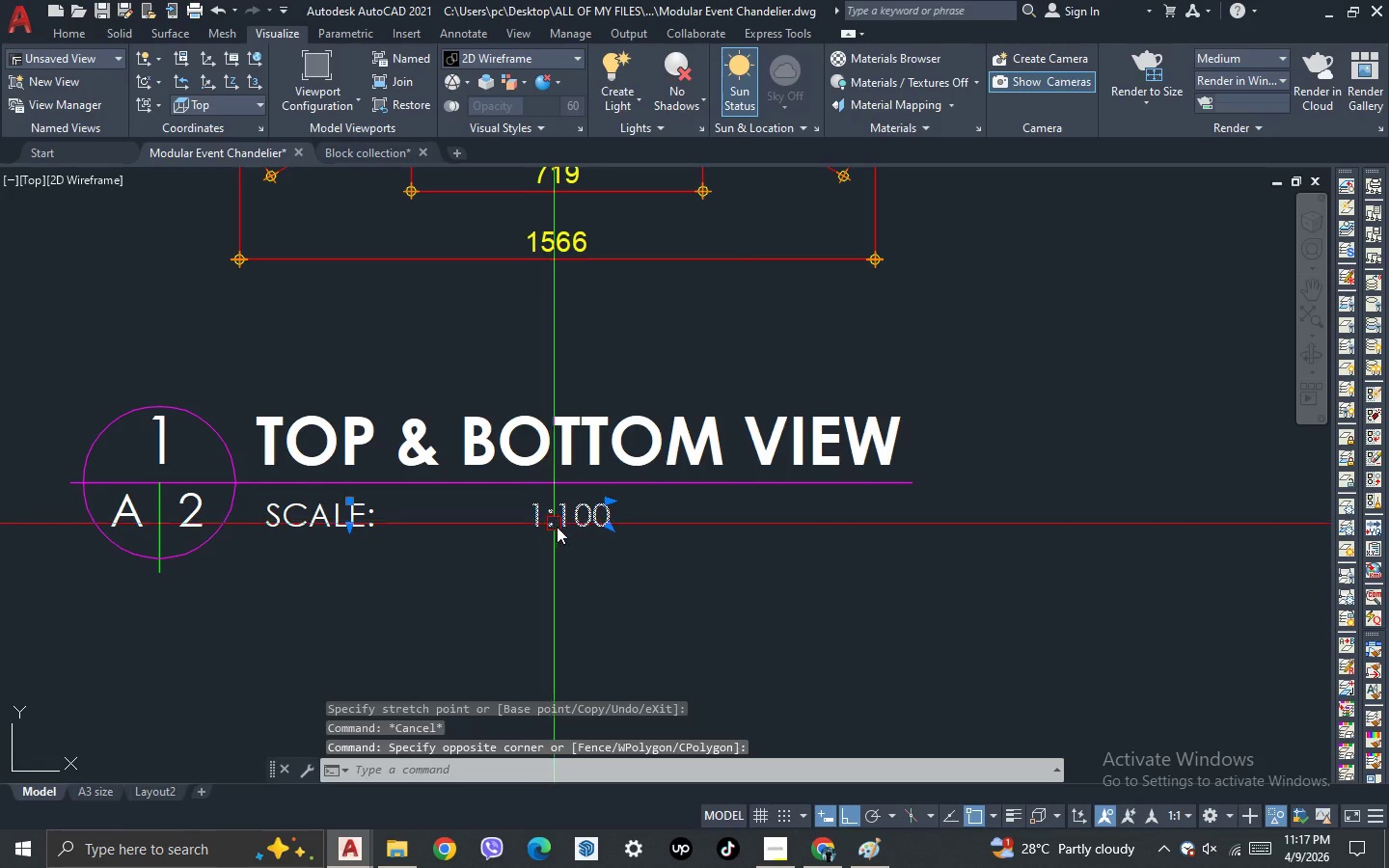 
key(M)
 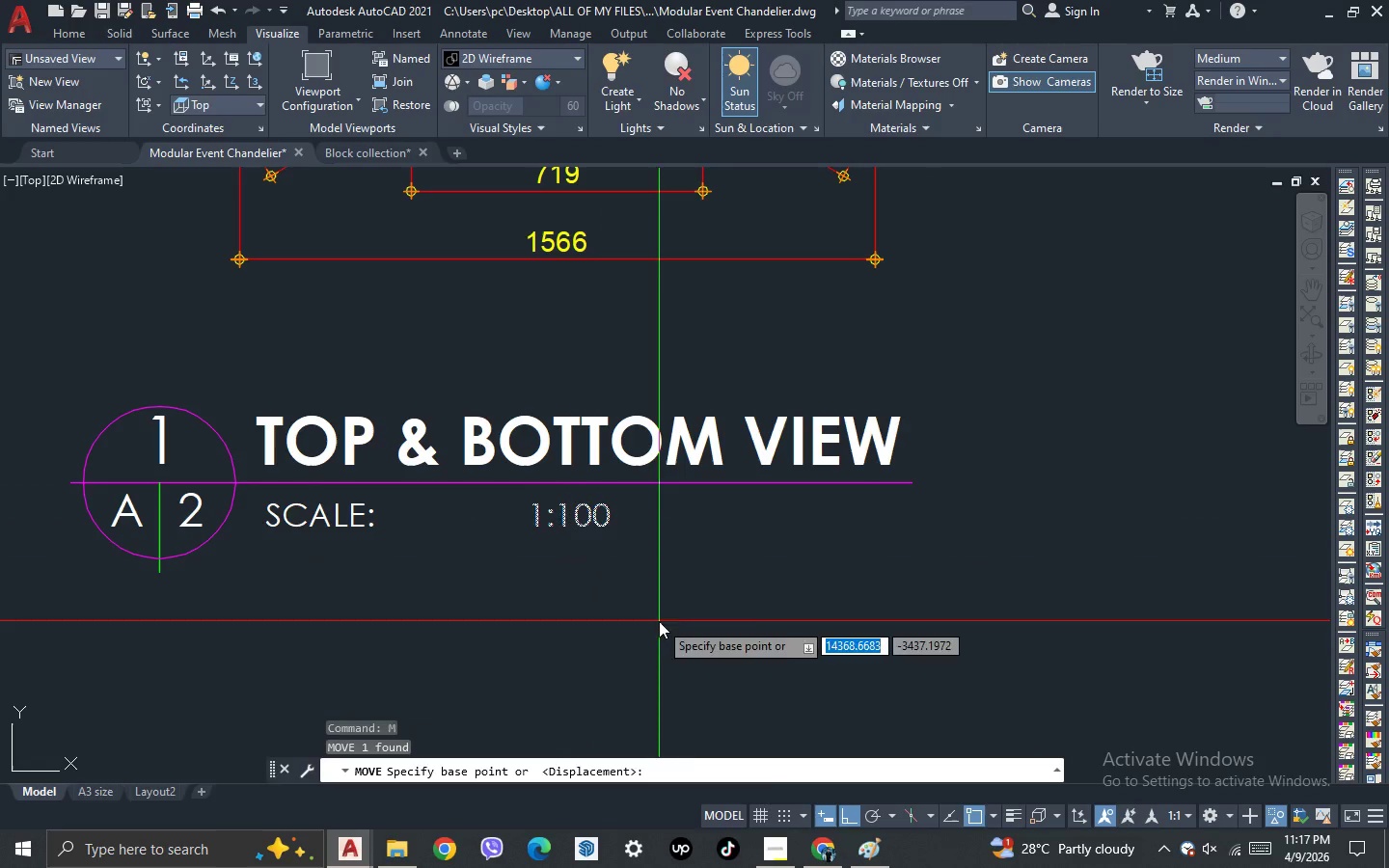 
key(Space)
 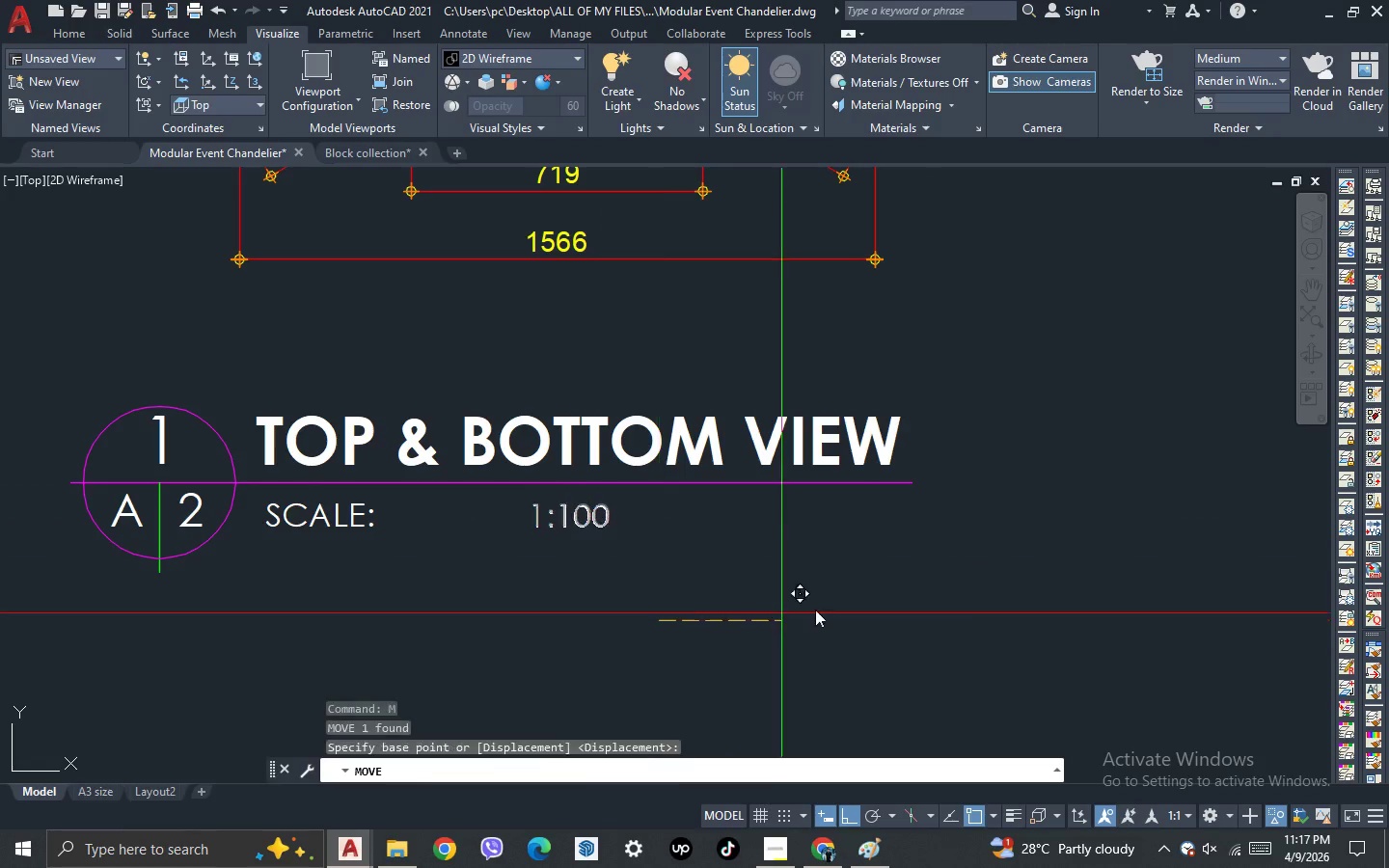 
left_click_drag(start_coordinate=[659, 621], to_coordinate=[667, 618])
 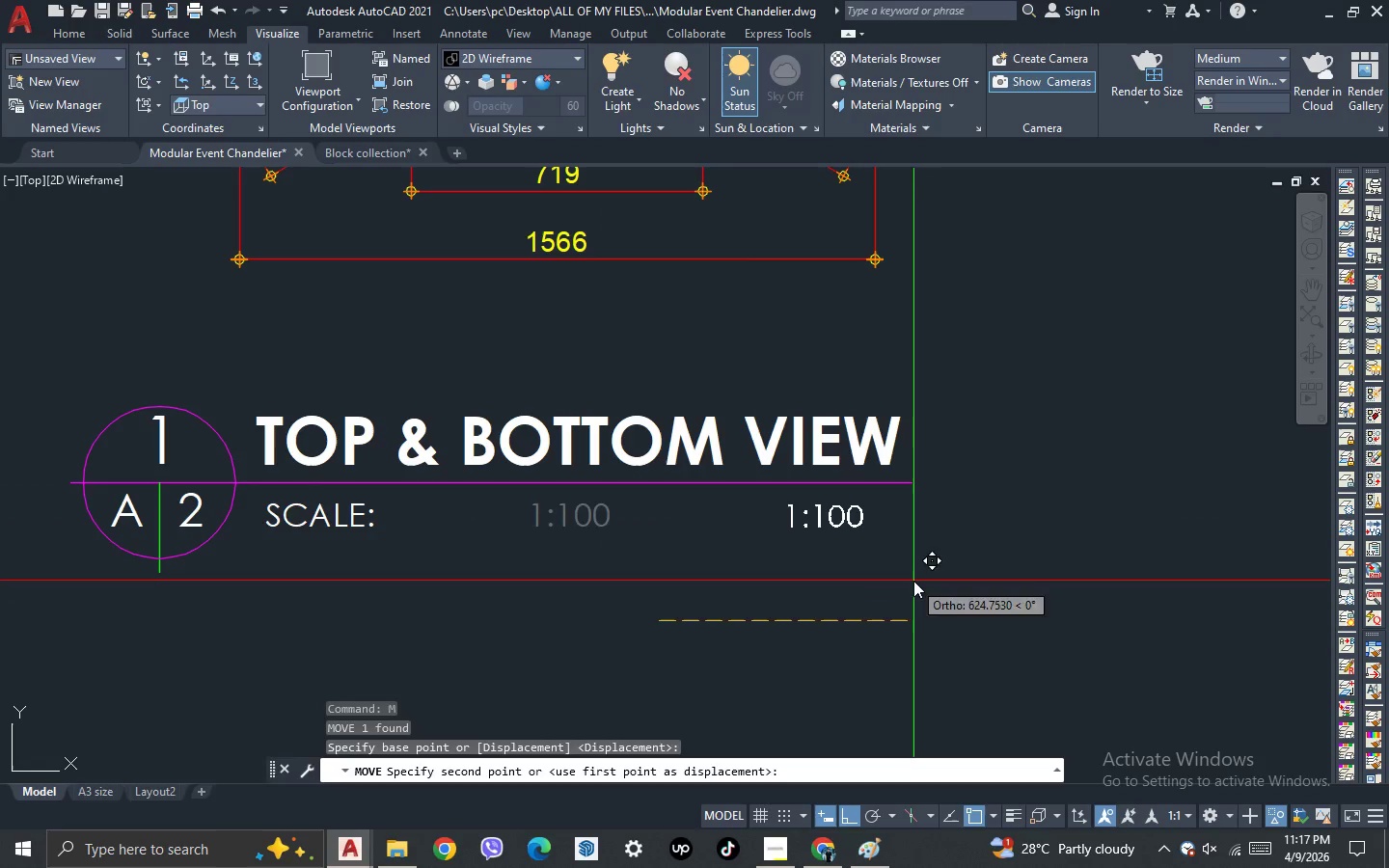 
key(Escape)
 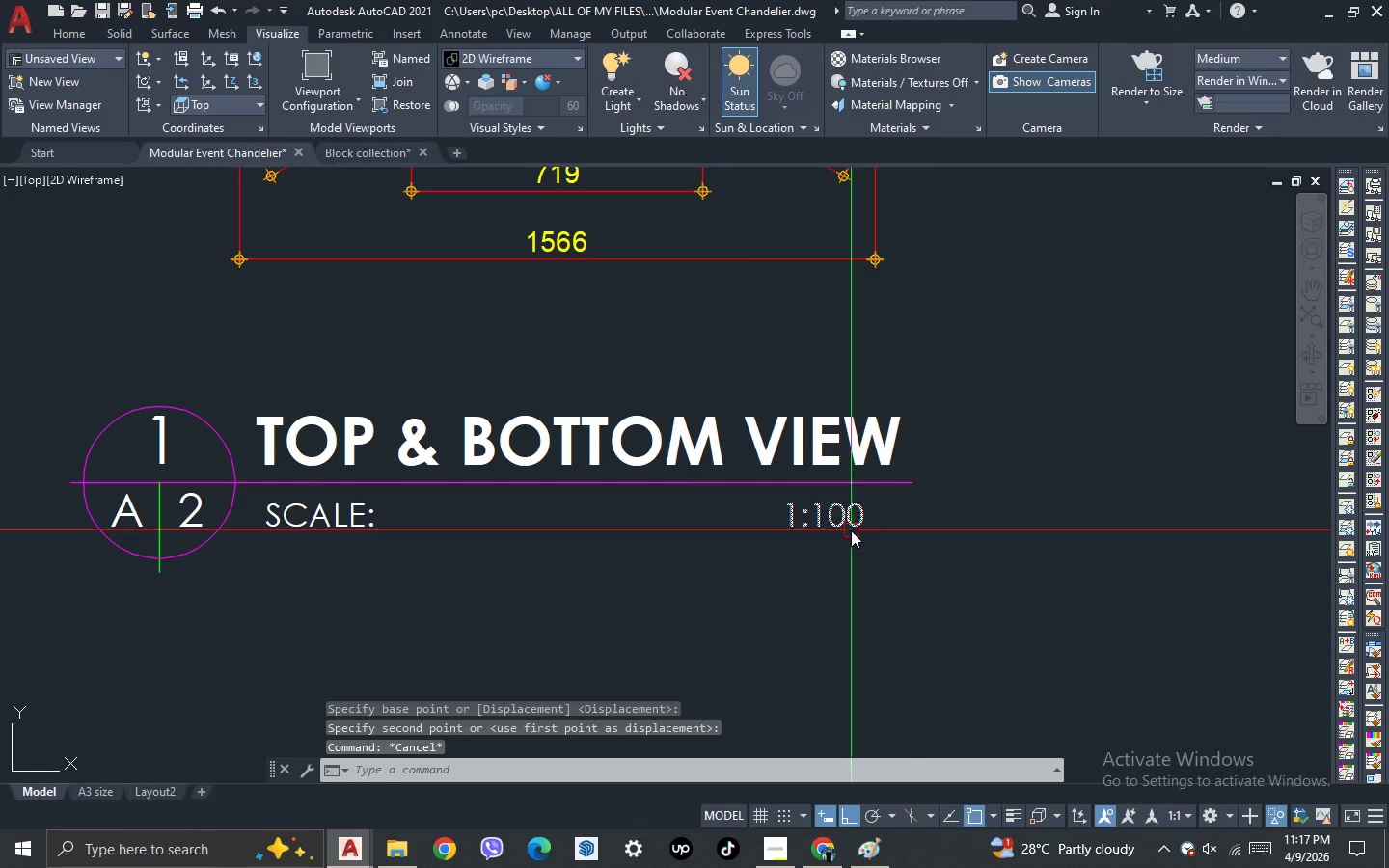 
double_click([851, 530])
 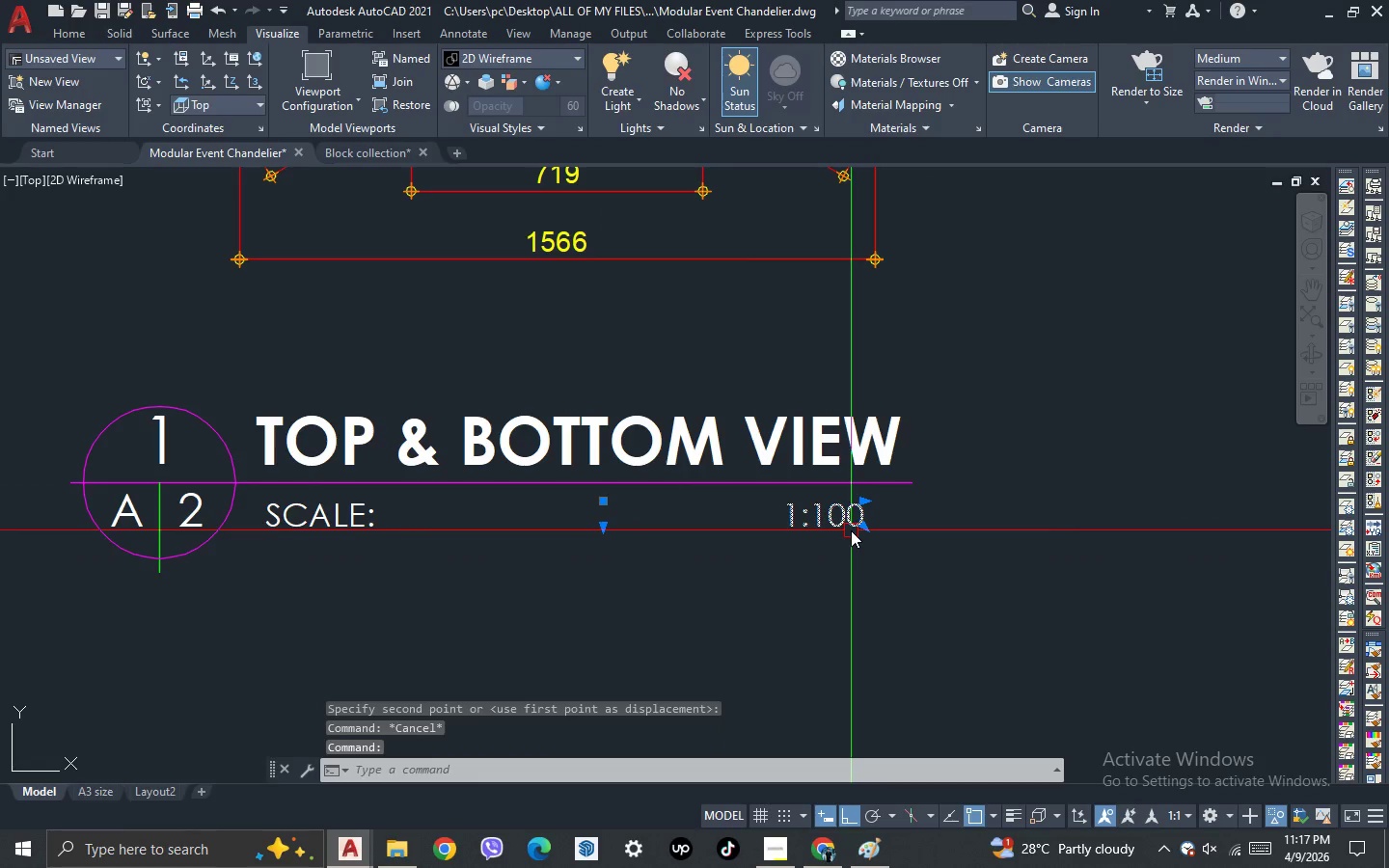 
triple_click([851, 530])
 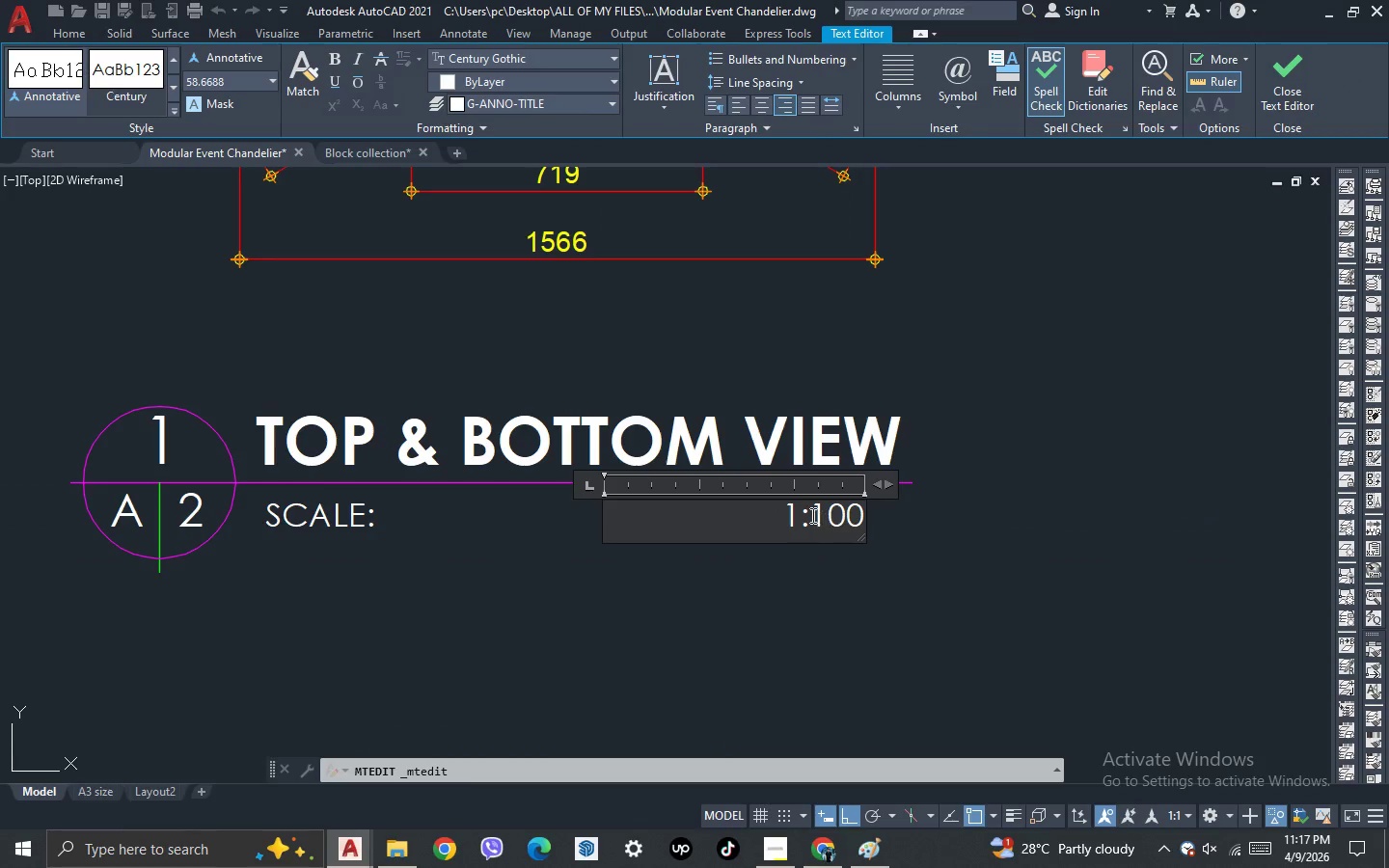 
left_click_drag(start_coordinate=[811, 515], to_coordinate=[869, 513])
 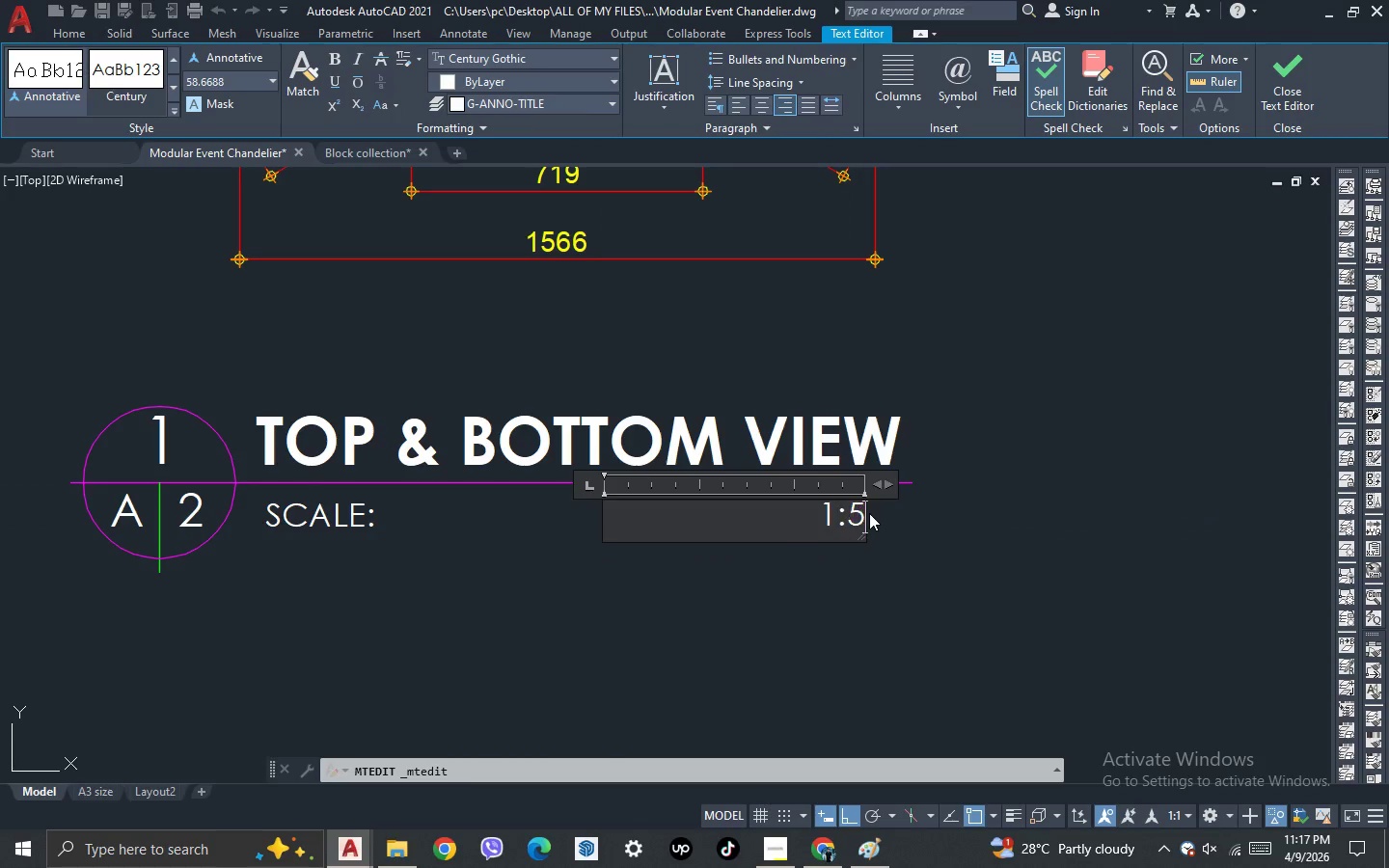 
key(5)
 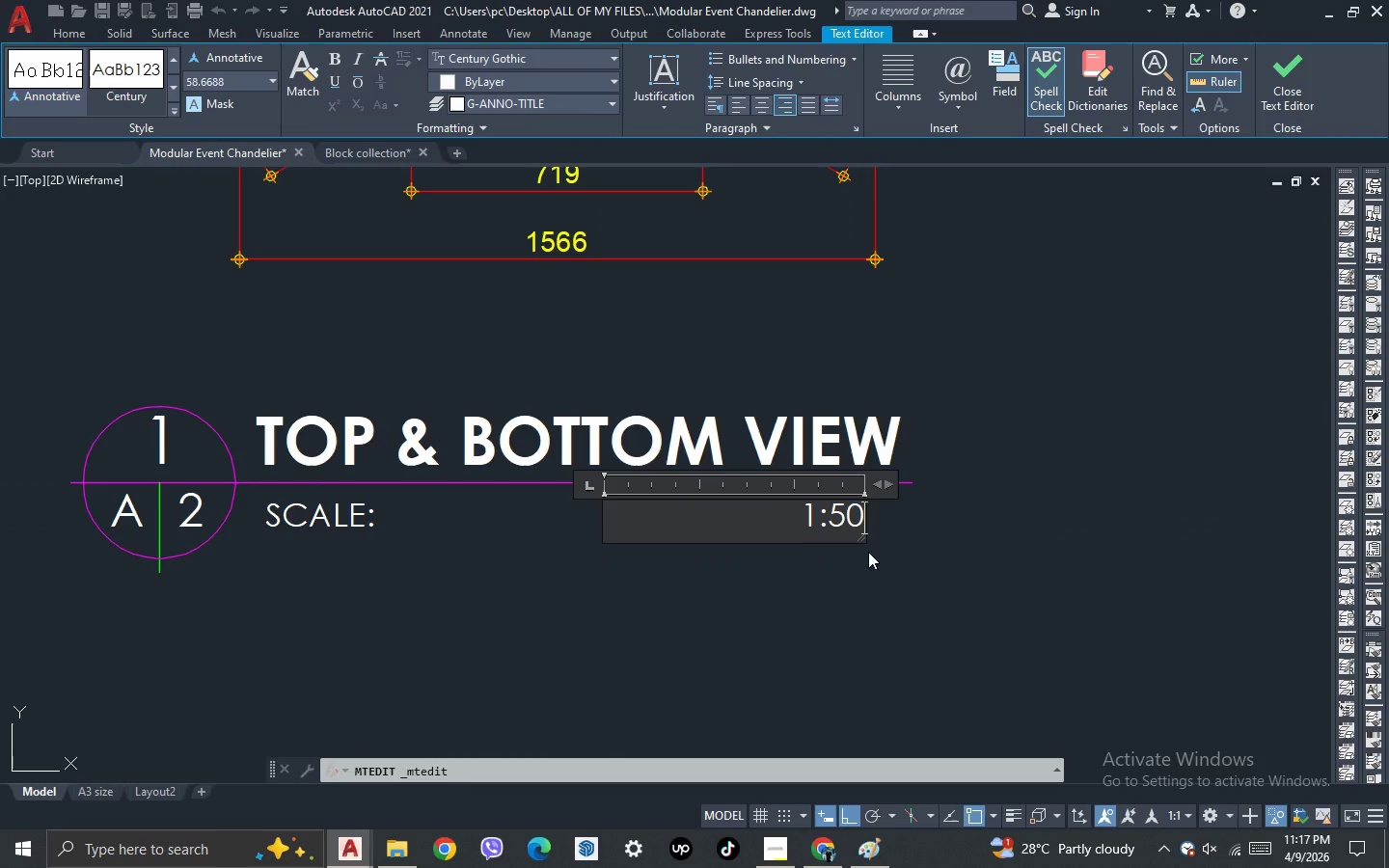 
key(0)
 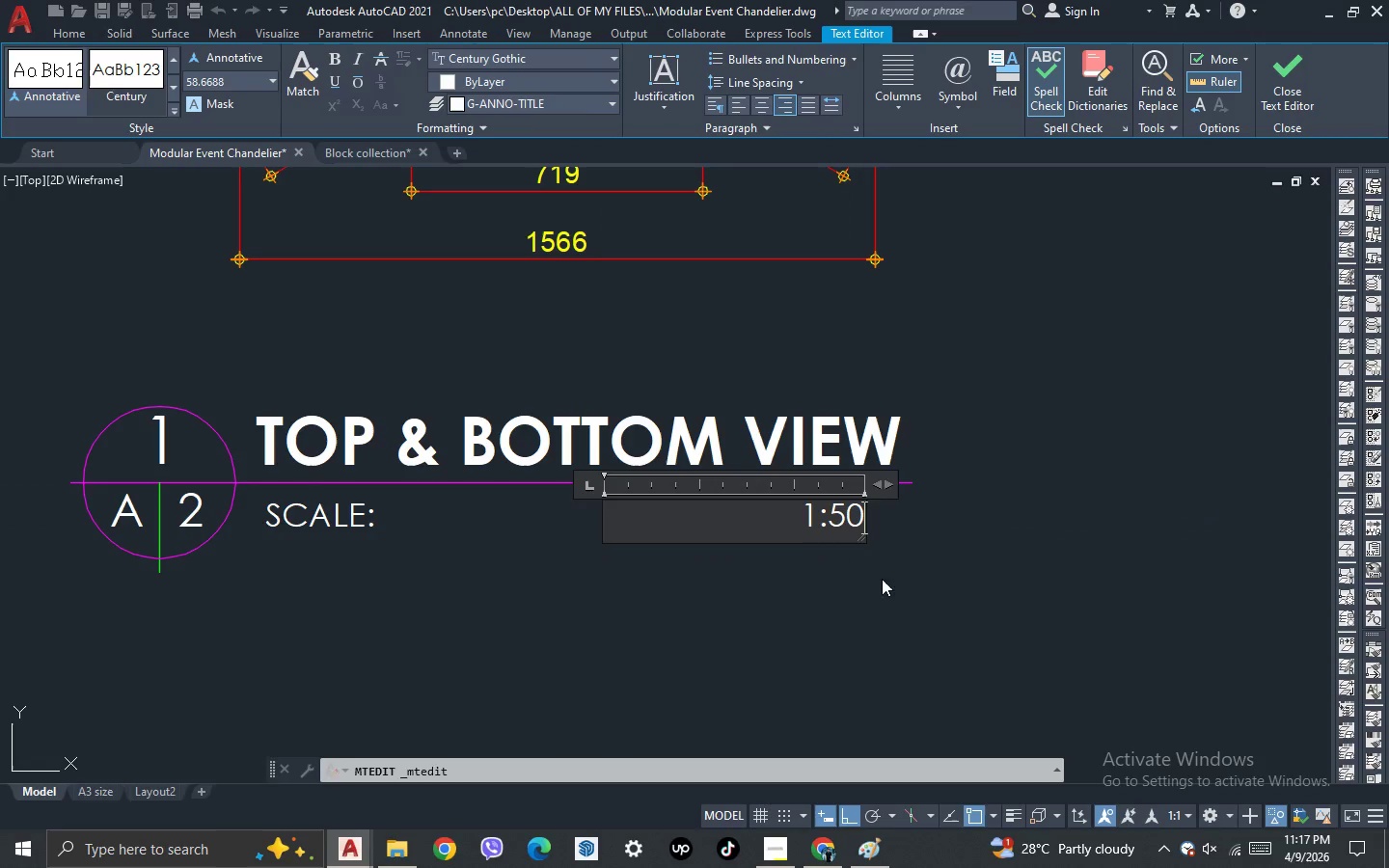 
left_click([882, 579])
 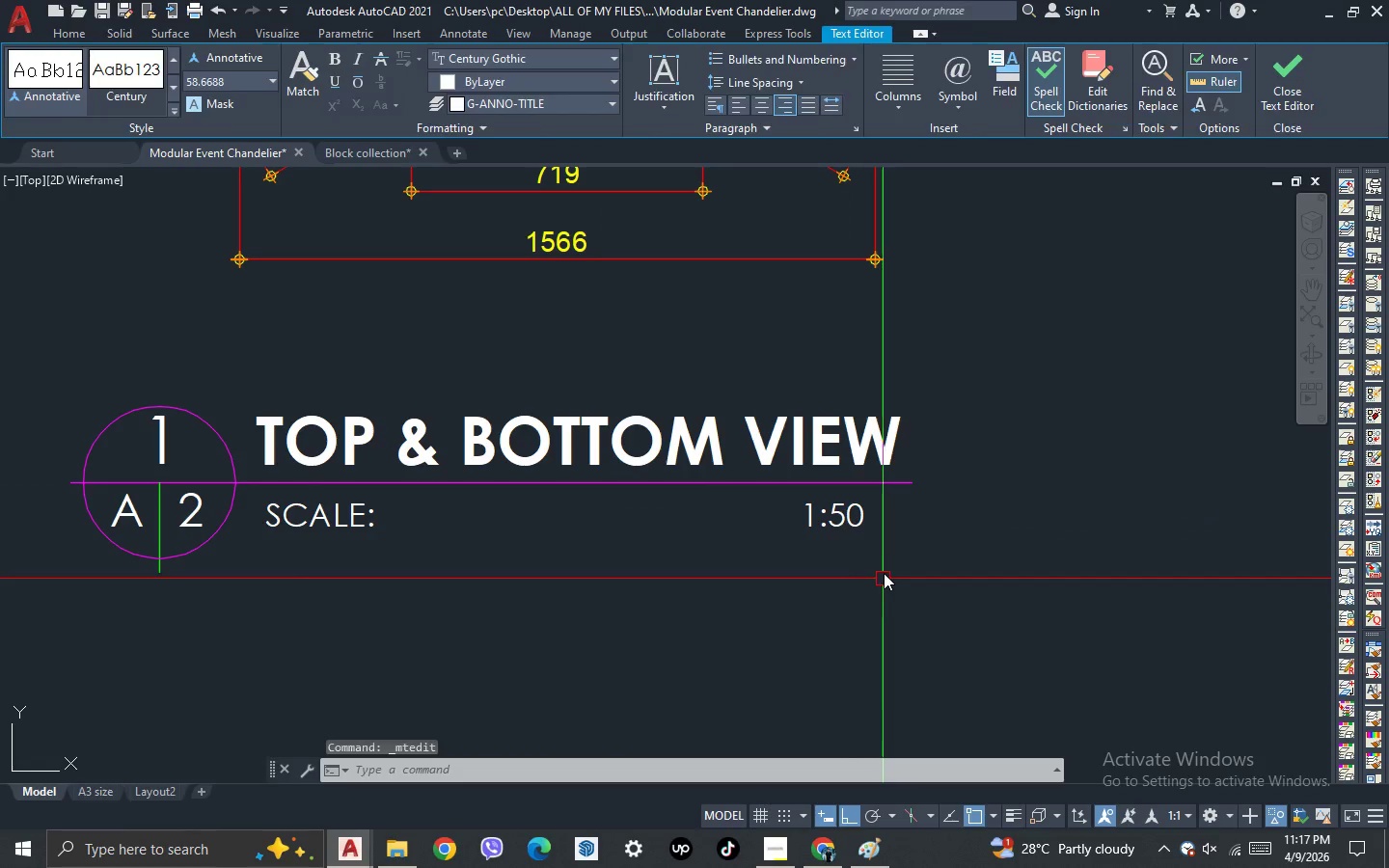 
key(Escape)
 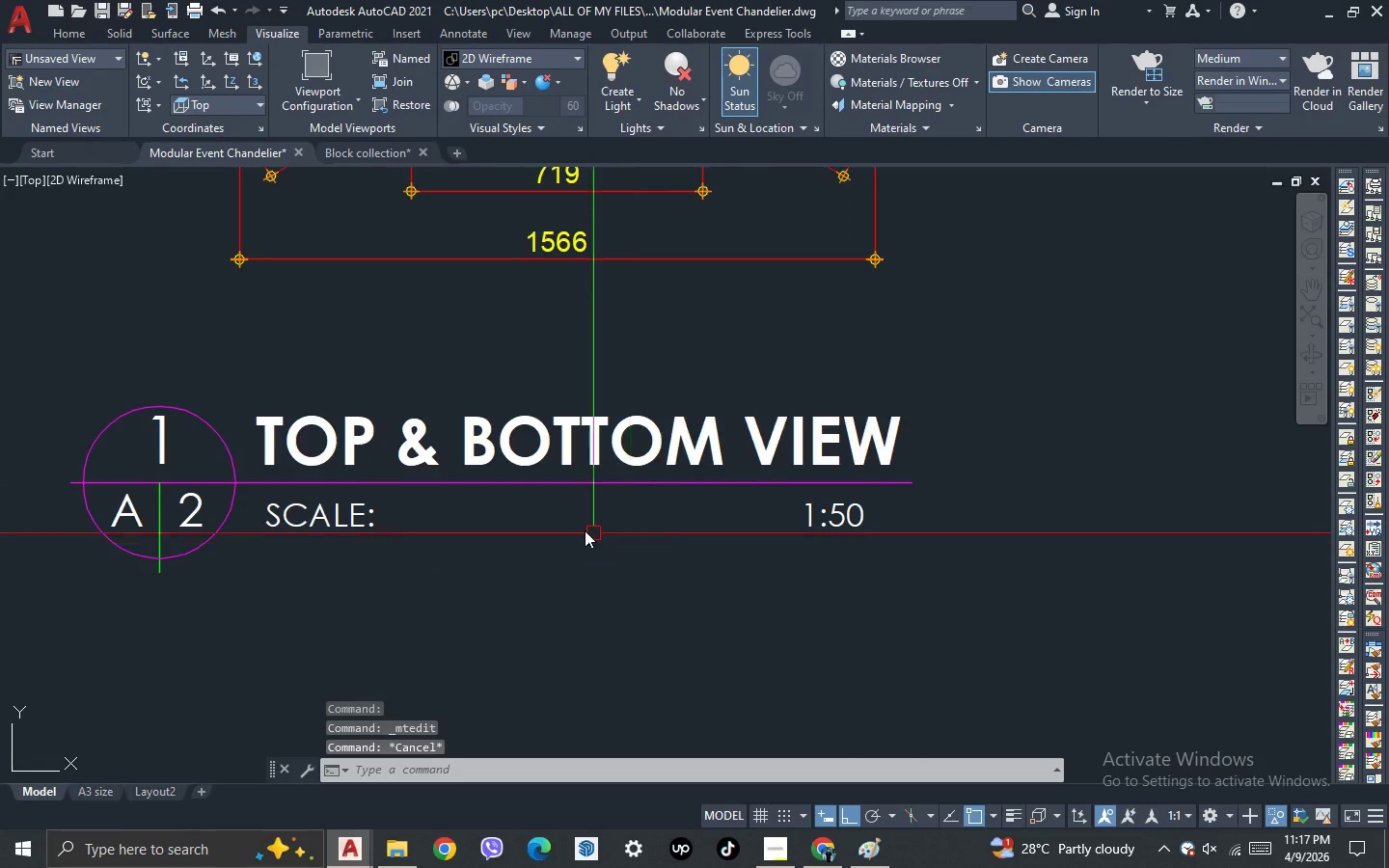 
scroll: coordinate [562, 525], scroll_direction: down, amount: 2.0
 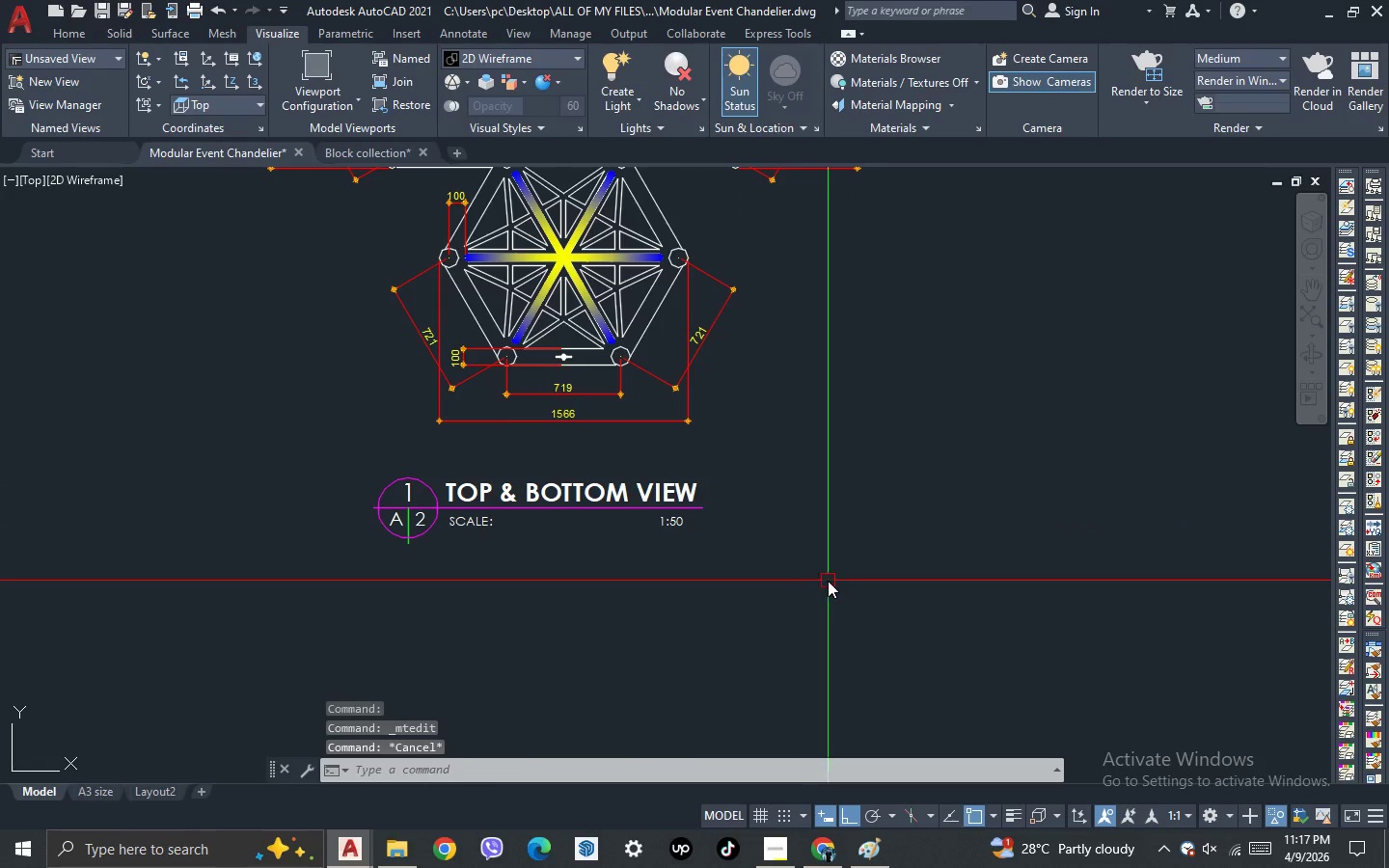 
left_click_drag(start_coordinate=[828, 580], to_coordinate=[805, 579])
 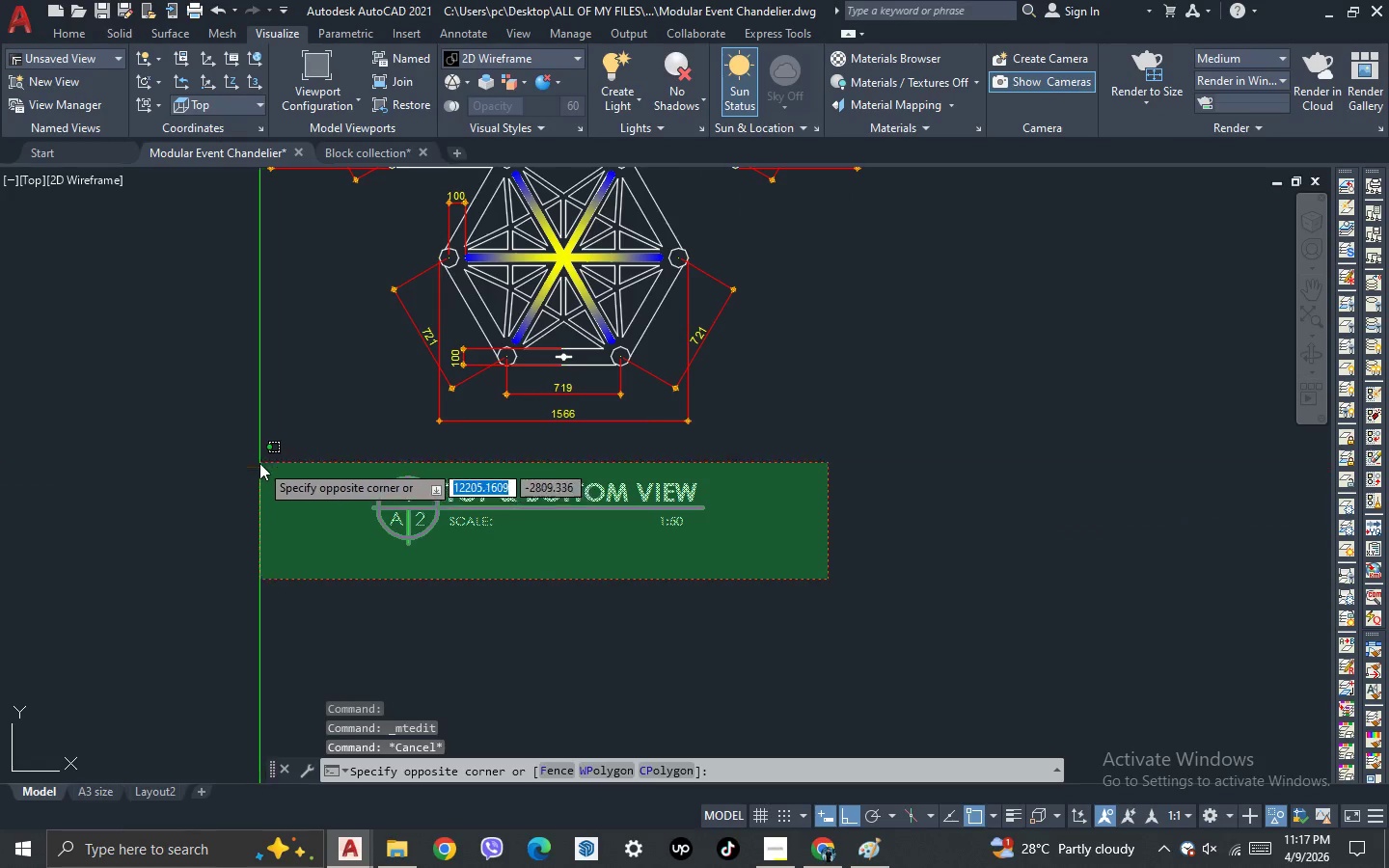 
left_click_drag(start_coordinate=[259, 463], to_coordinate=[264, 462])
 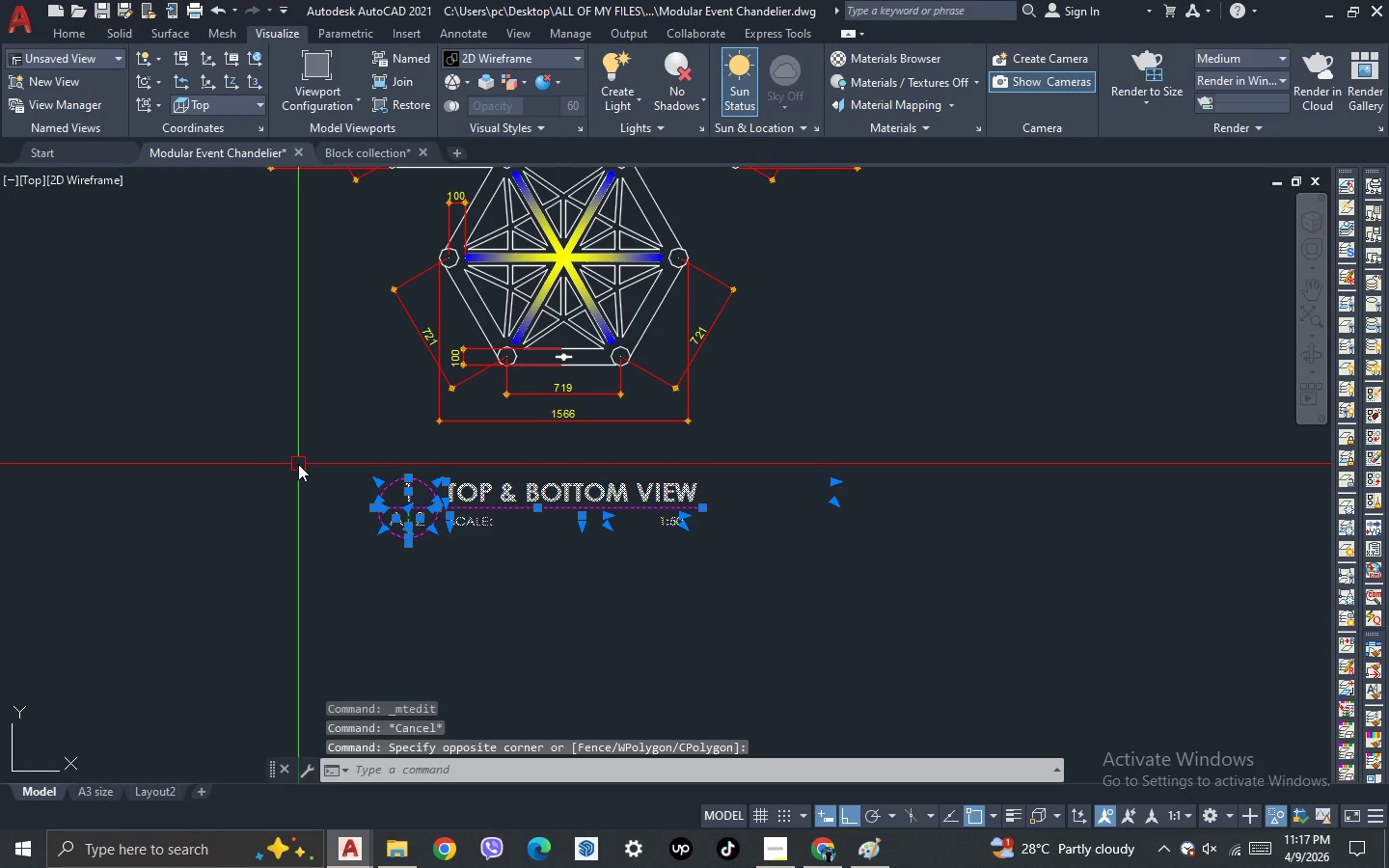 
key(M)
 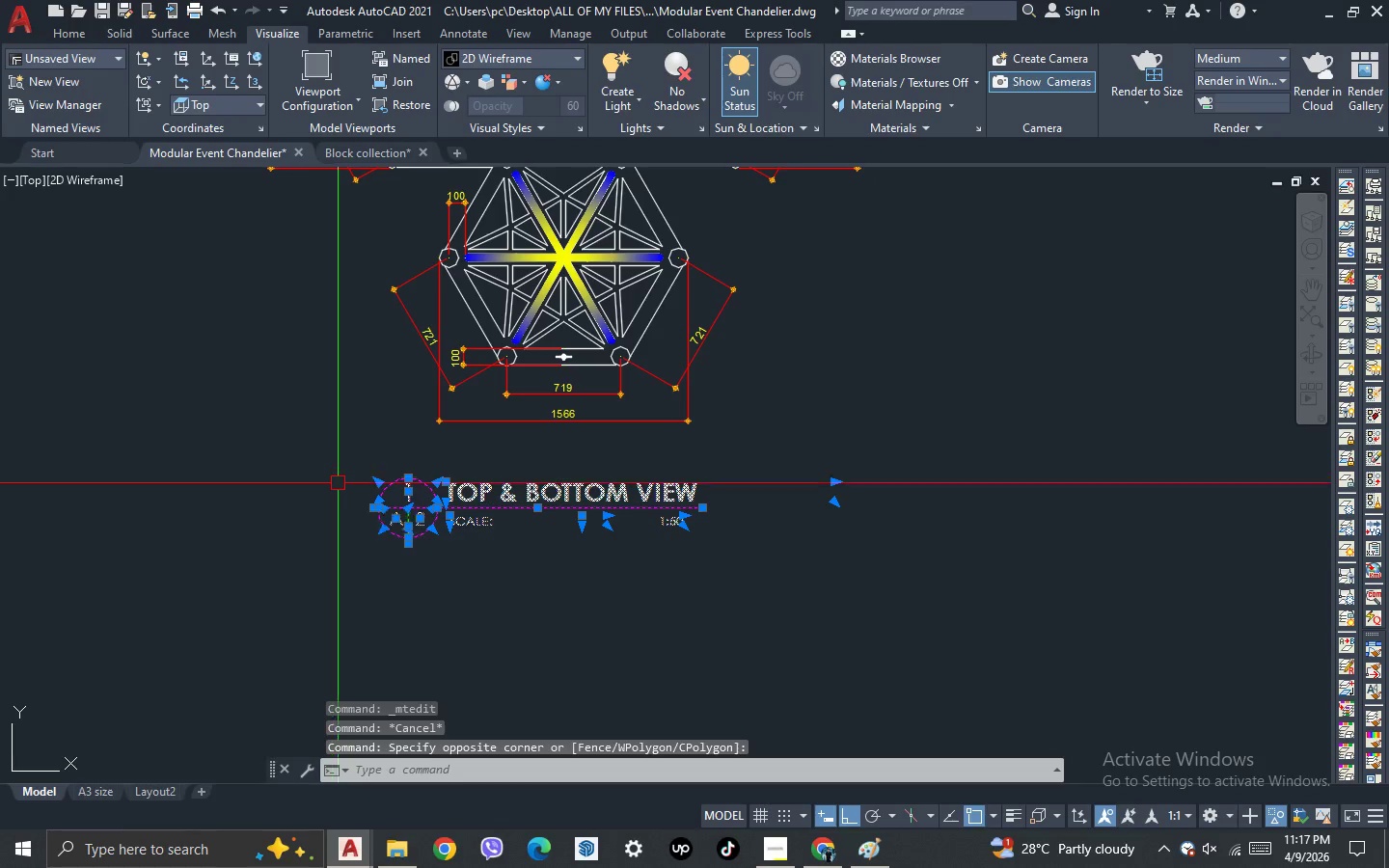 
key(Space)
 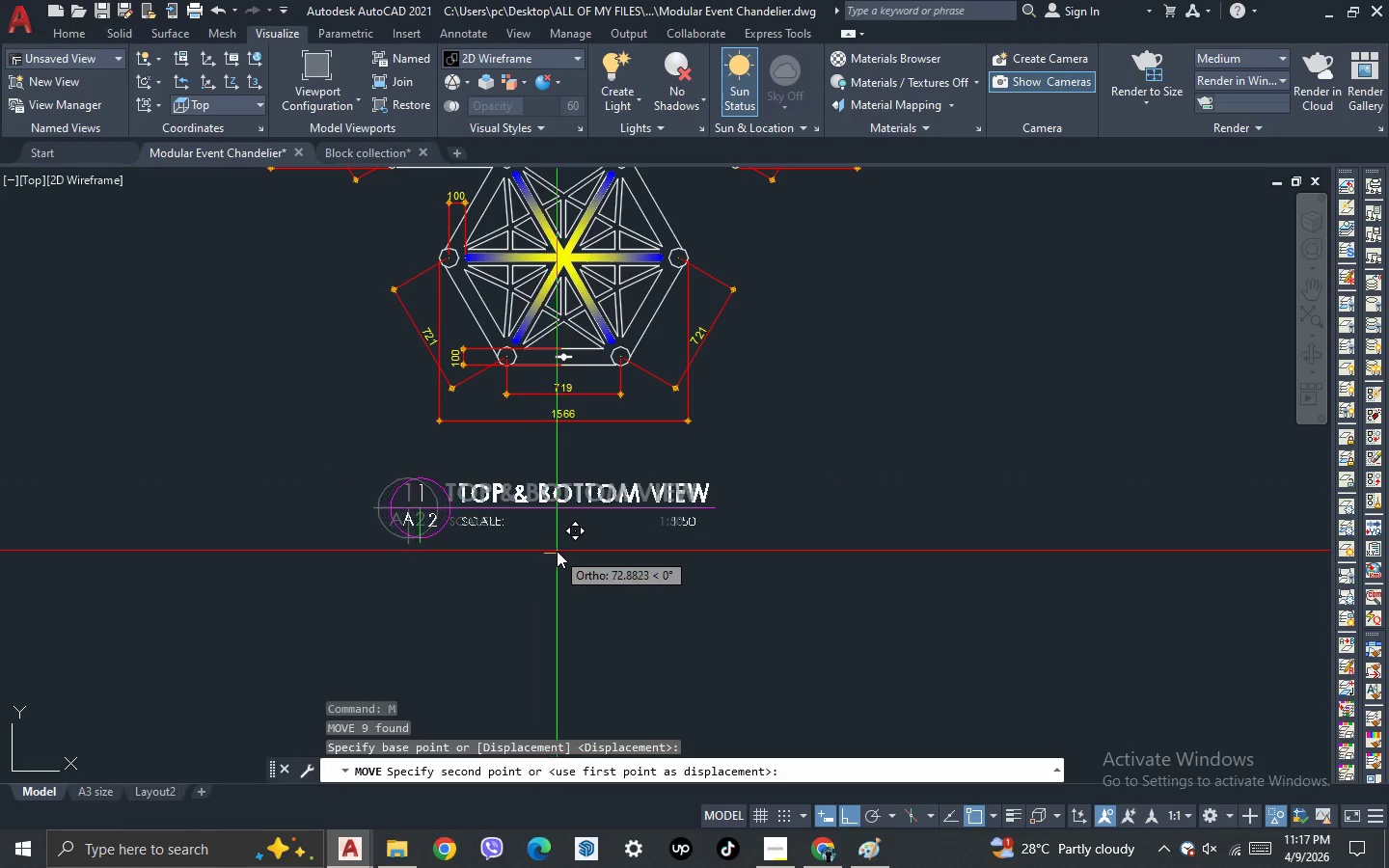 
left_click([557, 551])
 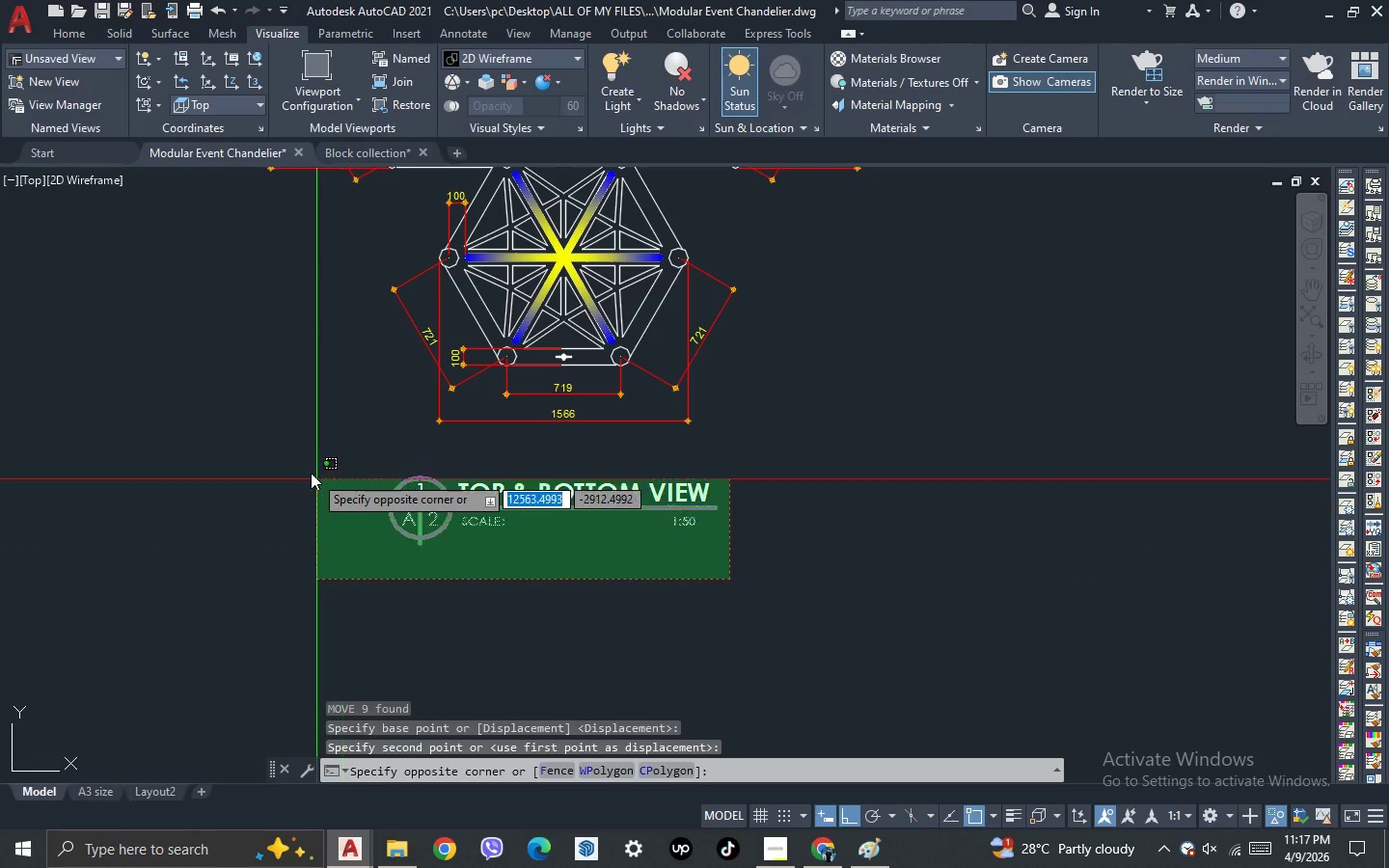 
triple_click([310, 472])
 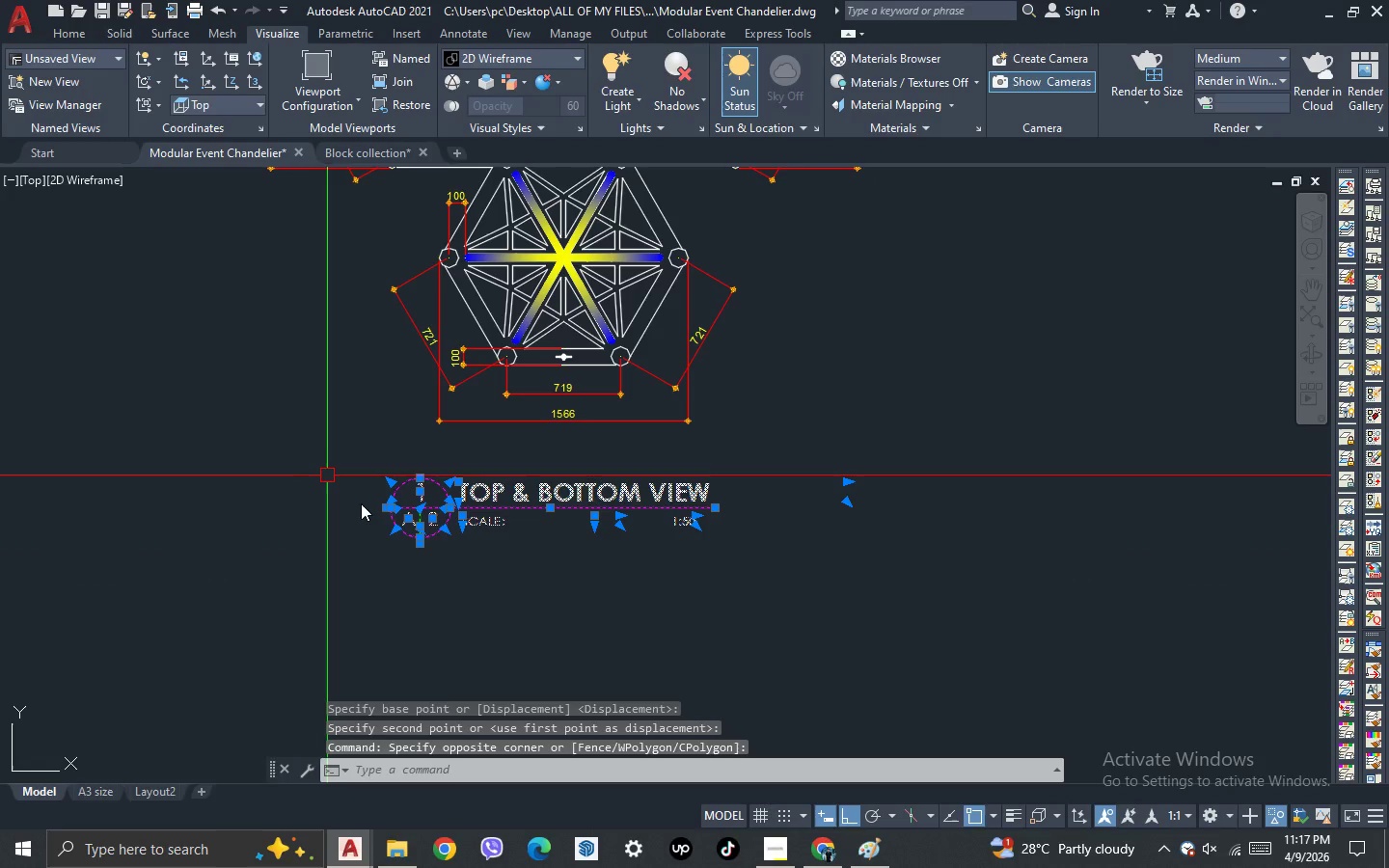 
key(M)
 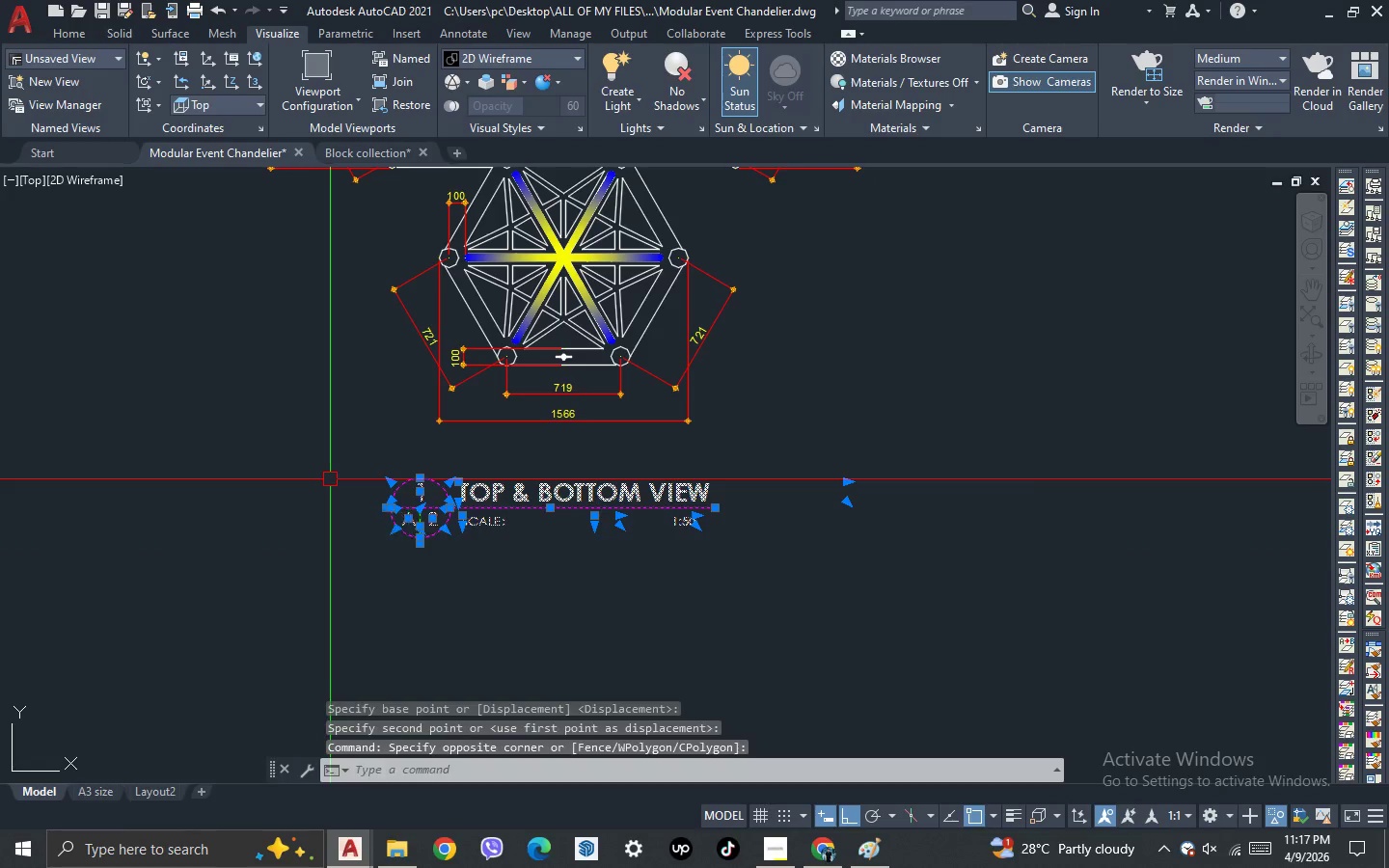 
key(Space)
 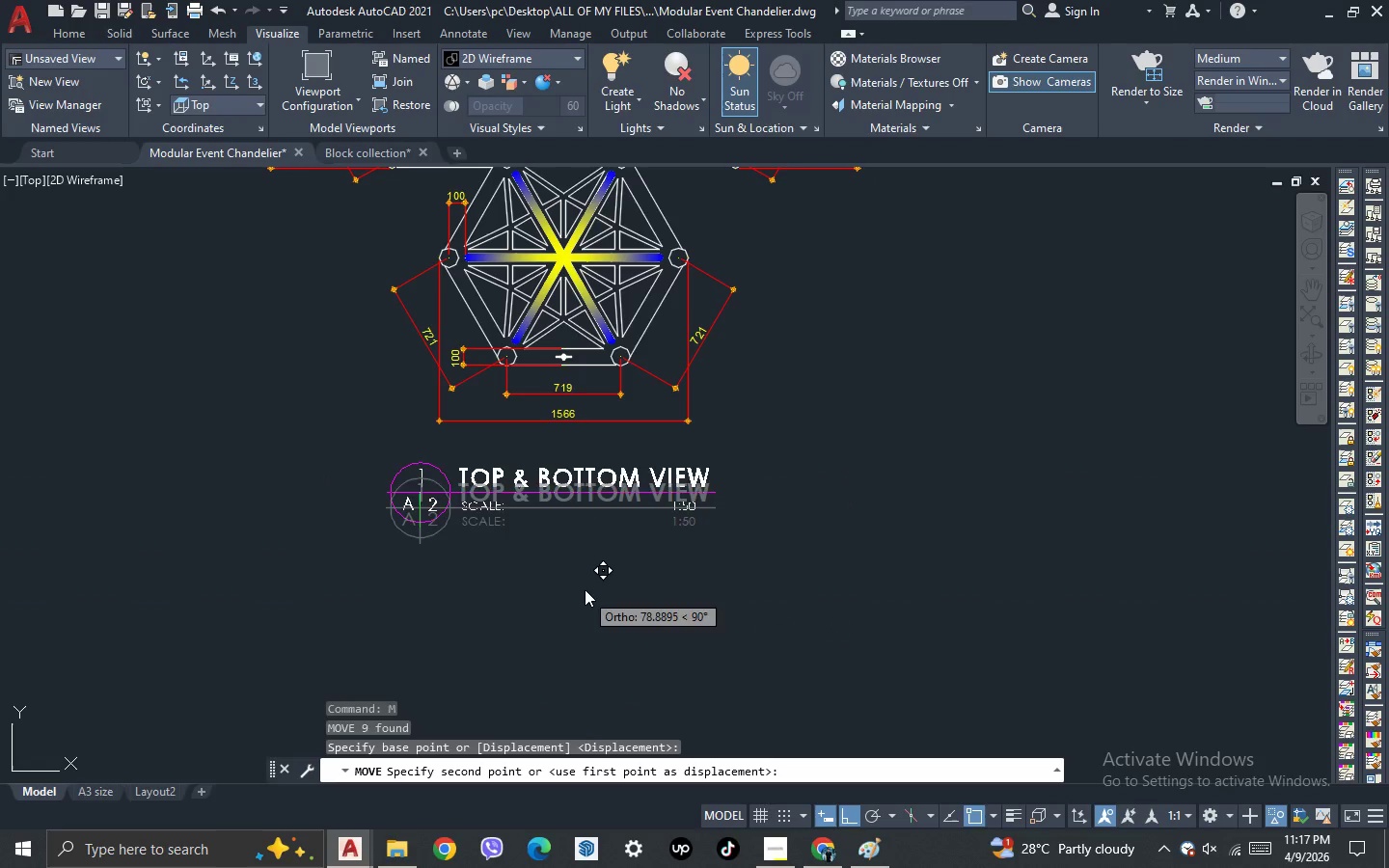 
double_click([585, 589])
 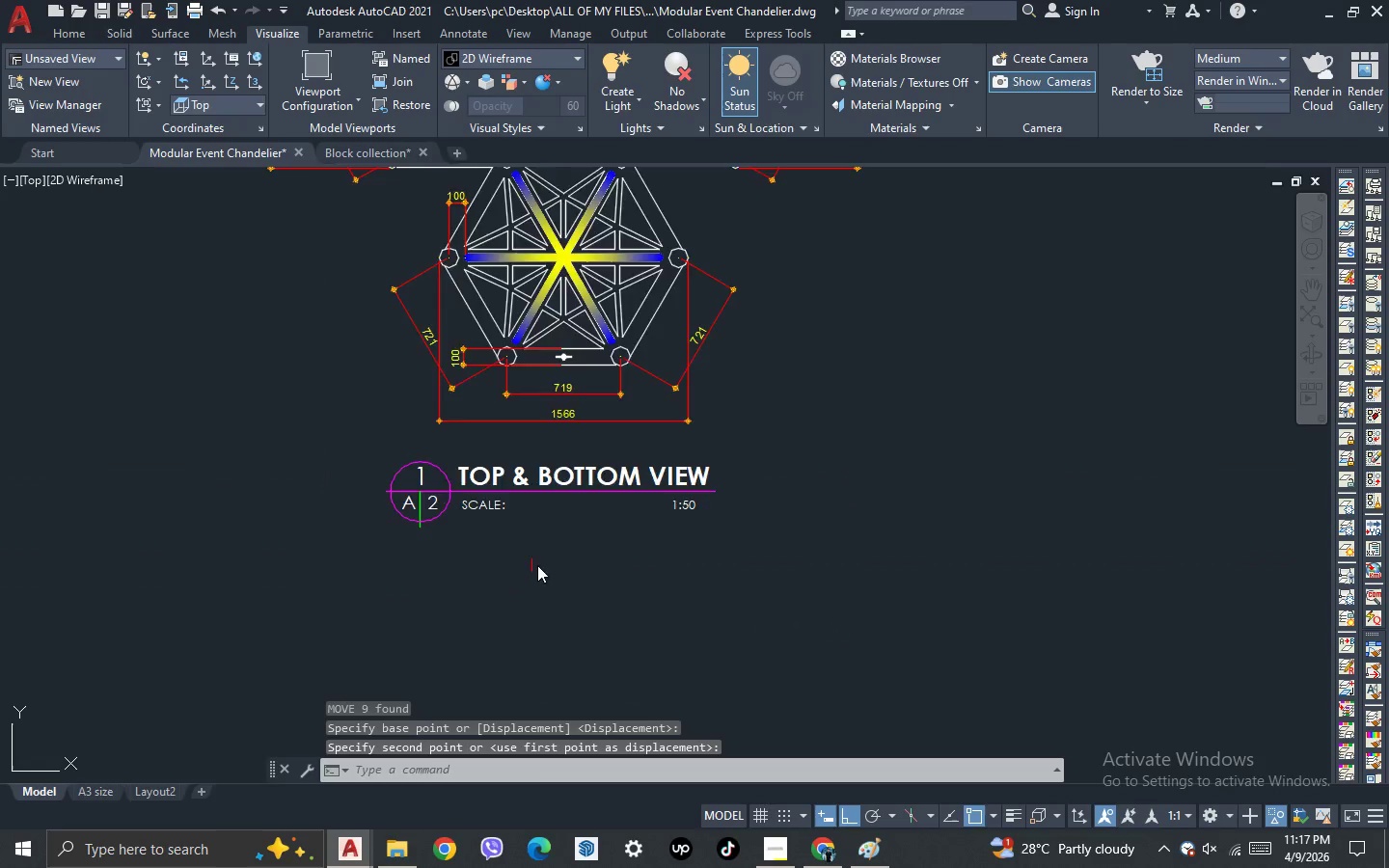 
scroll: coordinate [535, 564], scroll_direction: down, amount: 2.0
 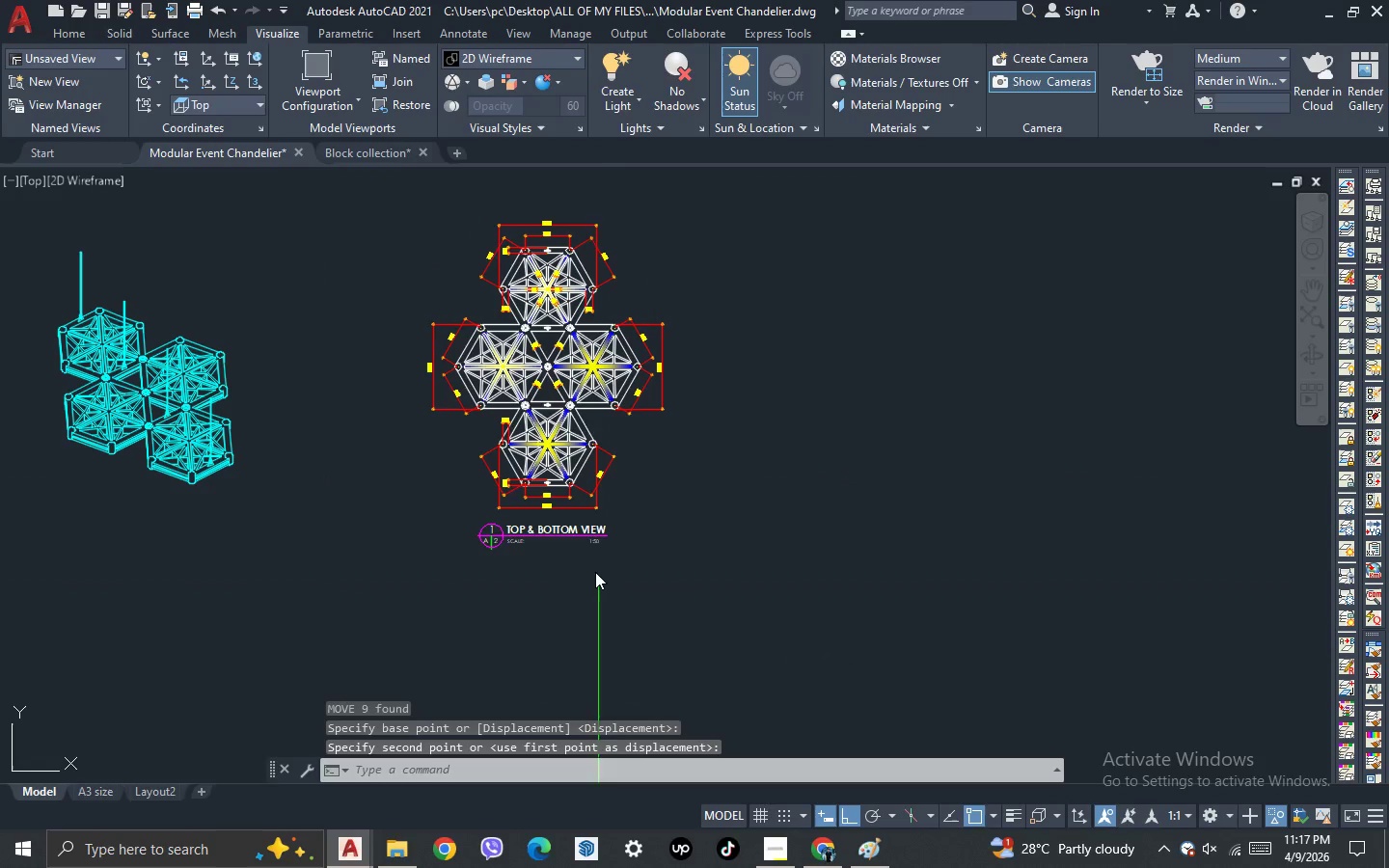 
scroll: coordinate [587, 559], scroll_direction: up, amount: 2.0
 